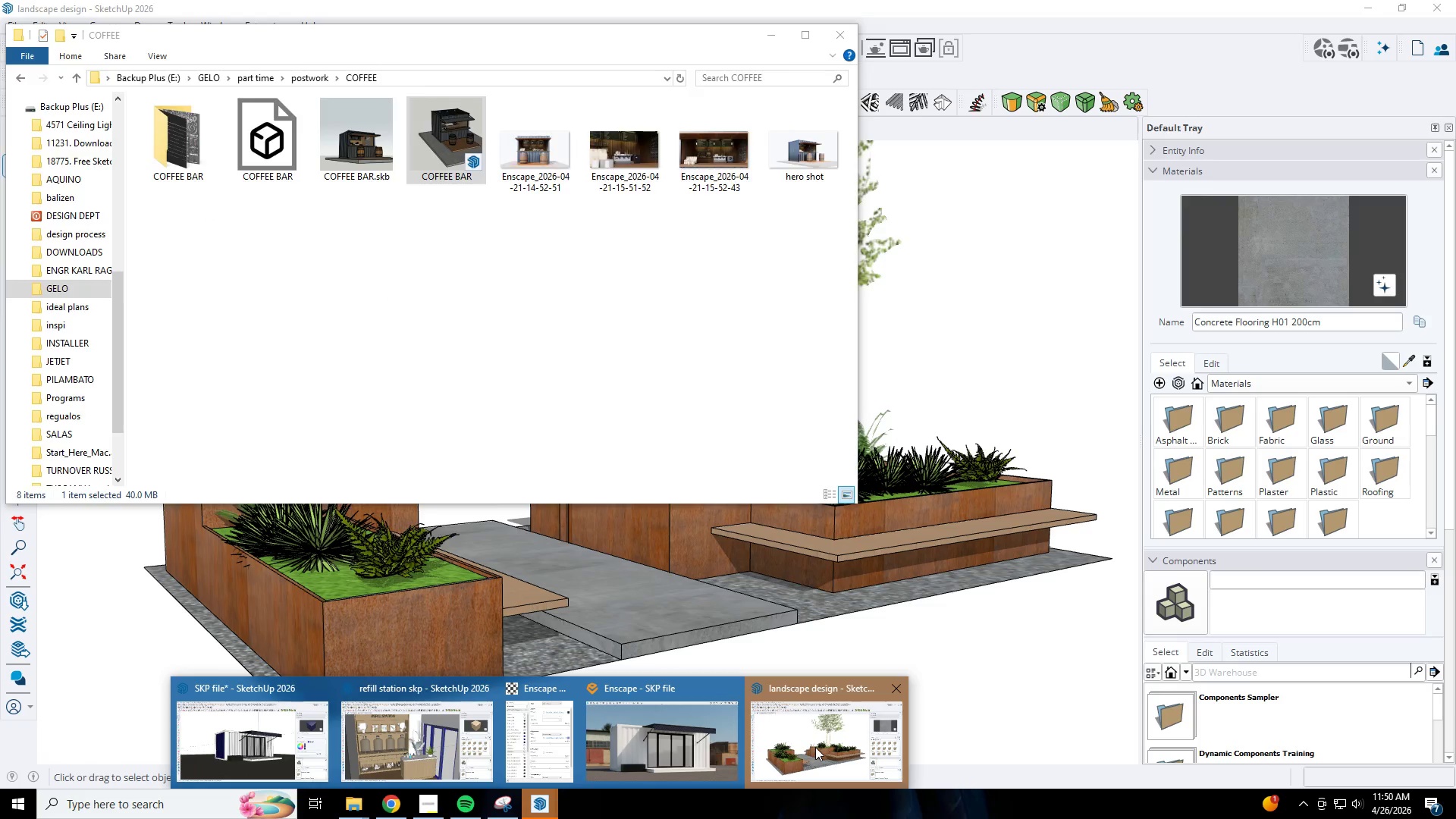 
left_click([815, 747])
 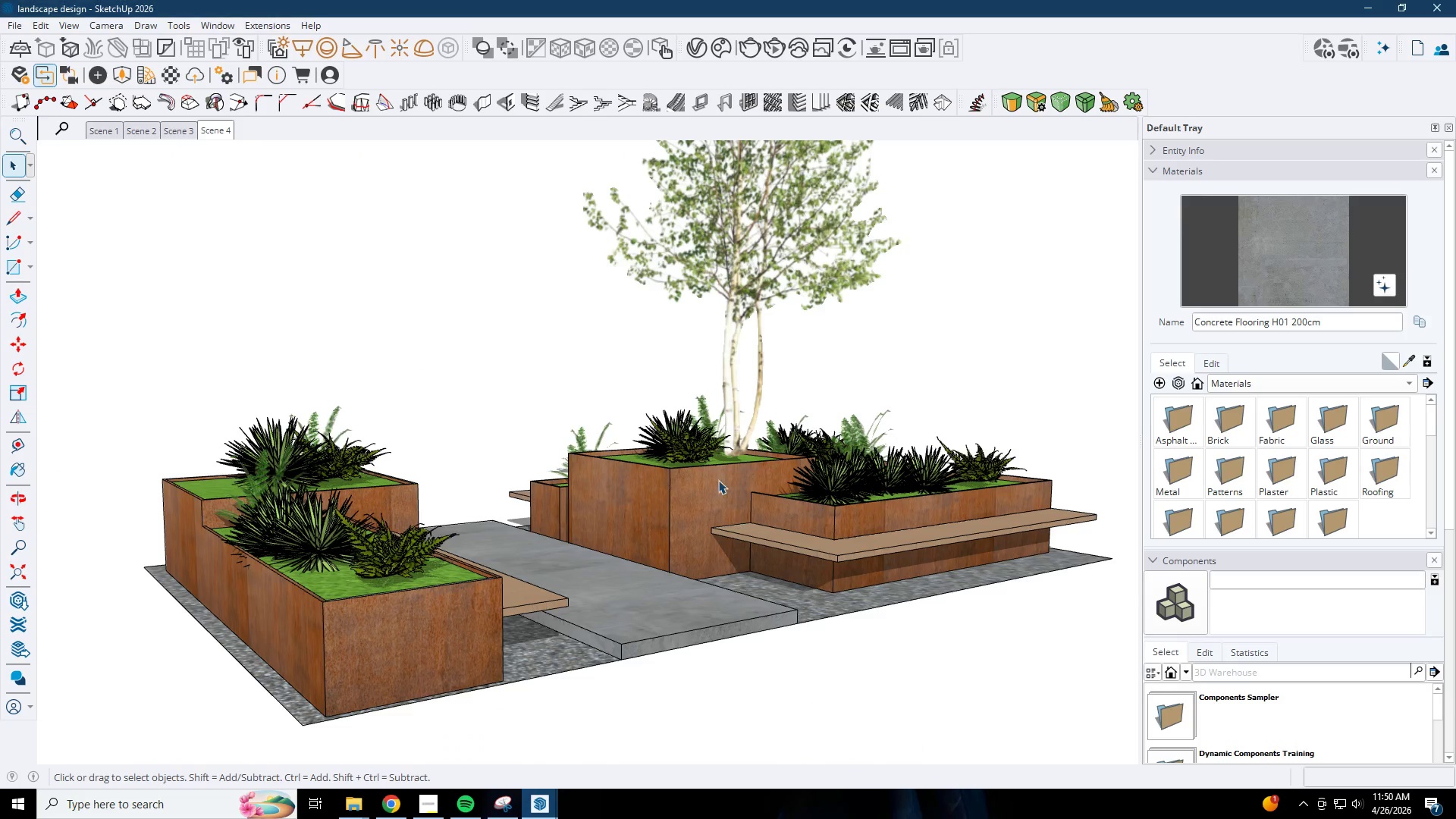 
left_click([702, 446])
 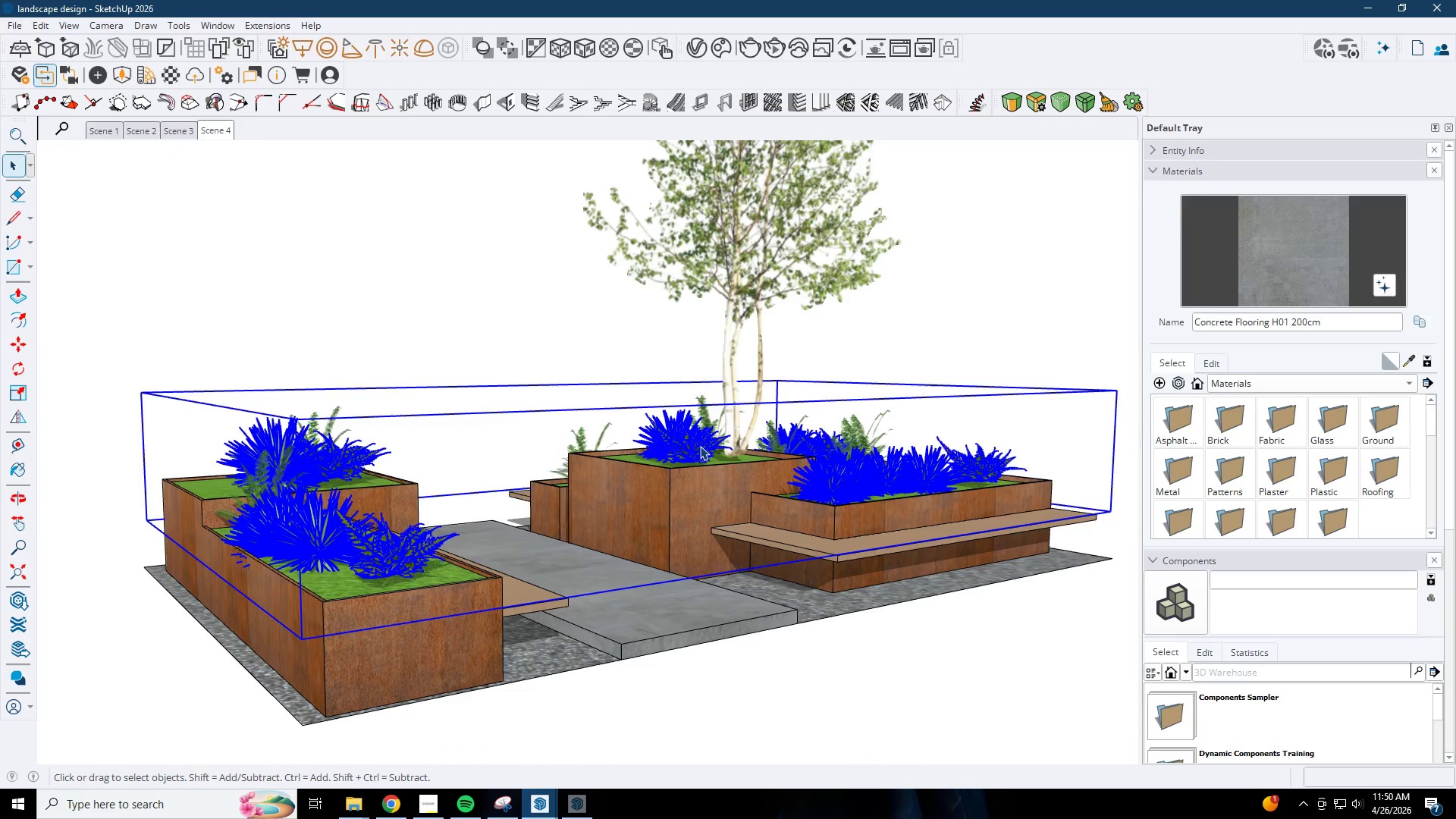 
scroll: coordinate [696, 446], scroll_direction: down, amount: 1.0
 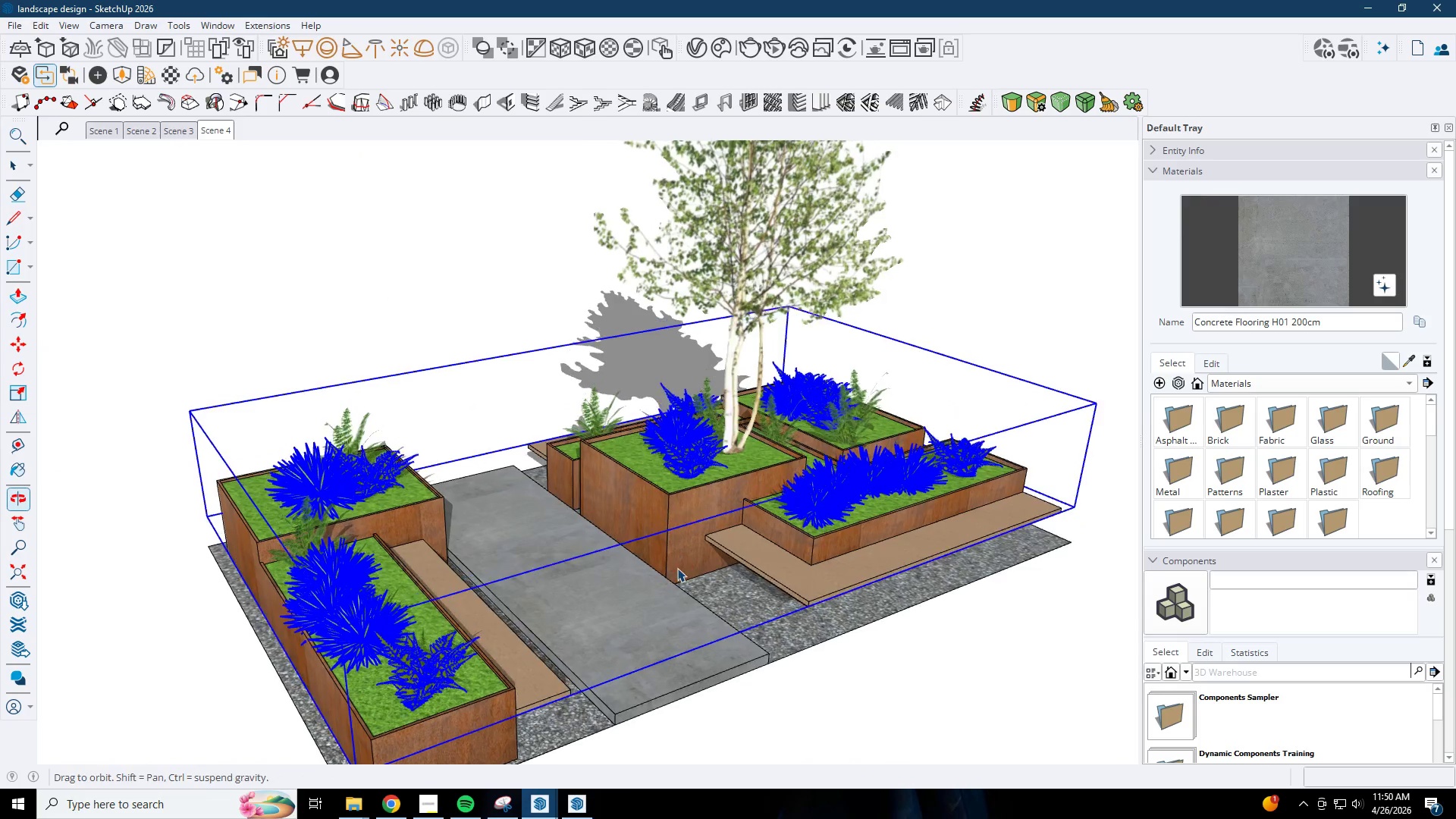 
double_click([410, 666])
 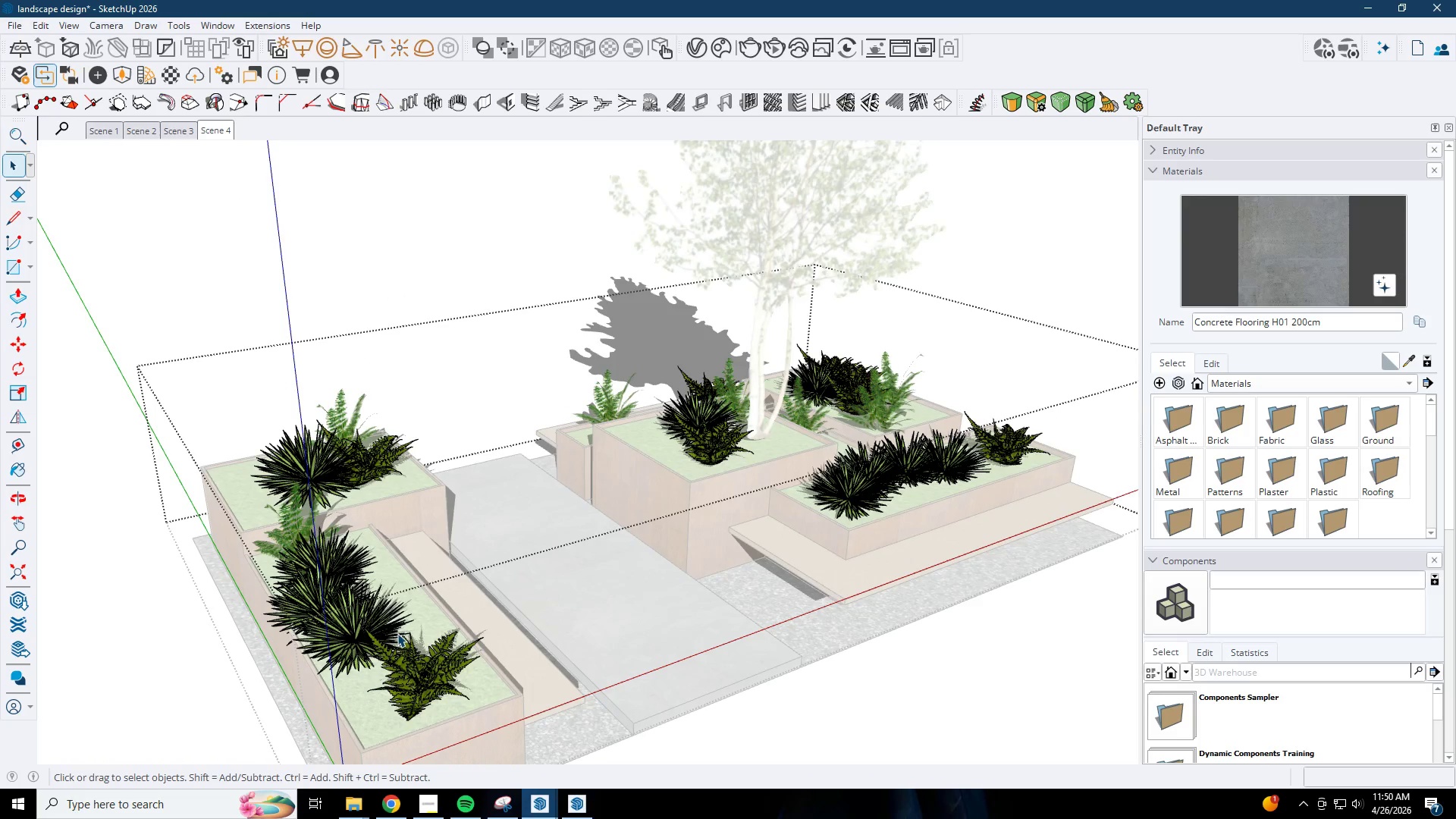 
scroll: coordinate [422, 635], scroll_direction: up, amount: 1.0
 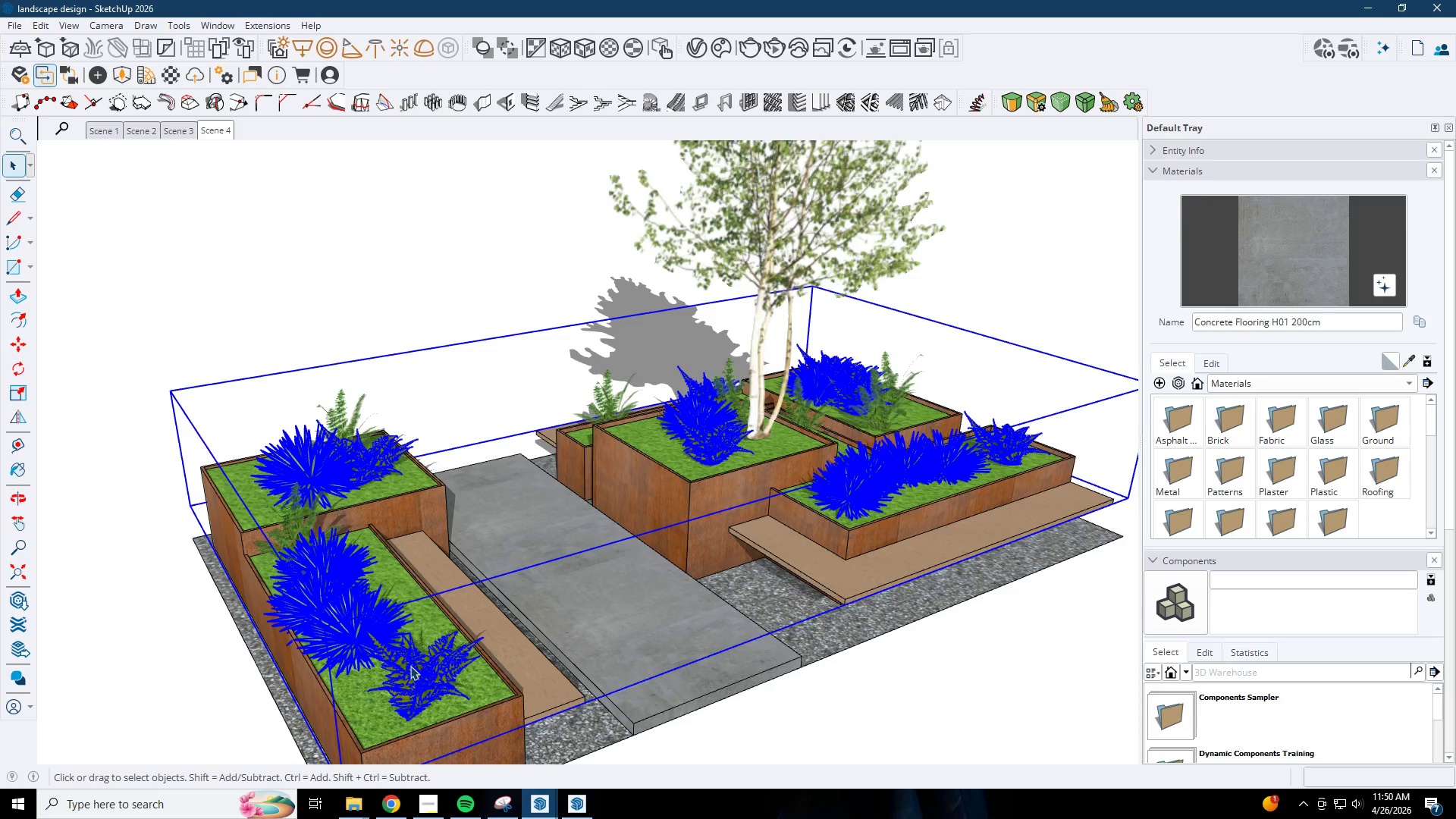 
left_click([361, 631])
 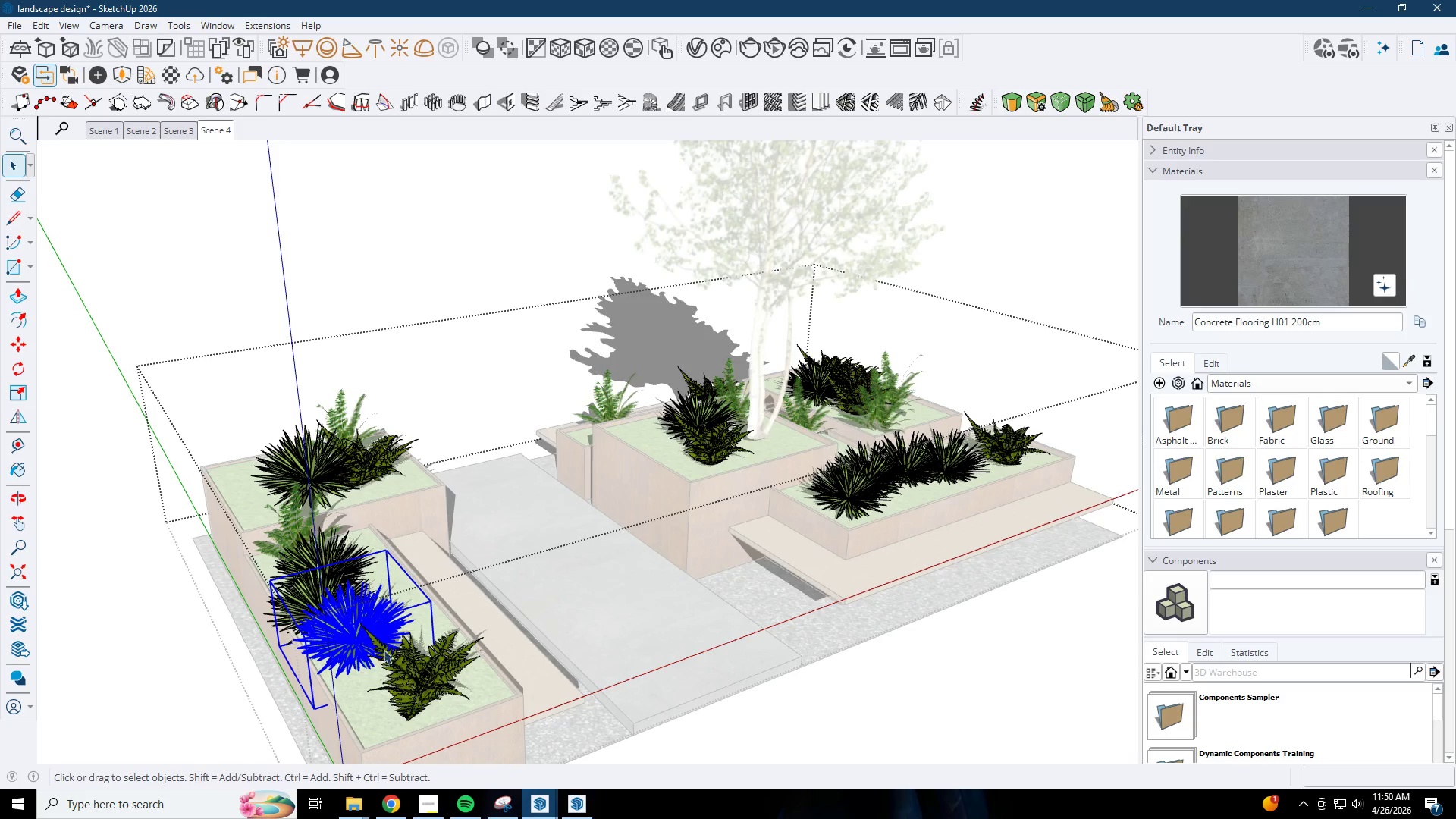 
hold_key(key=ControlLeft, duration=0.33)
left_click([431, 682])
 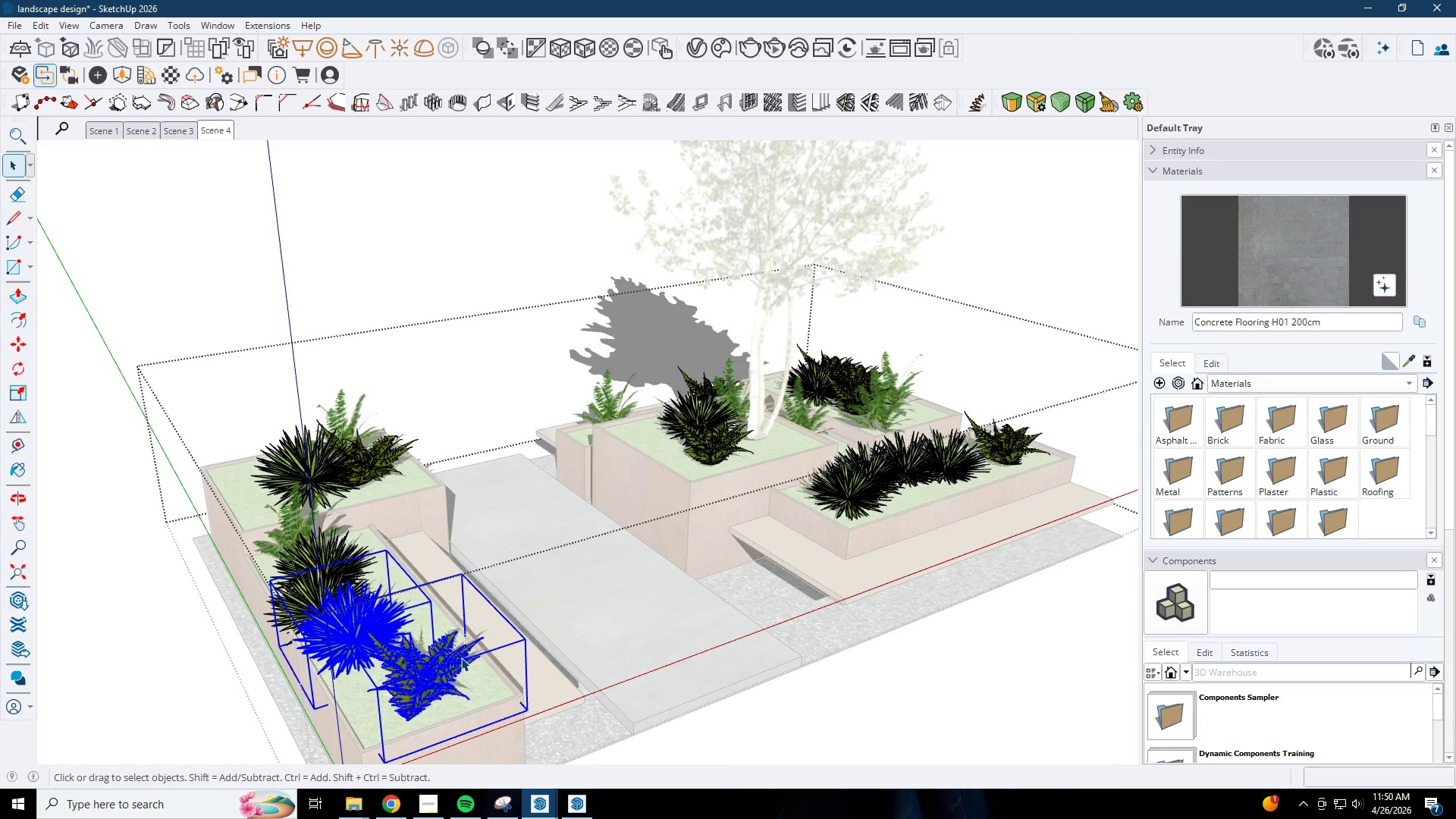 
key(Control+C)
 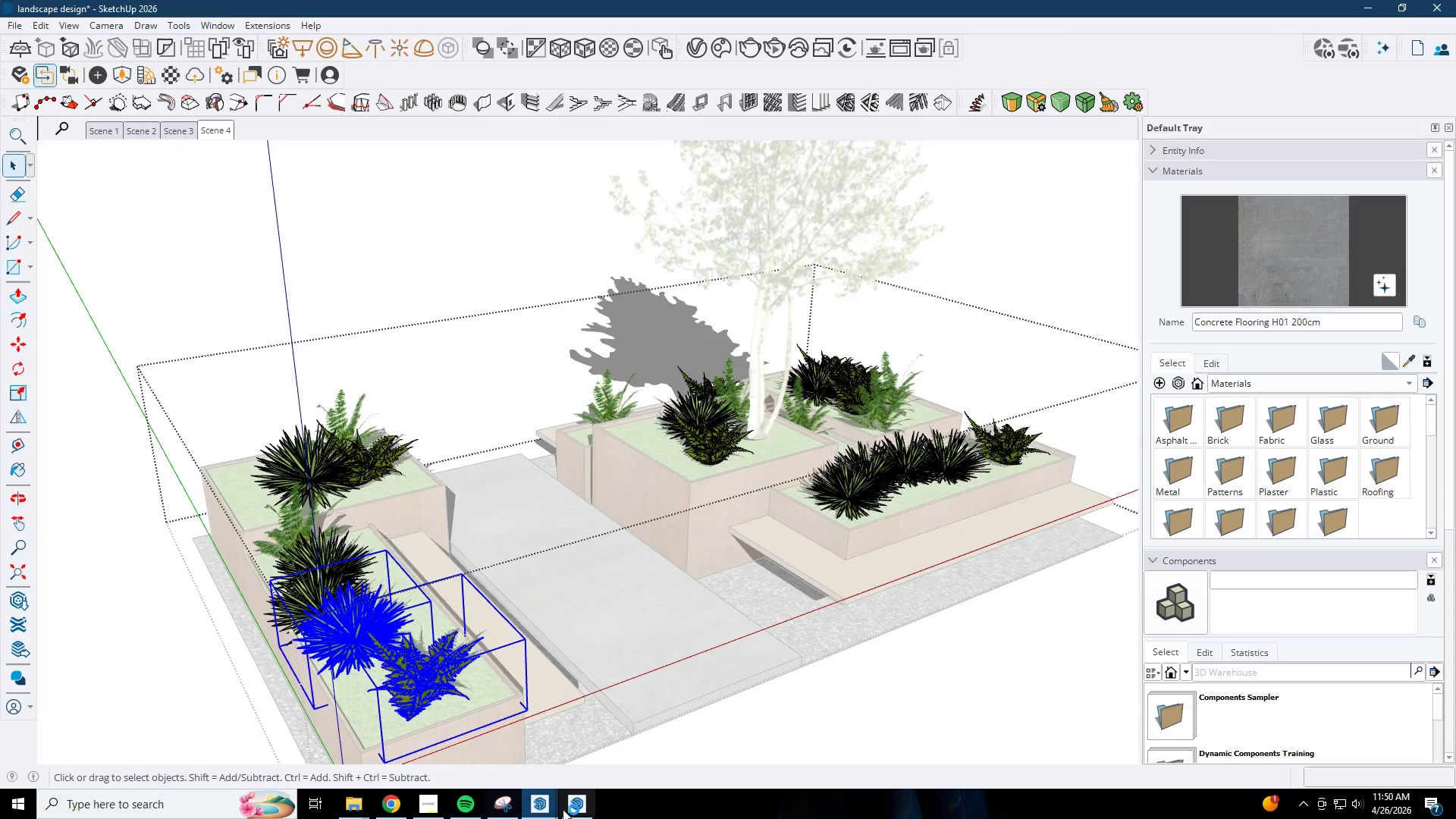 
left_click([565, 818])
 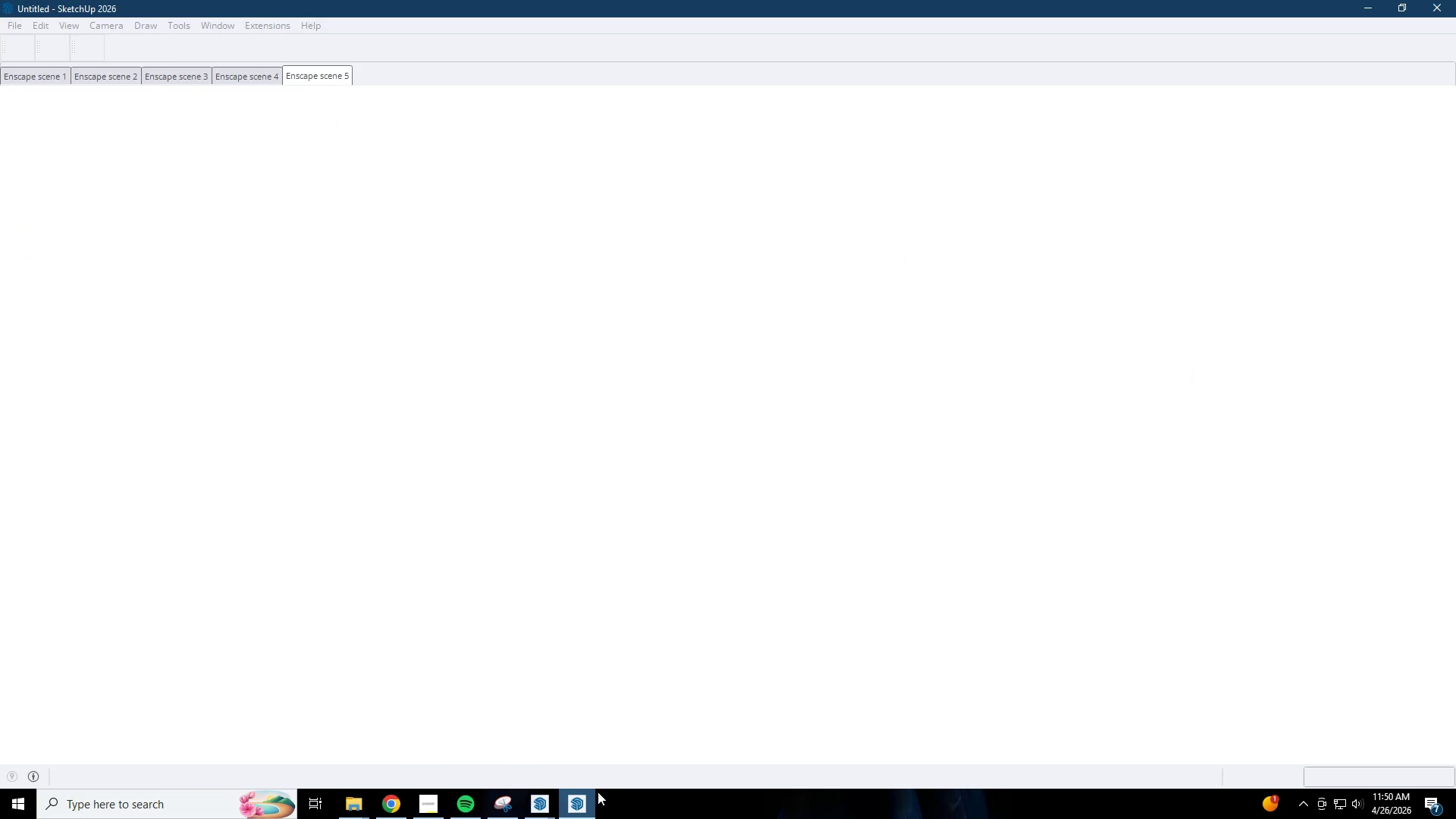 
left_click([542, 808])
 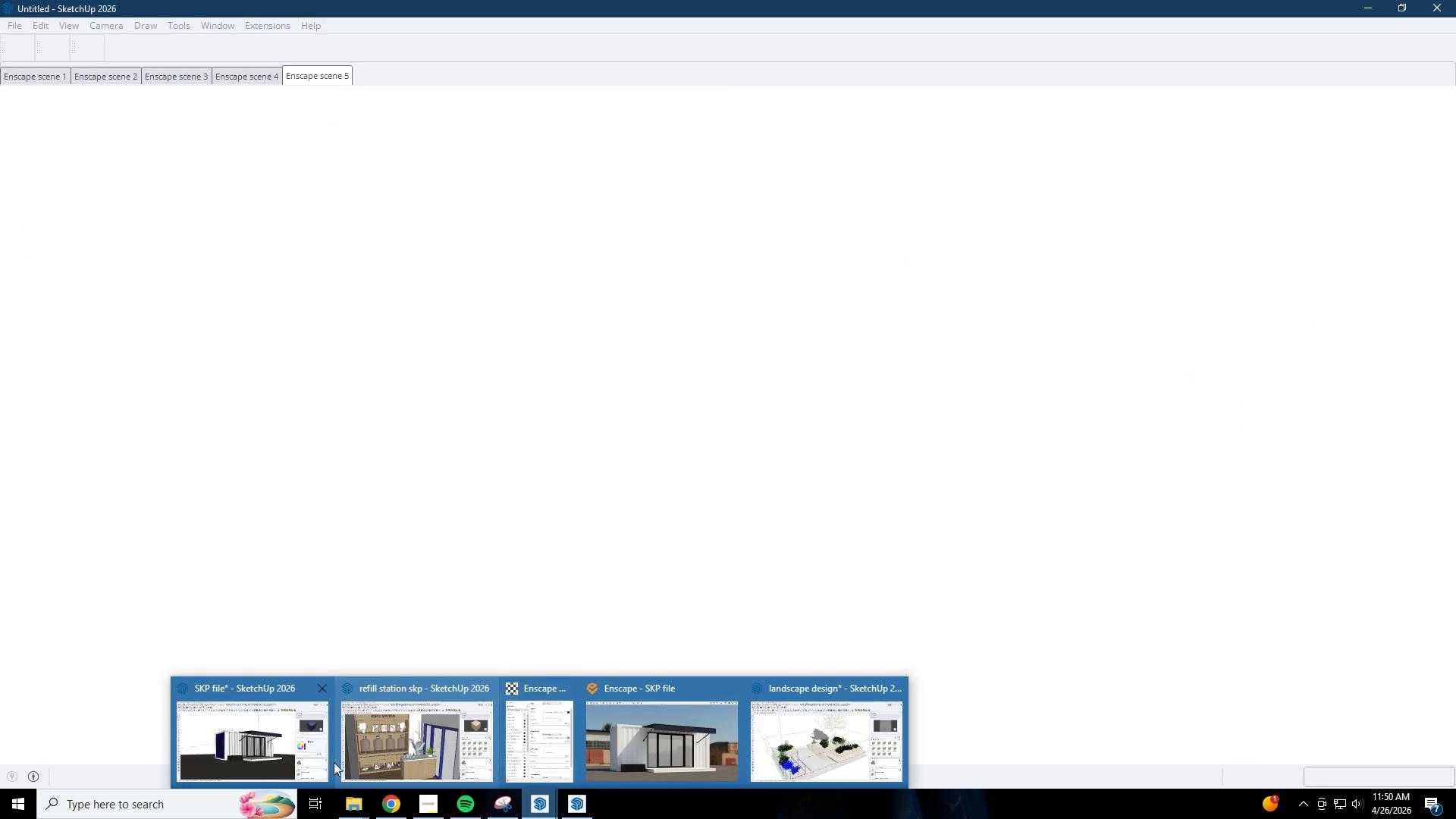 
left_click([303, 758])
 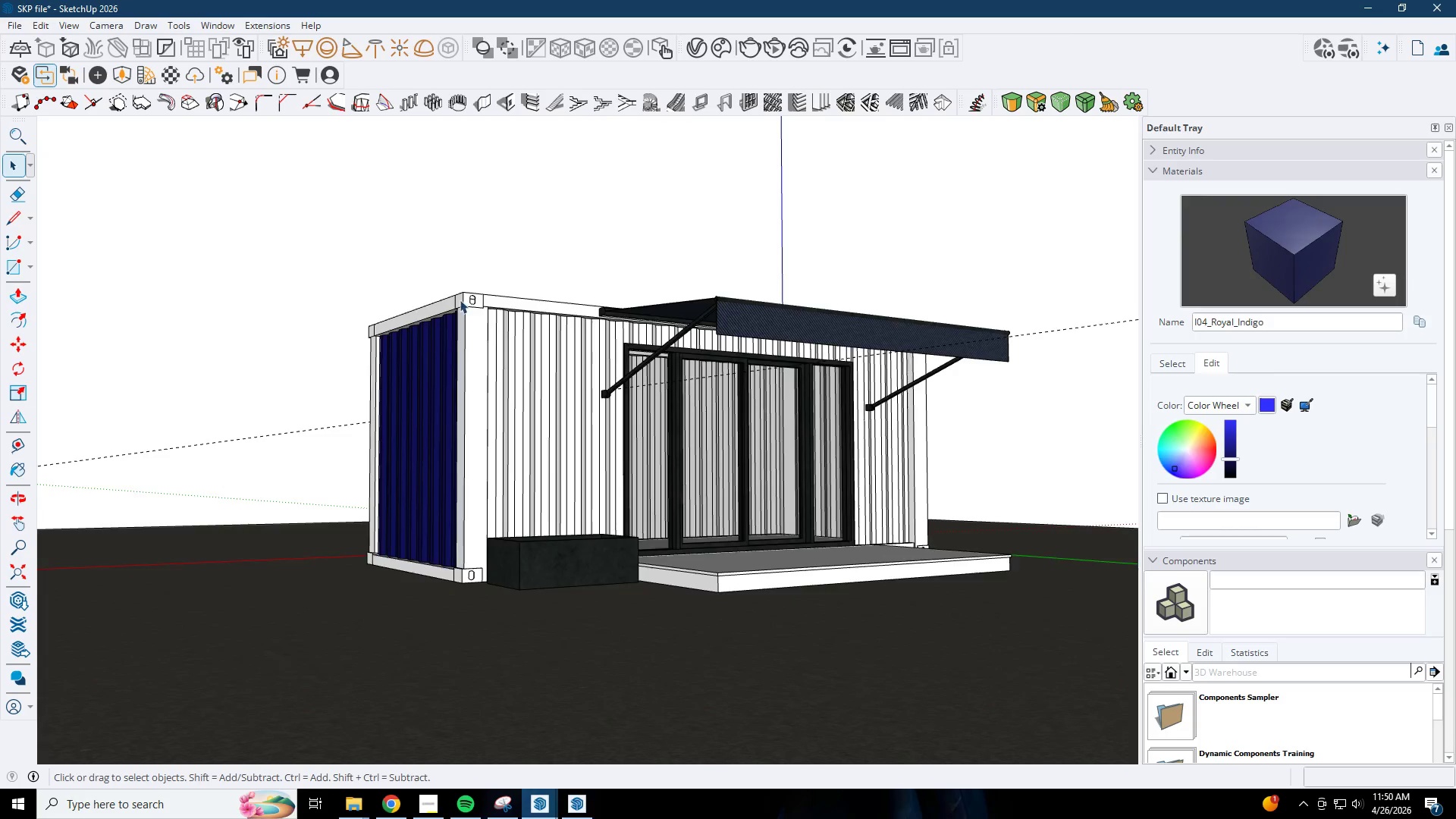 
key(Control+V)
 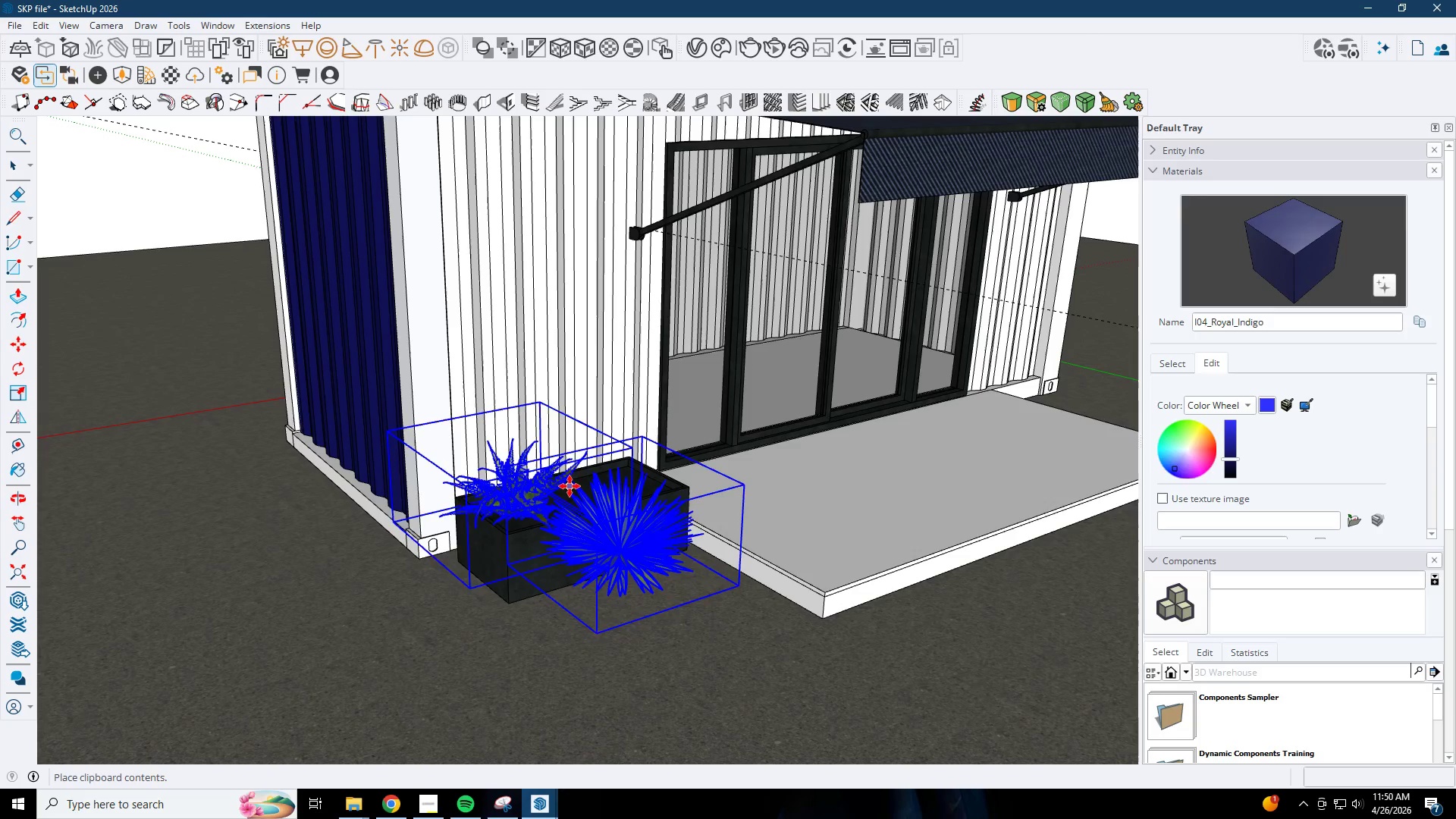 
scroll: coordinate [522, 500], scroll_direction: up, amount: 4.0
 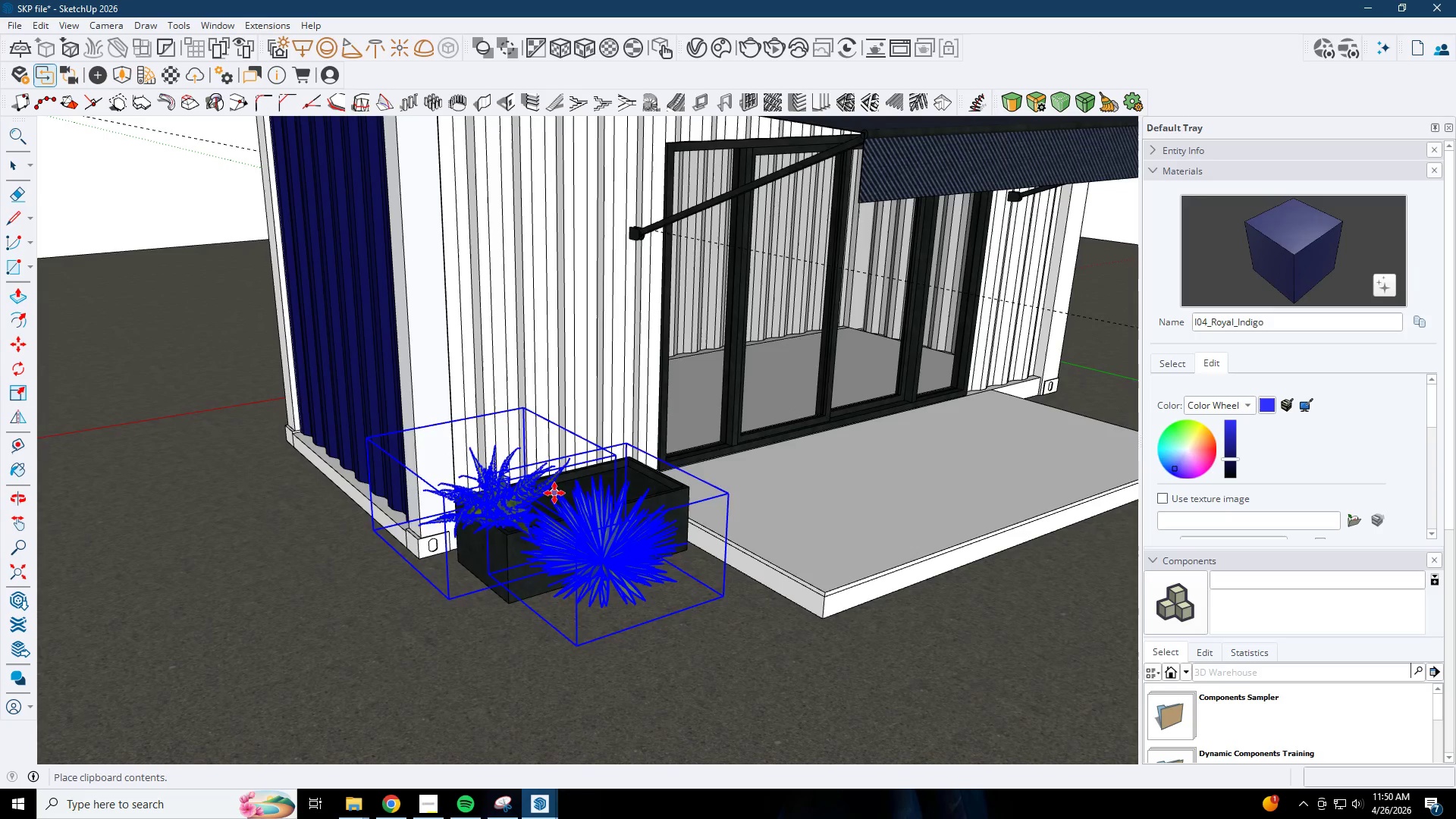 
left_click([571, 483])
 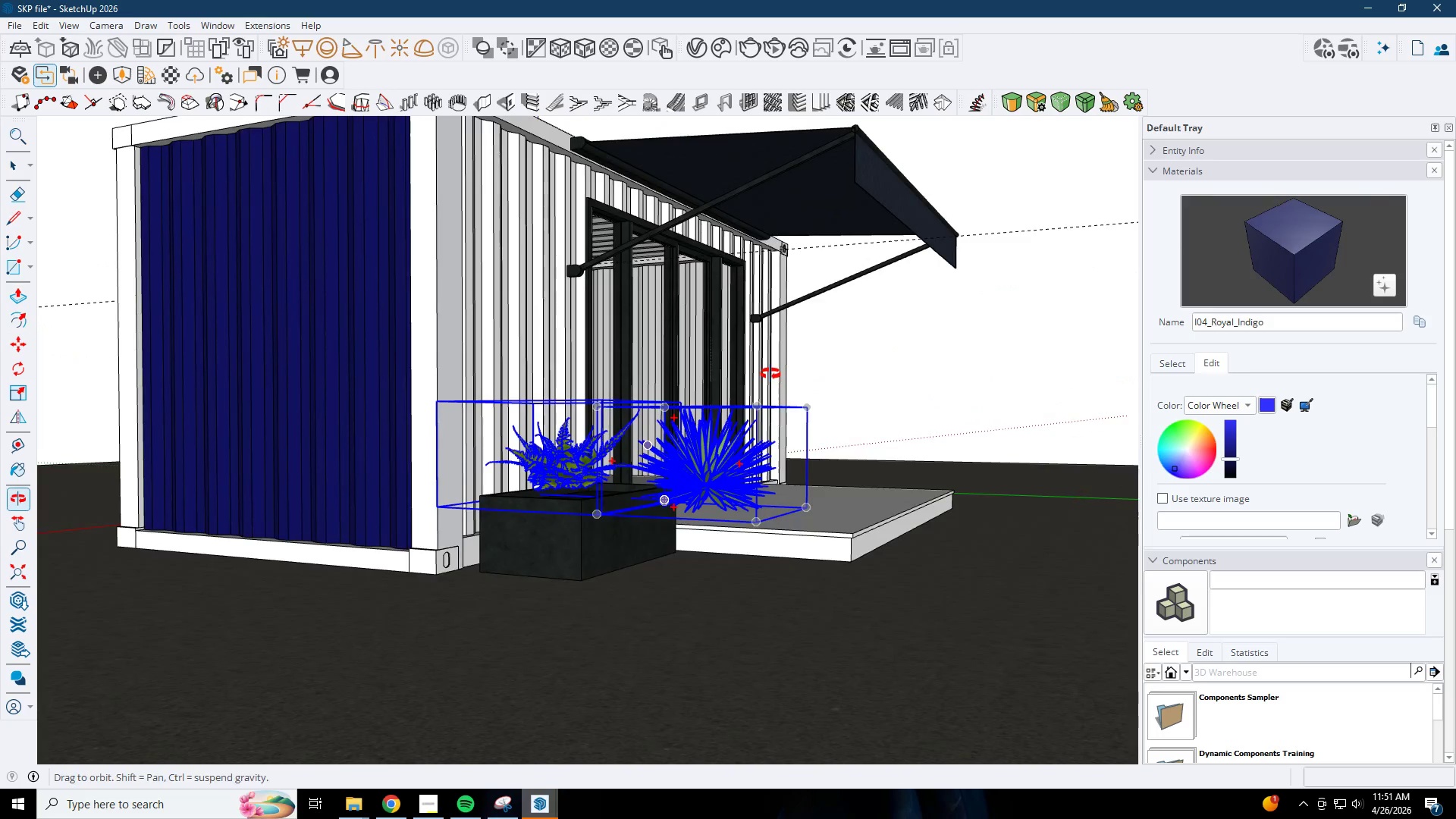 
left_click([539, 454])
 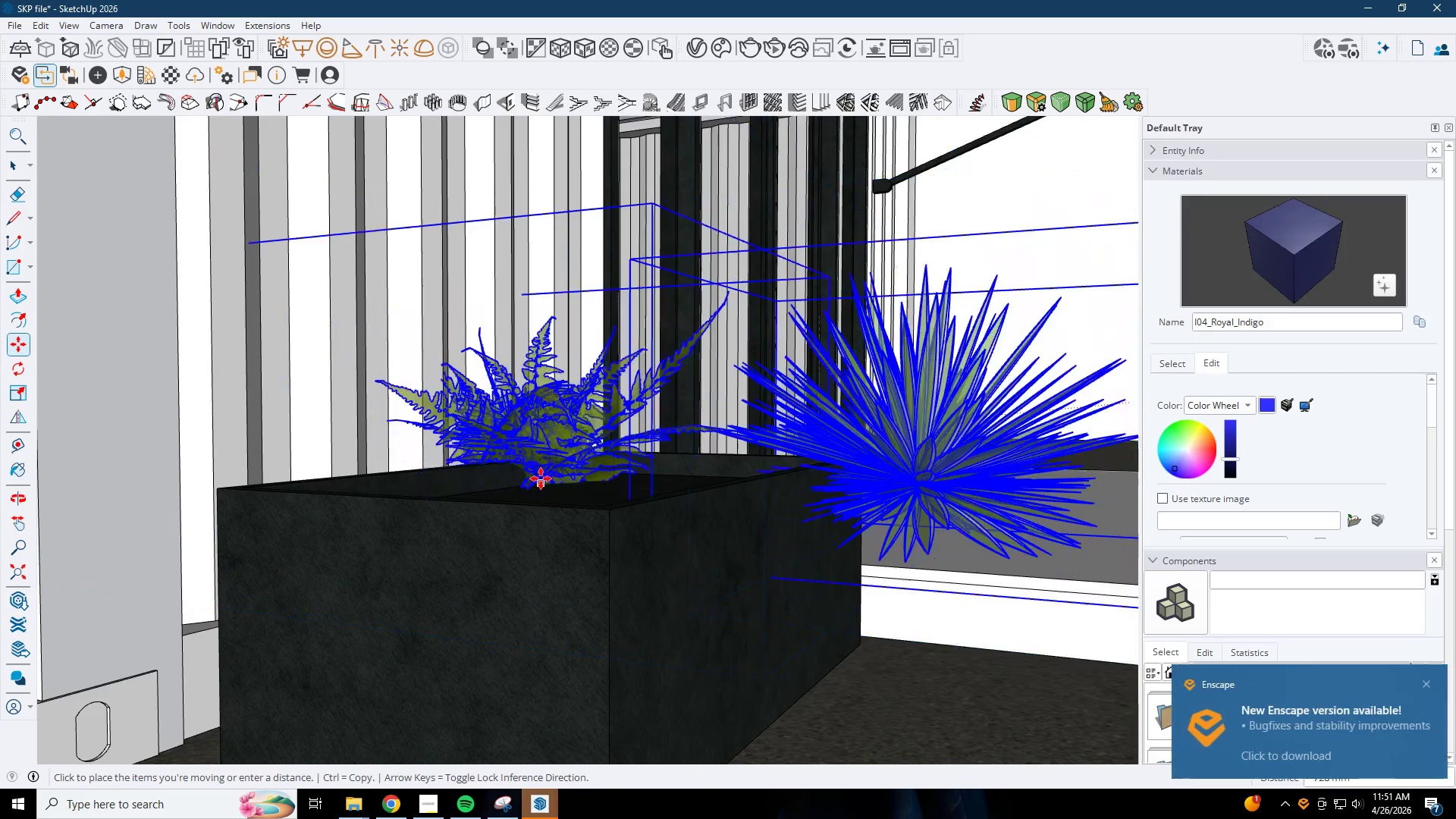 
scroll: coordinate [572, 466], scroll_direction: up, amount: 11.0
 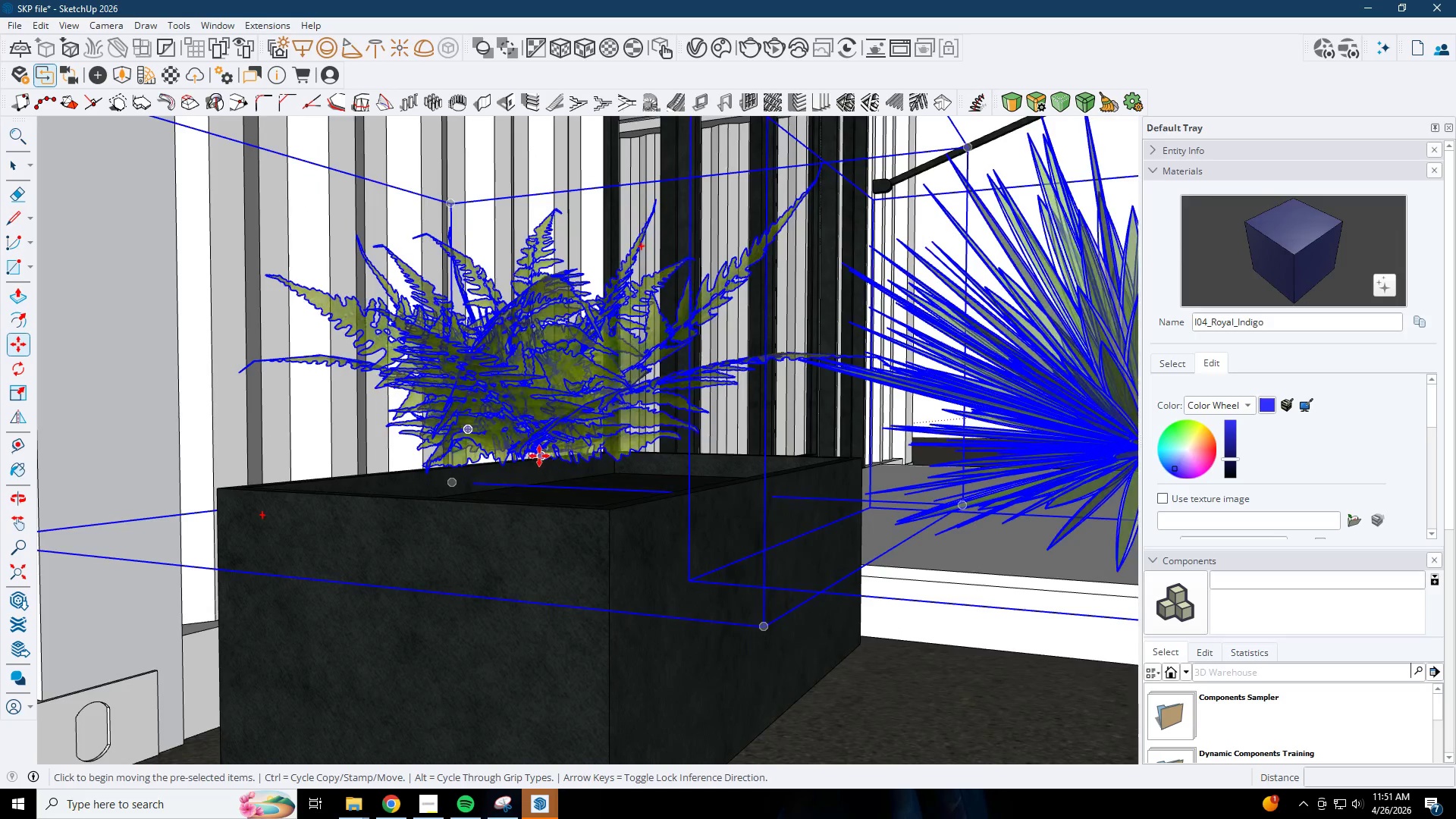 
hold_key(key=ShiftLeft, duration=0.67)
left_click([545, 497])
 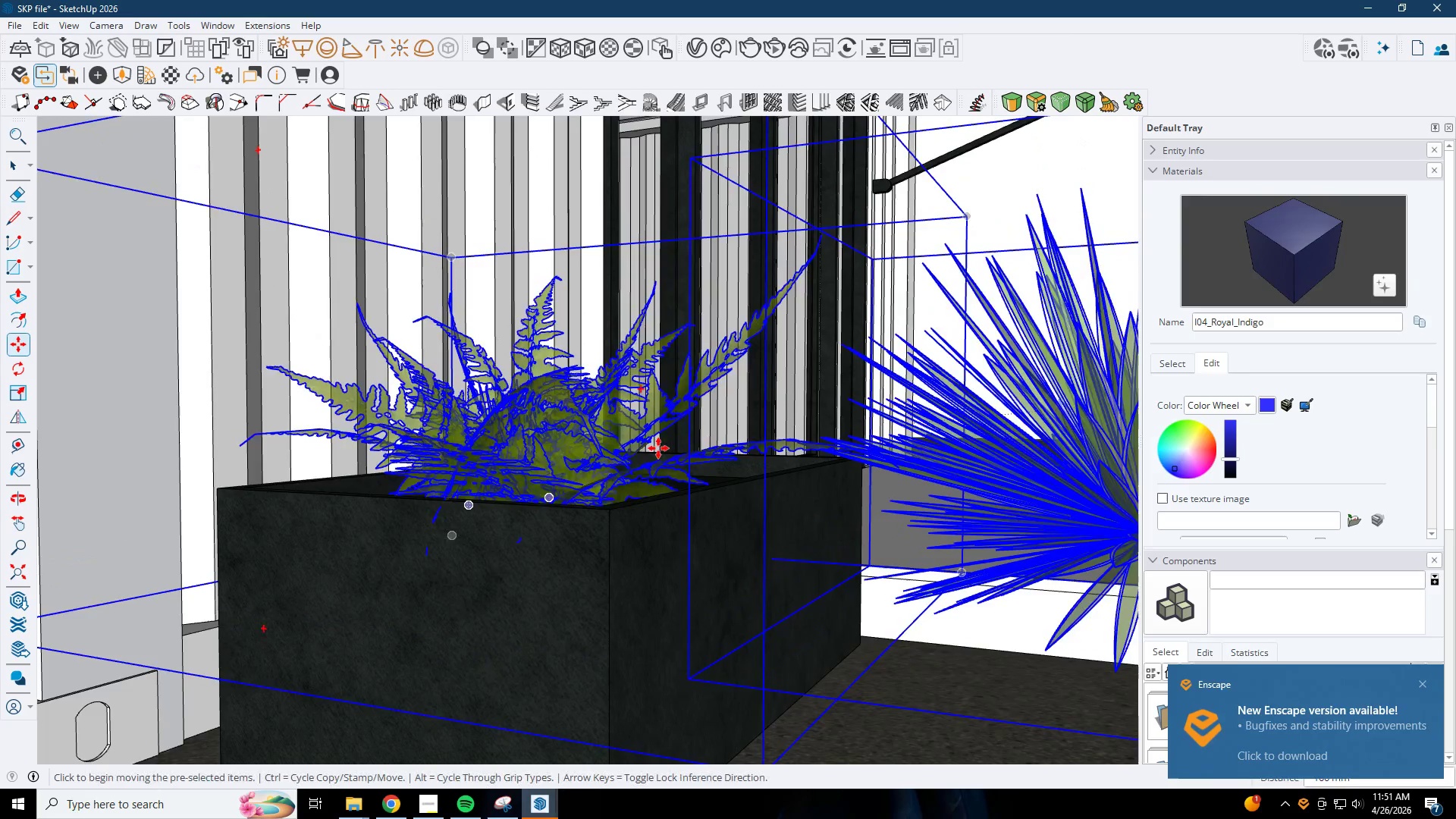 
scroll: coordinate [705, 423], scroll_direction: down, amount: 1.0
 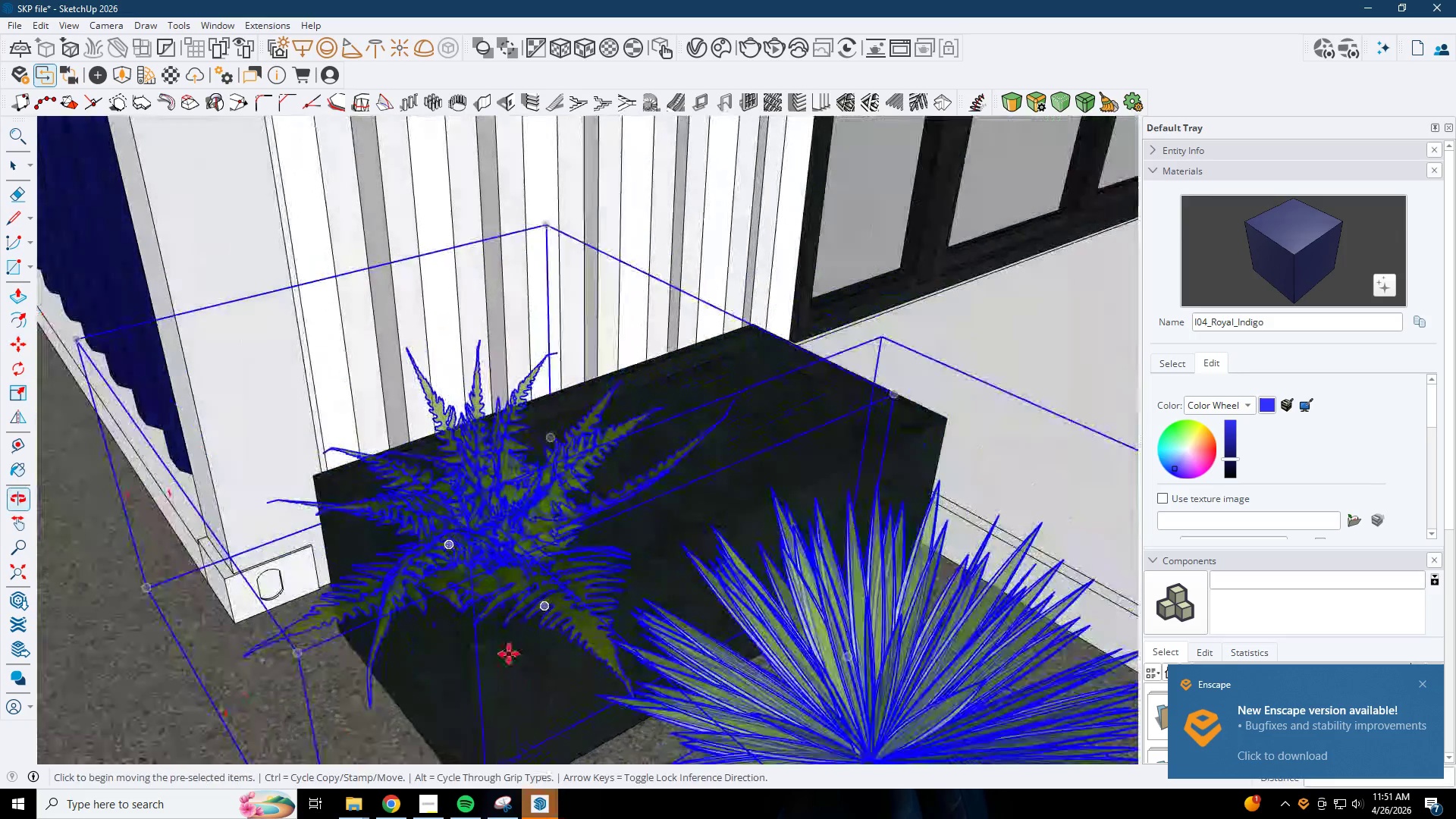 
key(Space)
 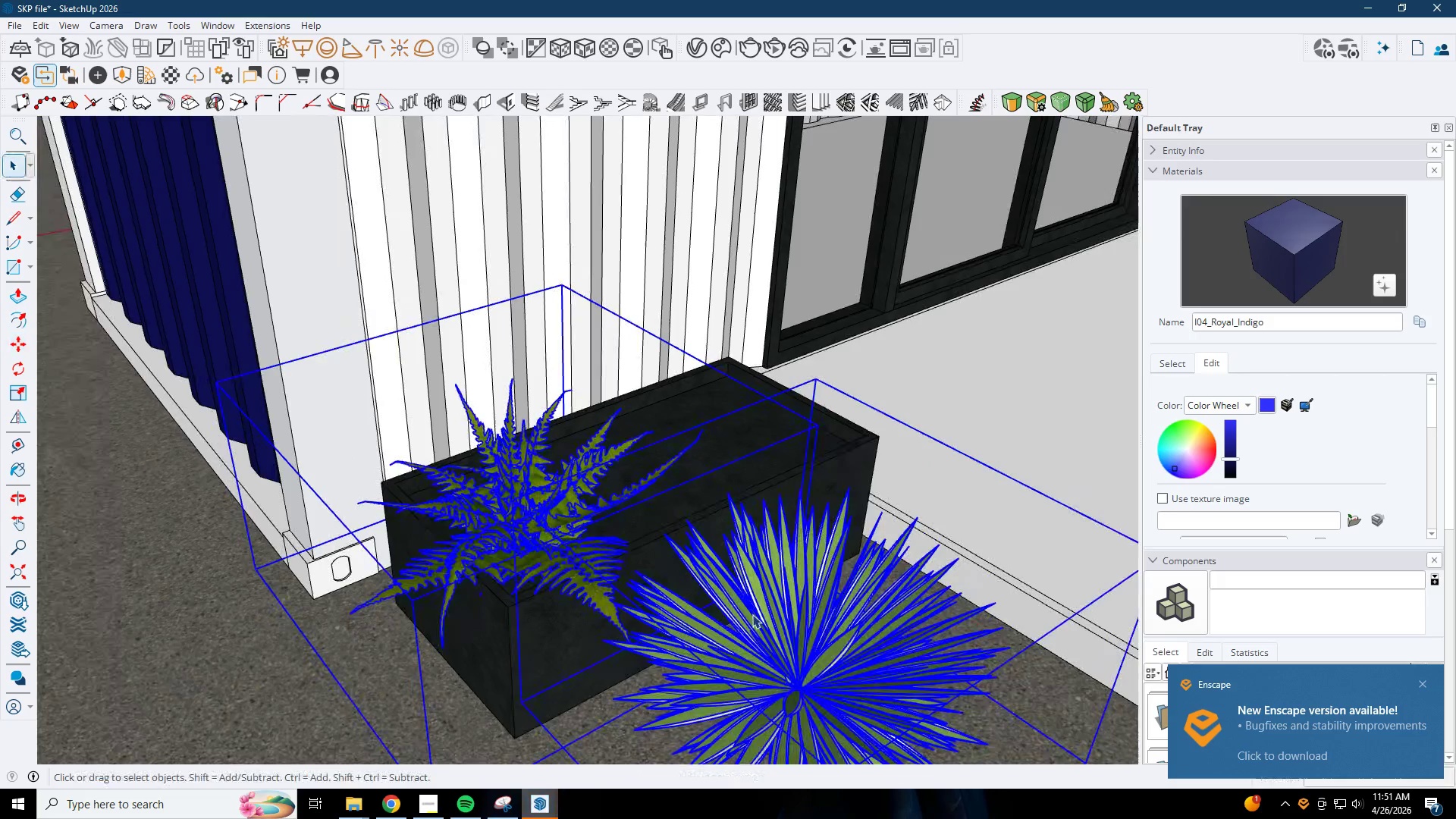 
left_click([785, 648])
 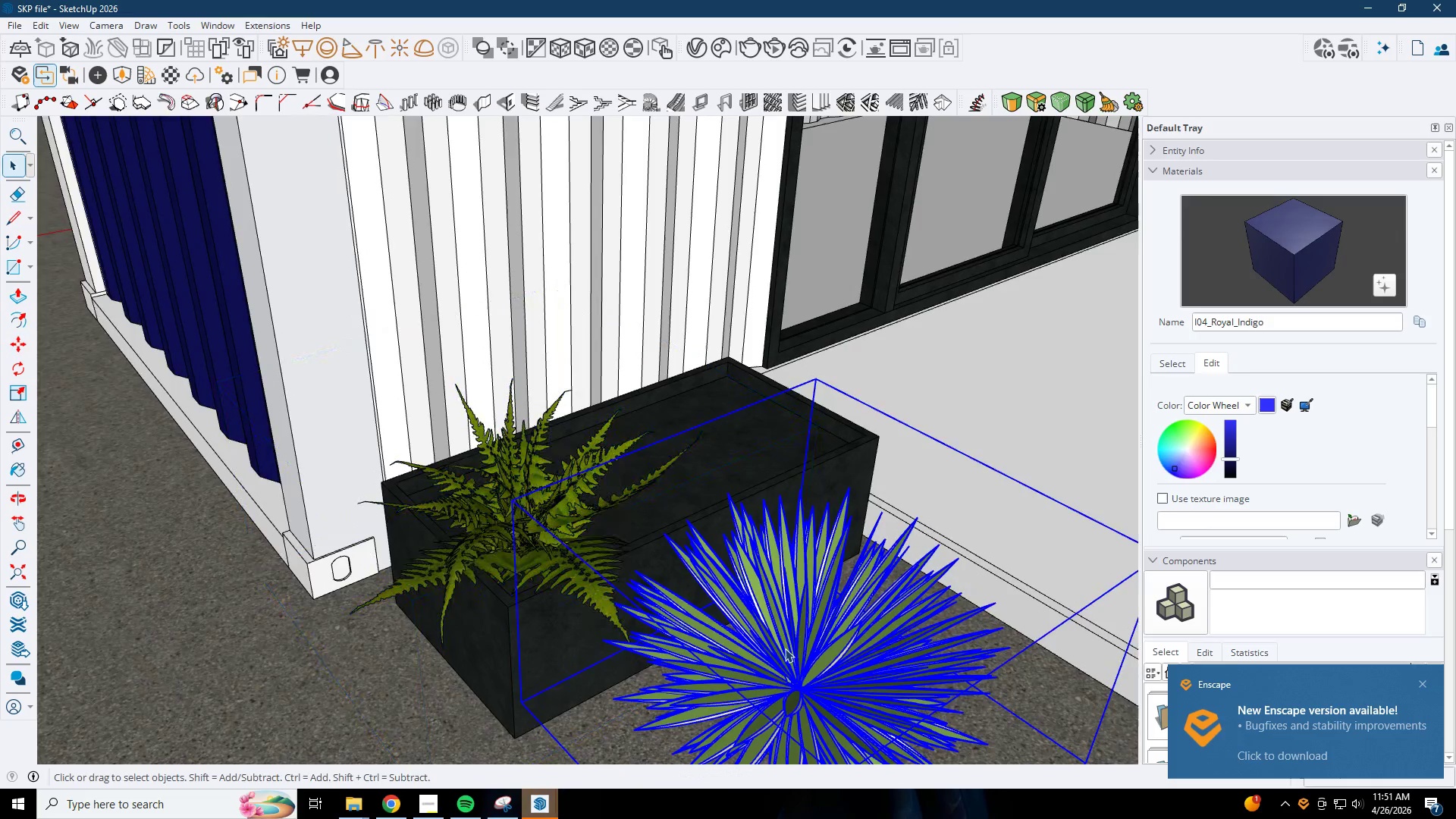 
scroll: coordinate [619, 506], scroll_direction: down, amount: 3.0
 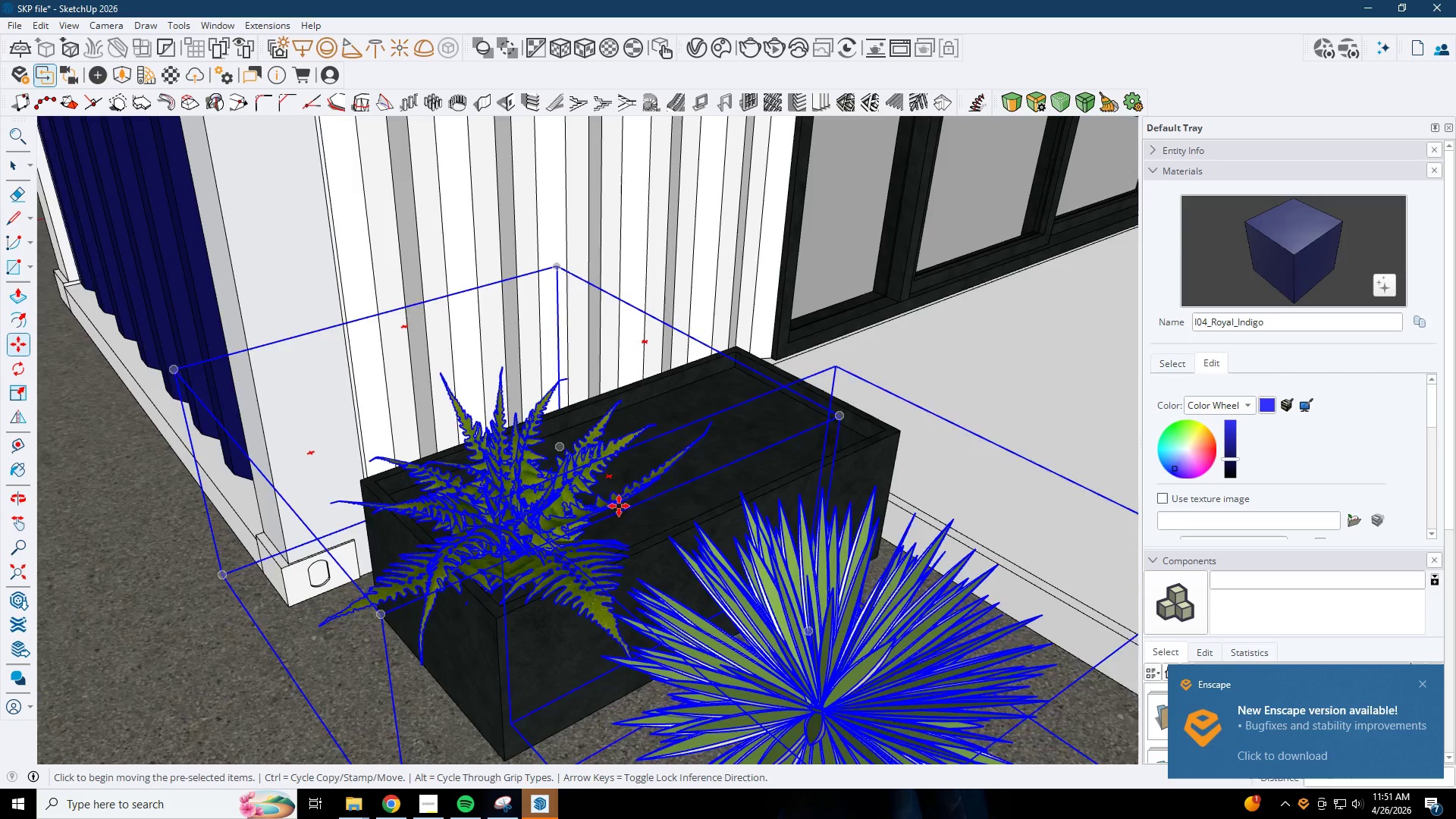 
key(Comma)
 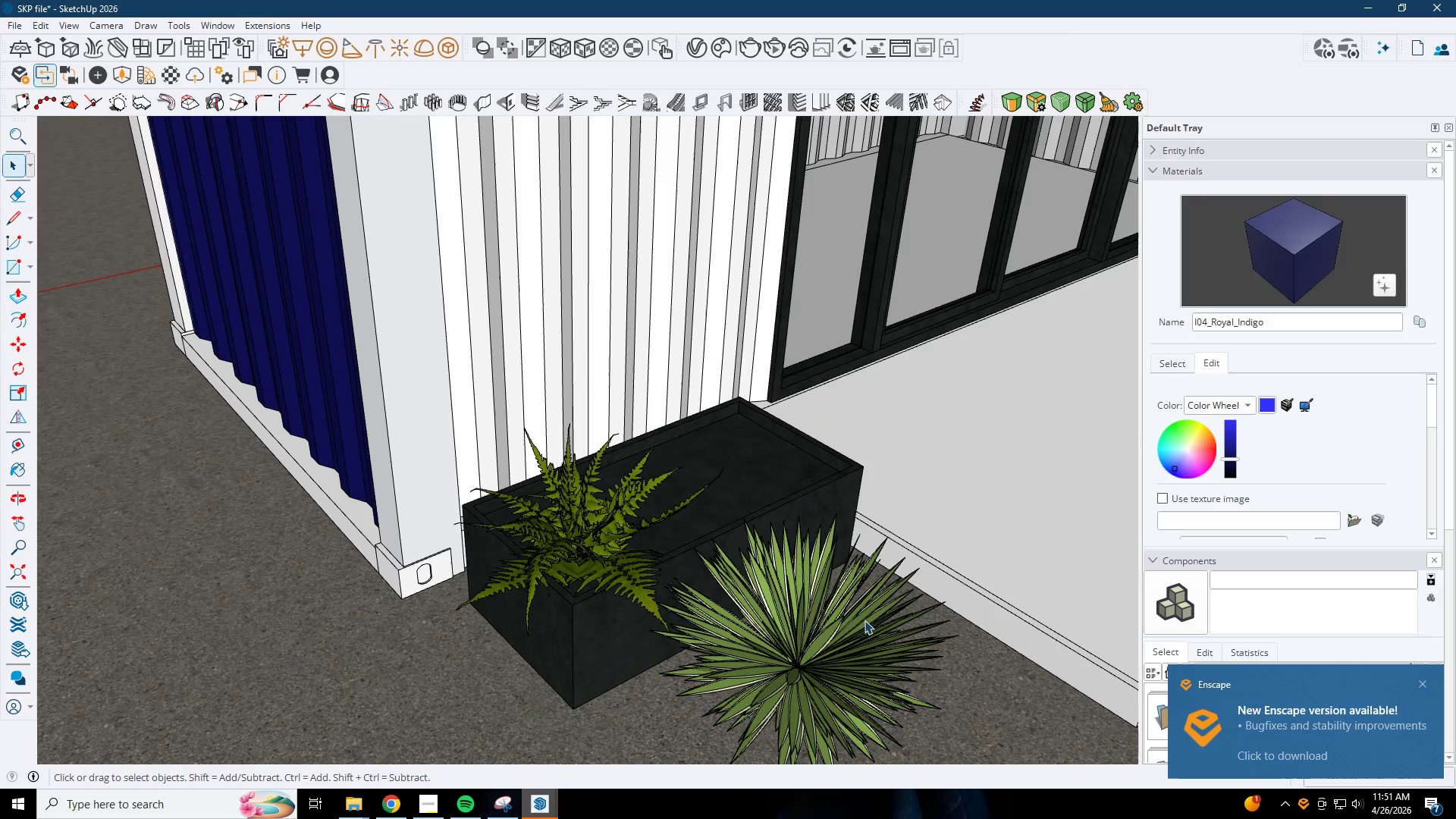 
scroll: coordinate [795, 598], scroll_direction: down, amount: 3.0
 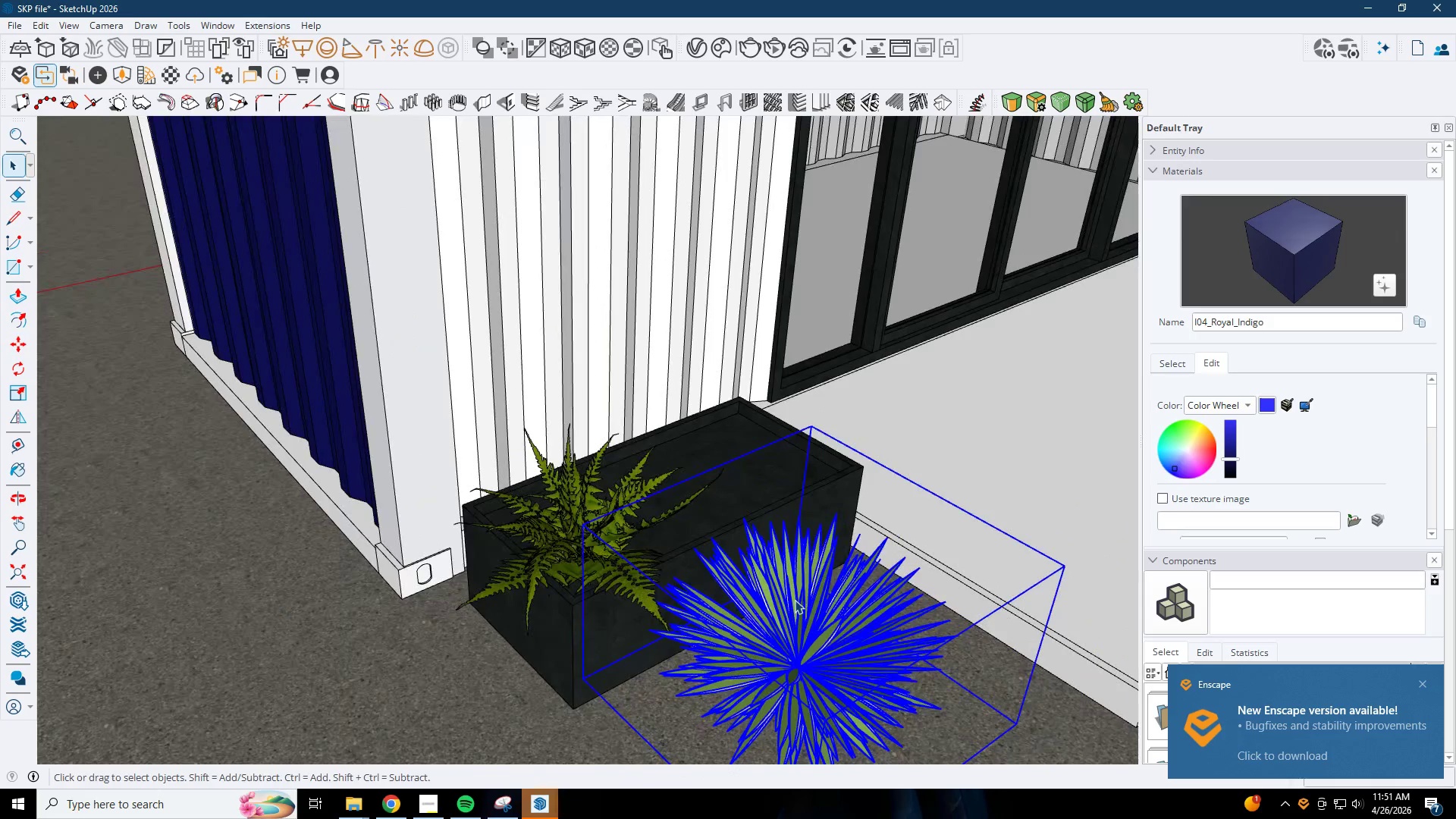 
key(Comma)
 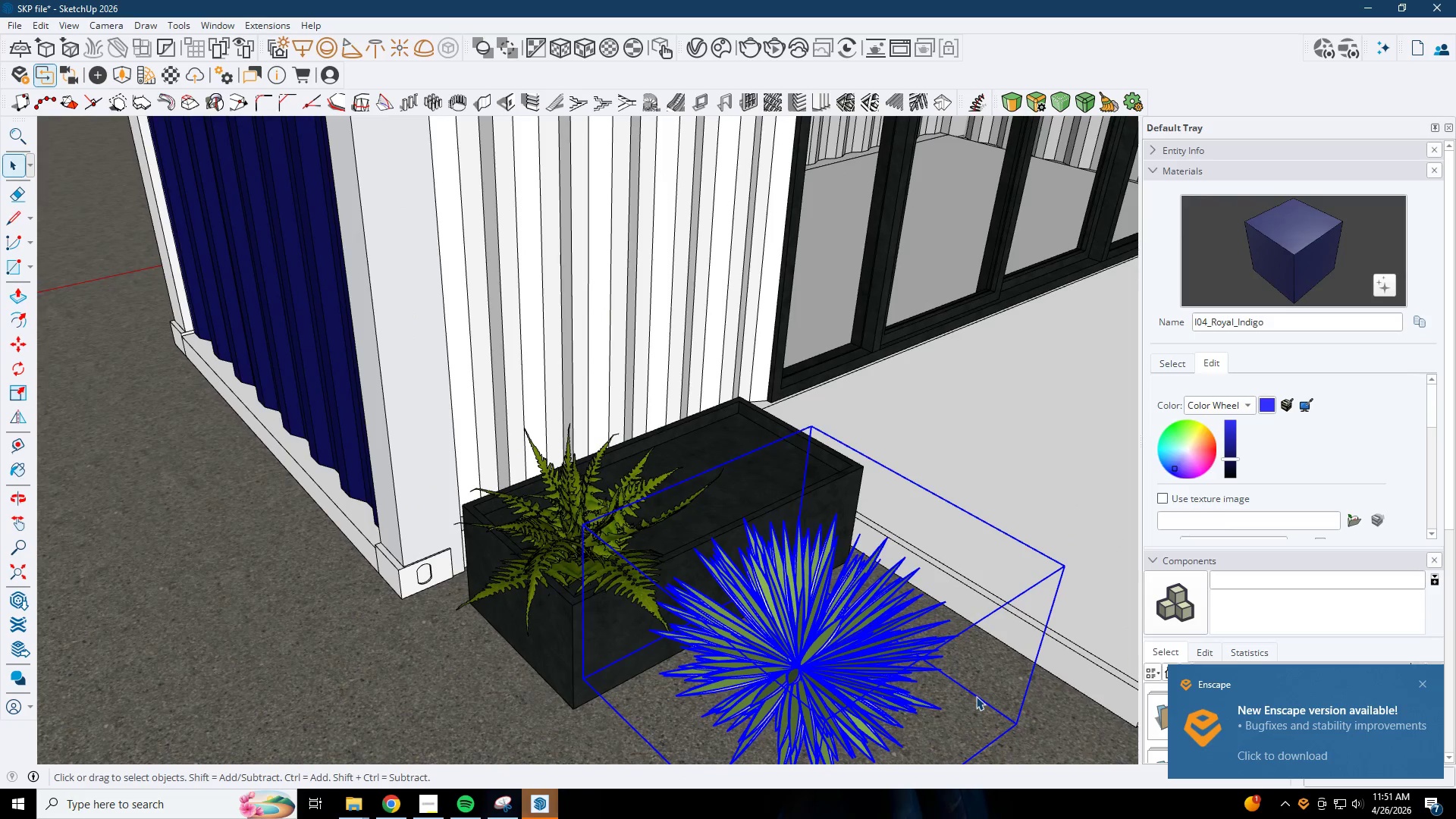 
key(M)
 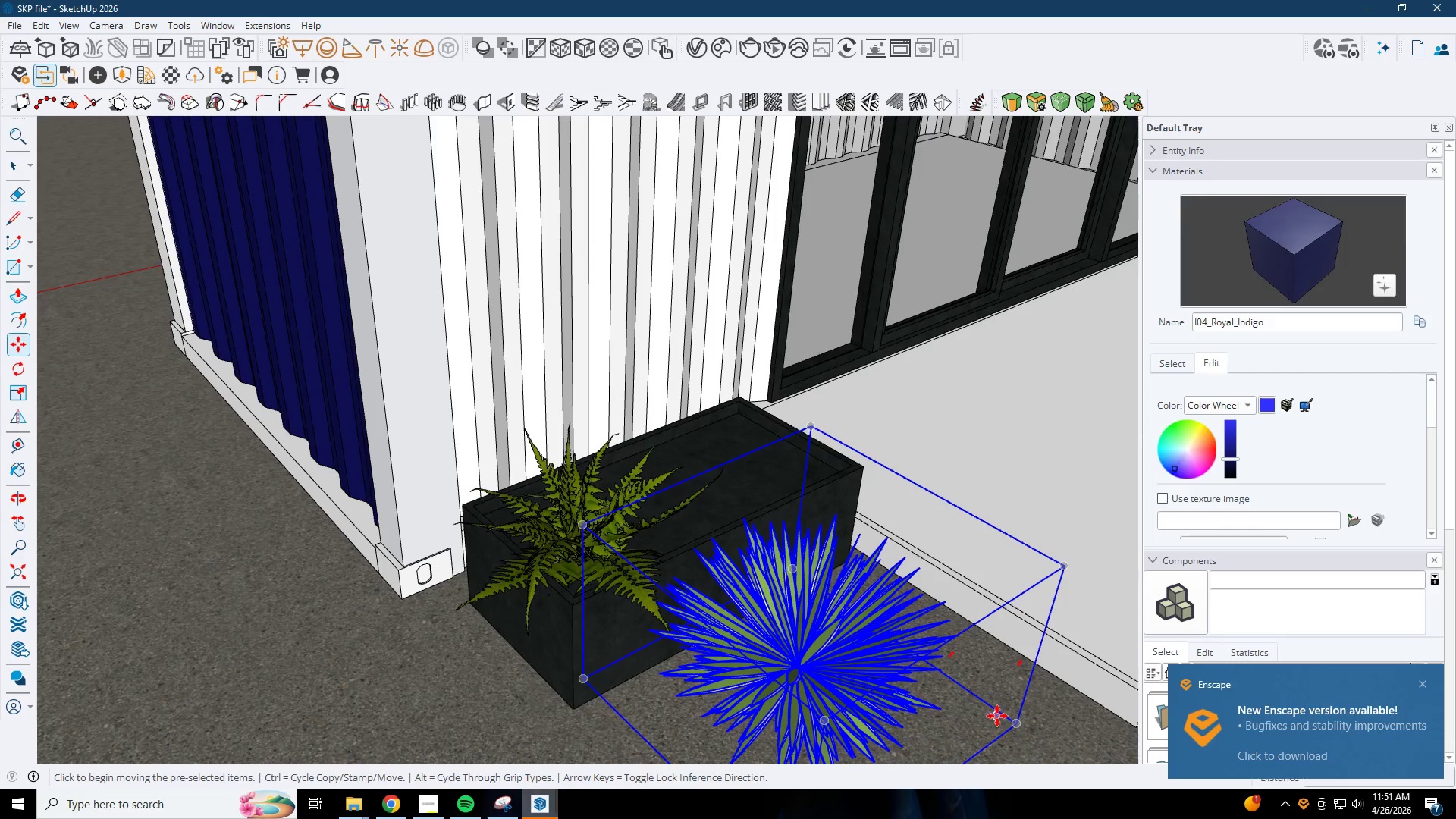 
left_click([1003, 717])
 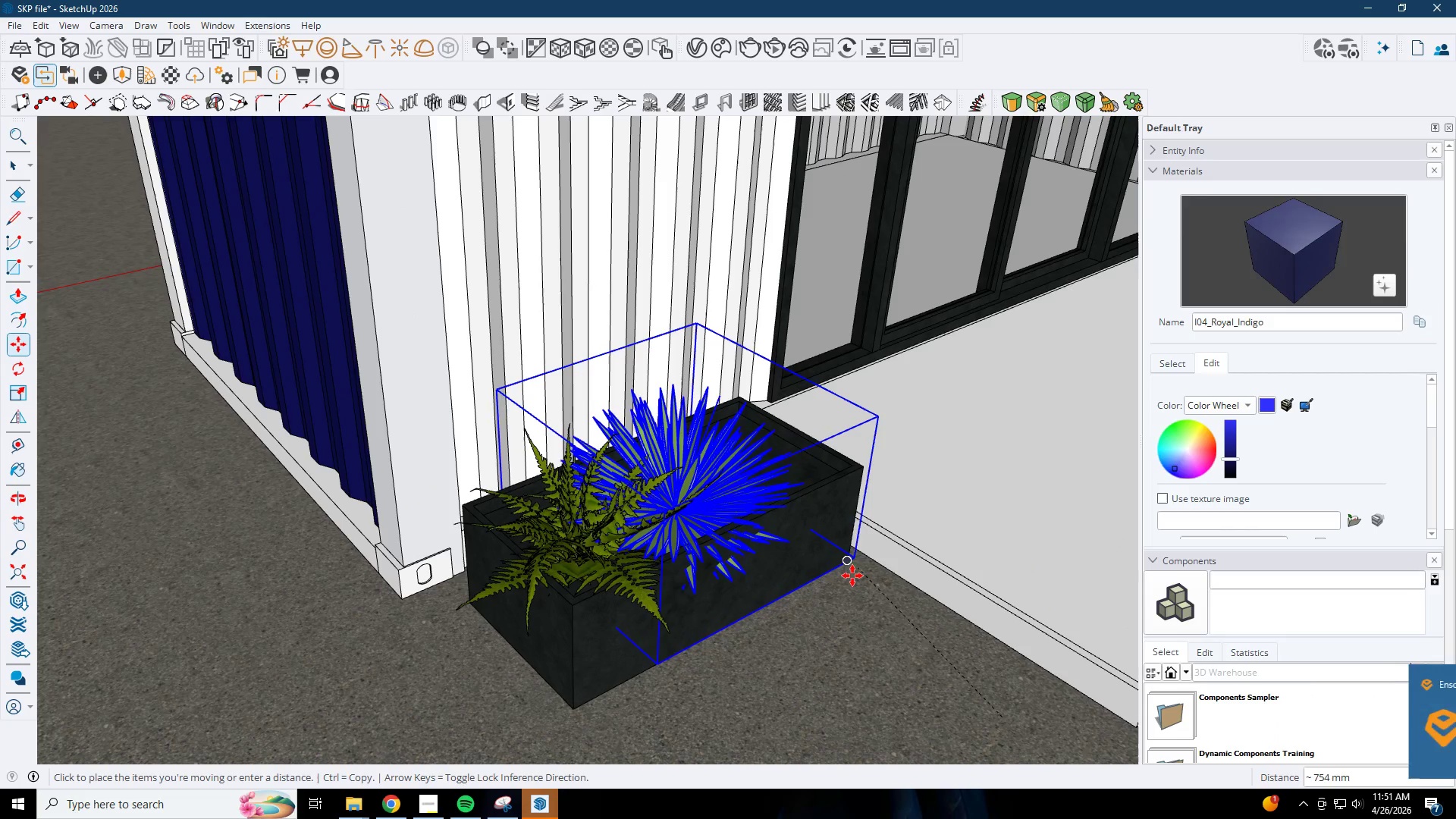 
left_click([839, 561])
 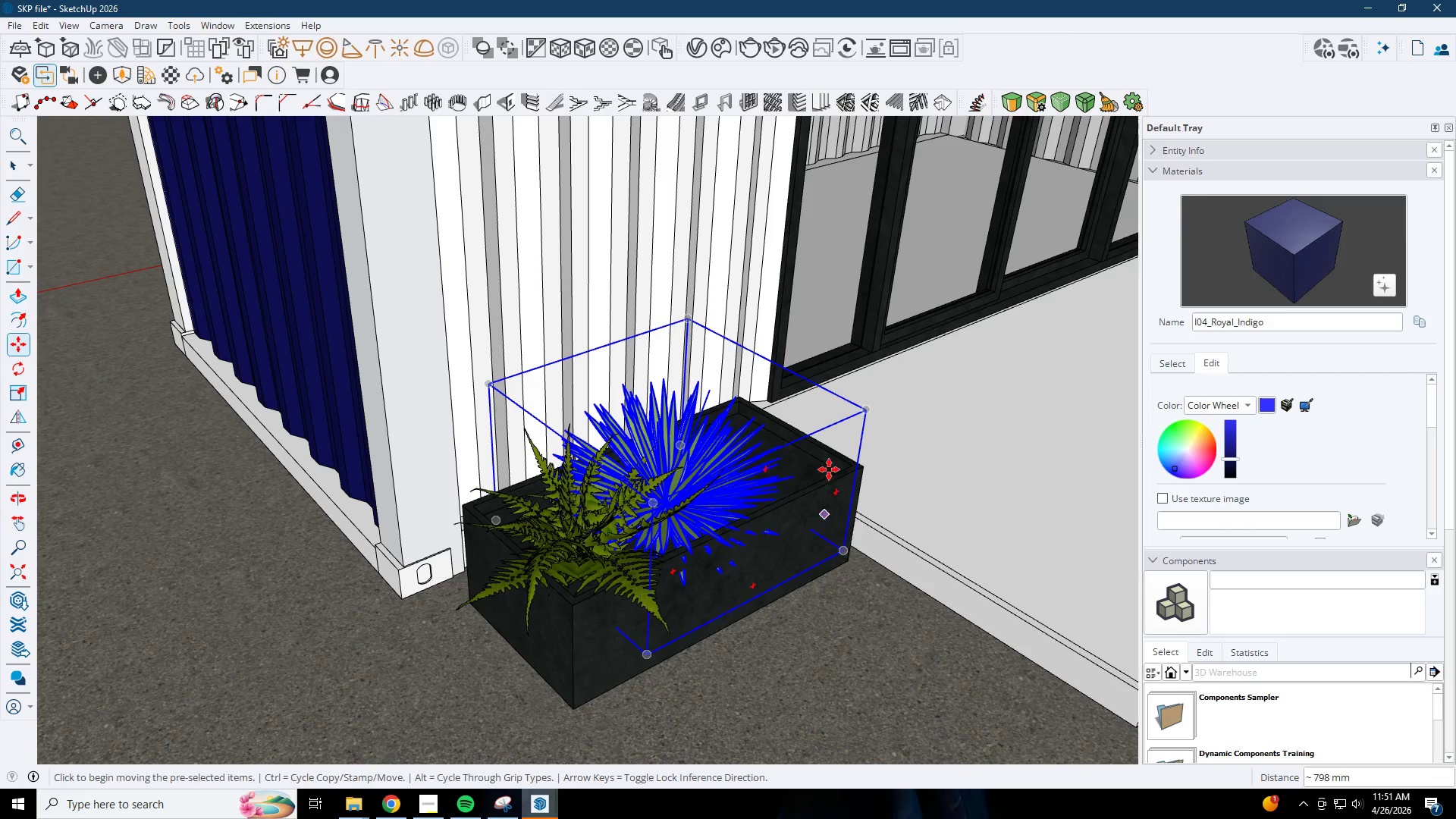 
key(S)
 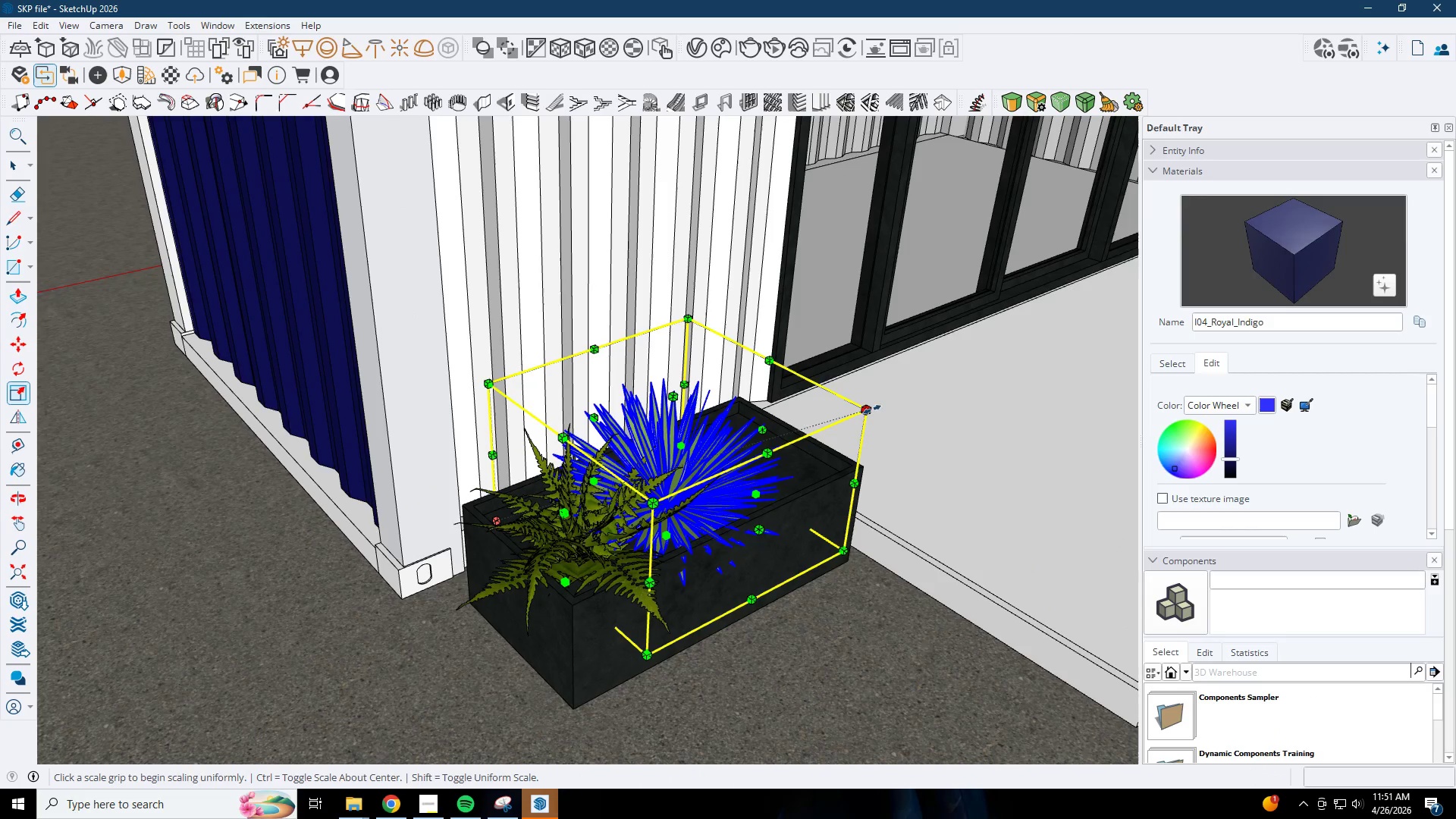 
left_click([866, 410])
 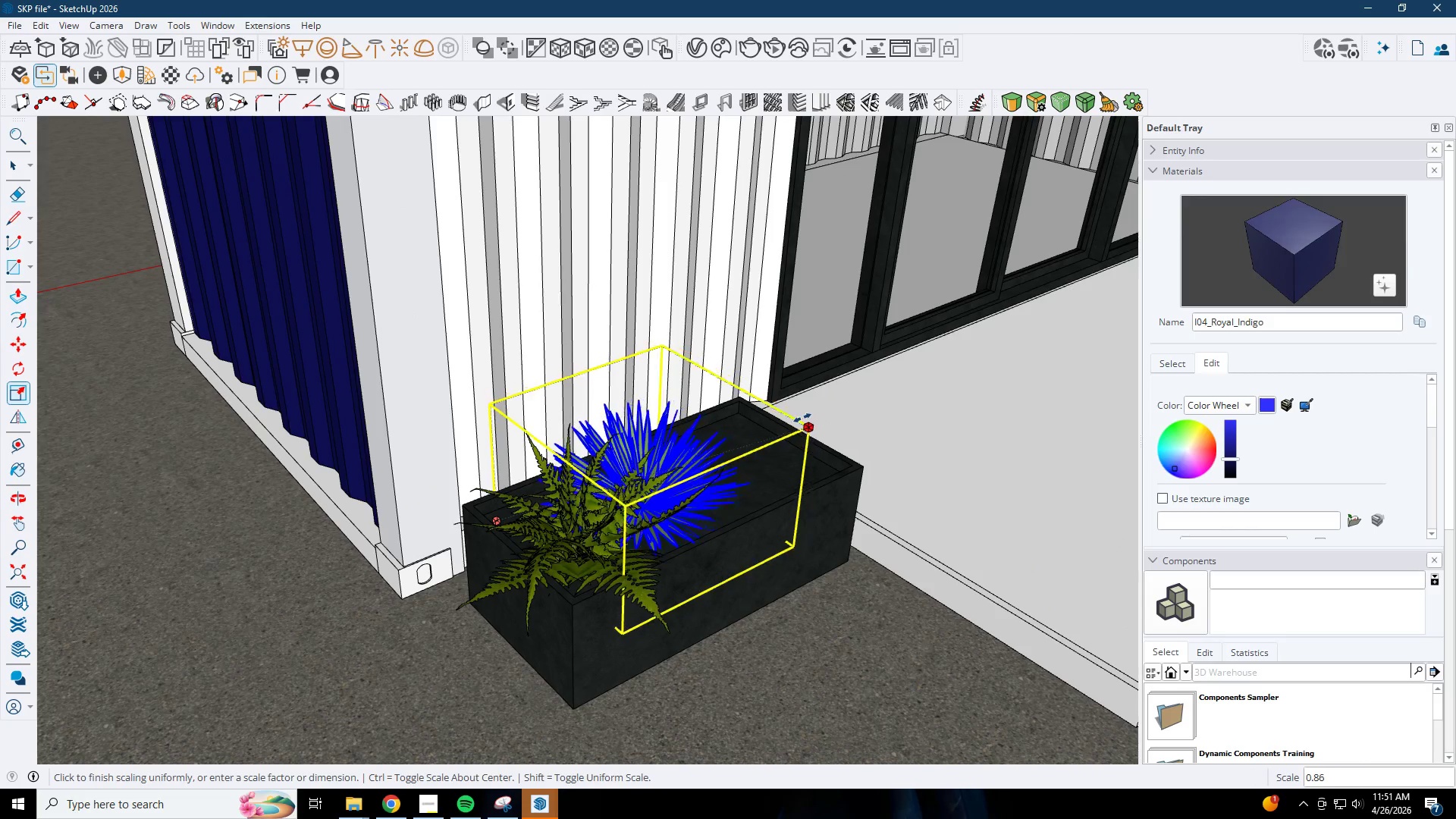 
left_click([802, 418])
 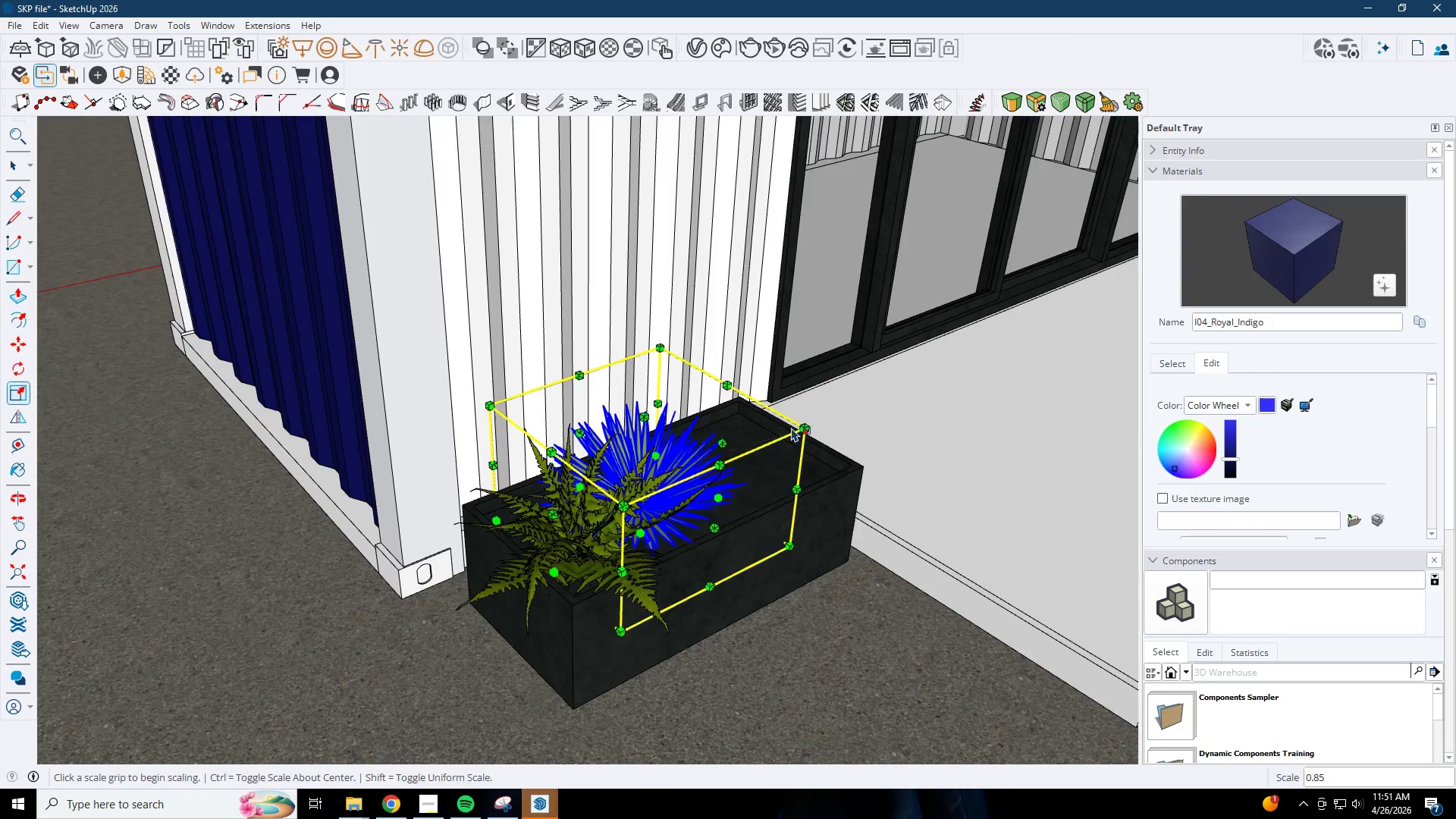 
key(Space)
 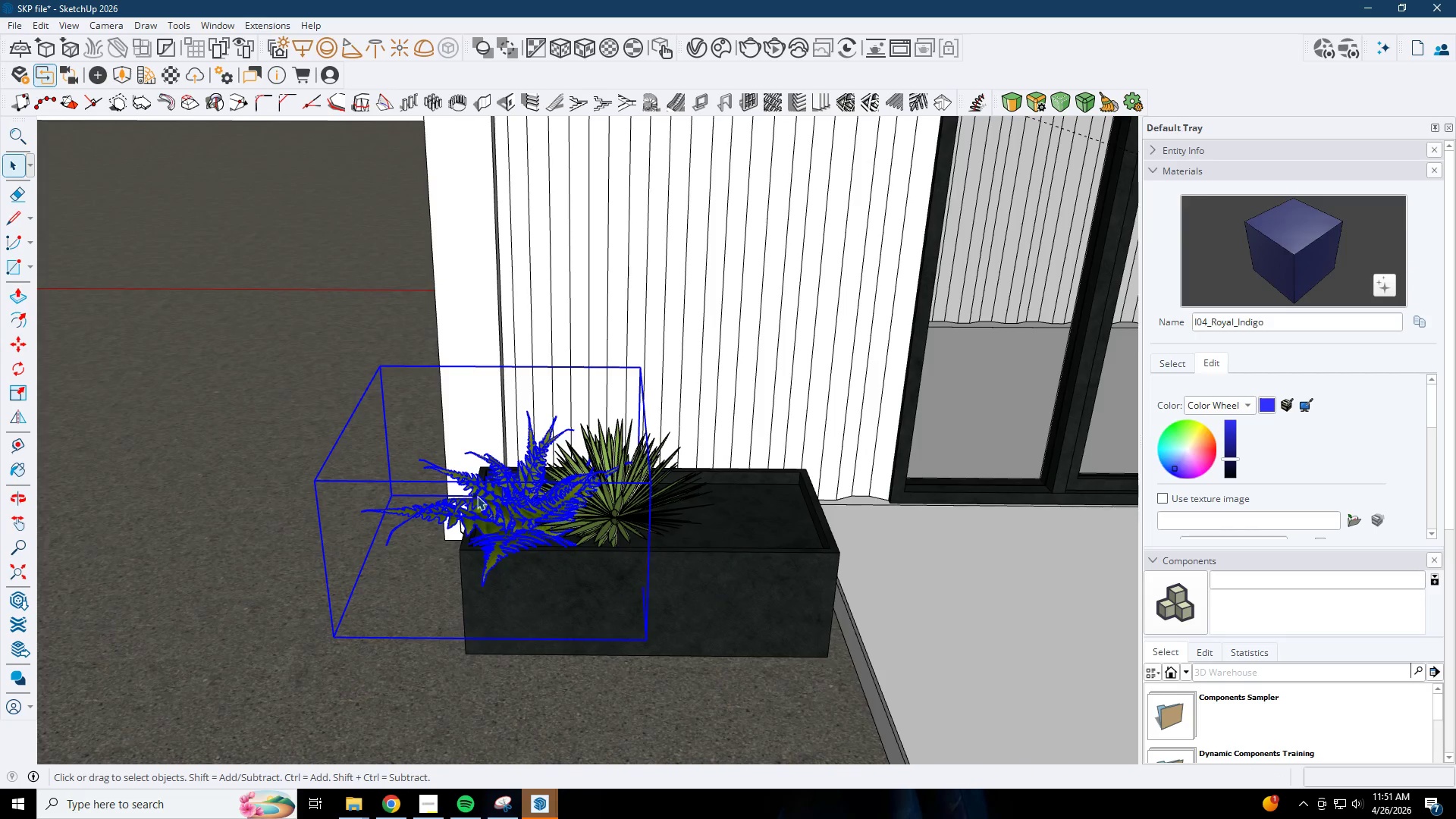 
scroll: coordinate [761, 472], scroll_direction: down, amount: 1.0
 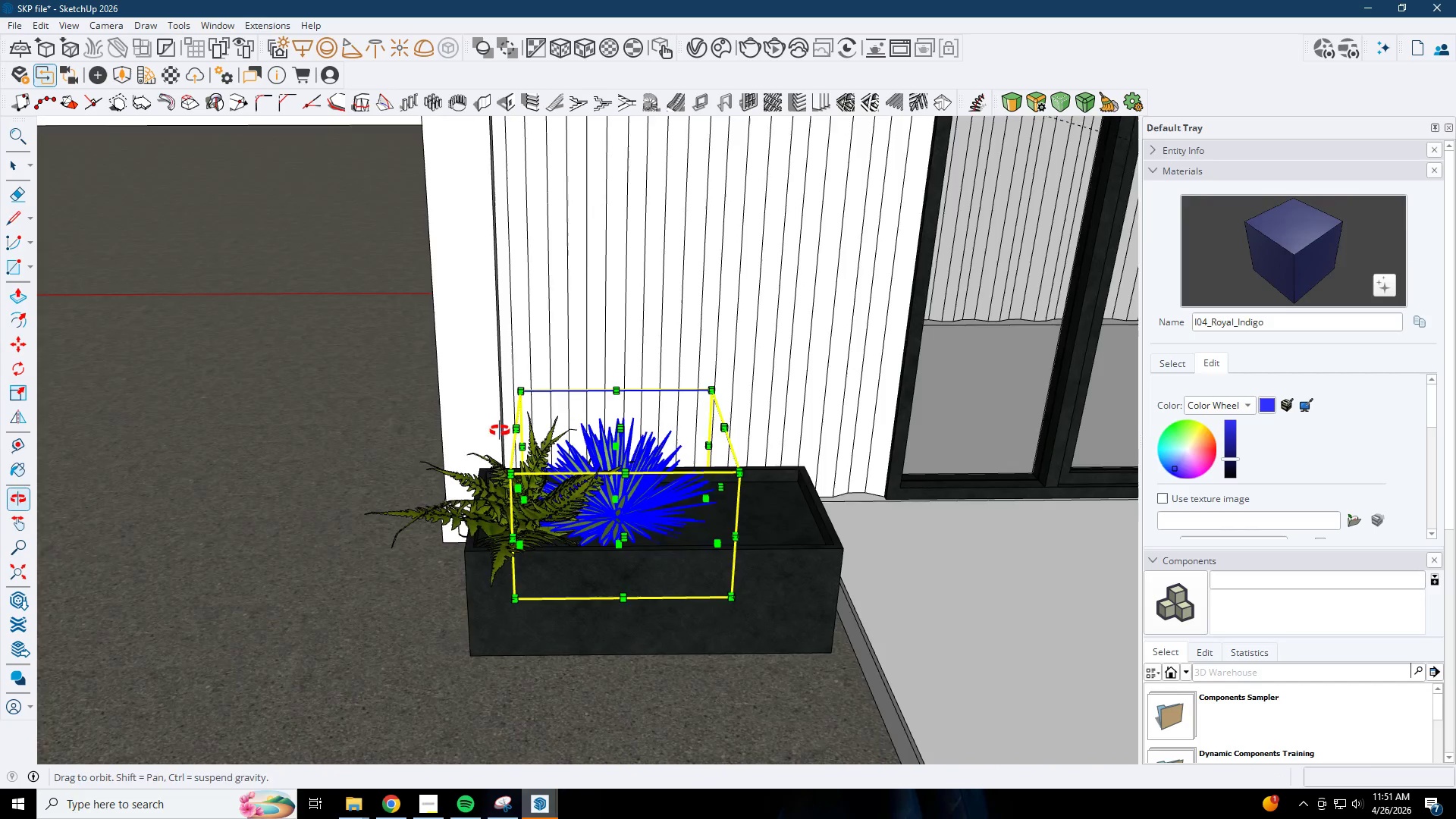 
key(Comma)
 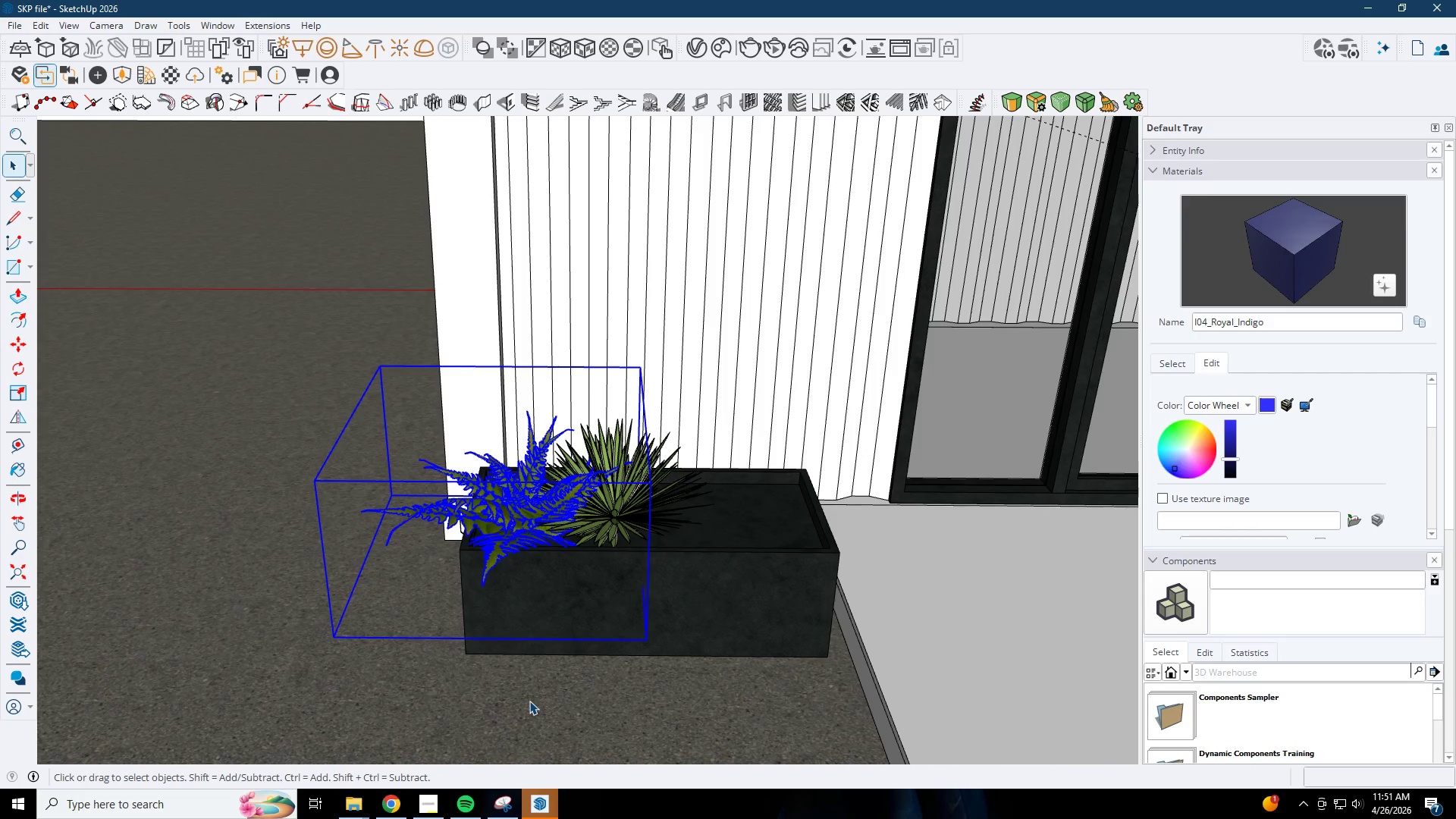 
key(M)
 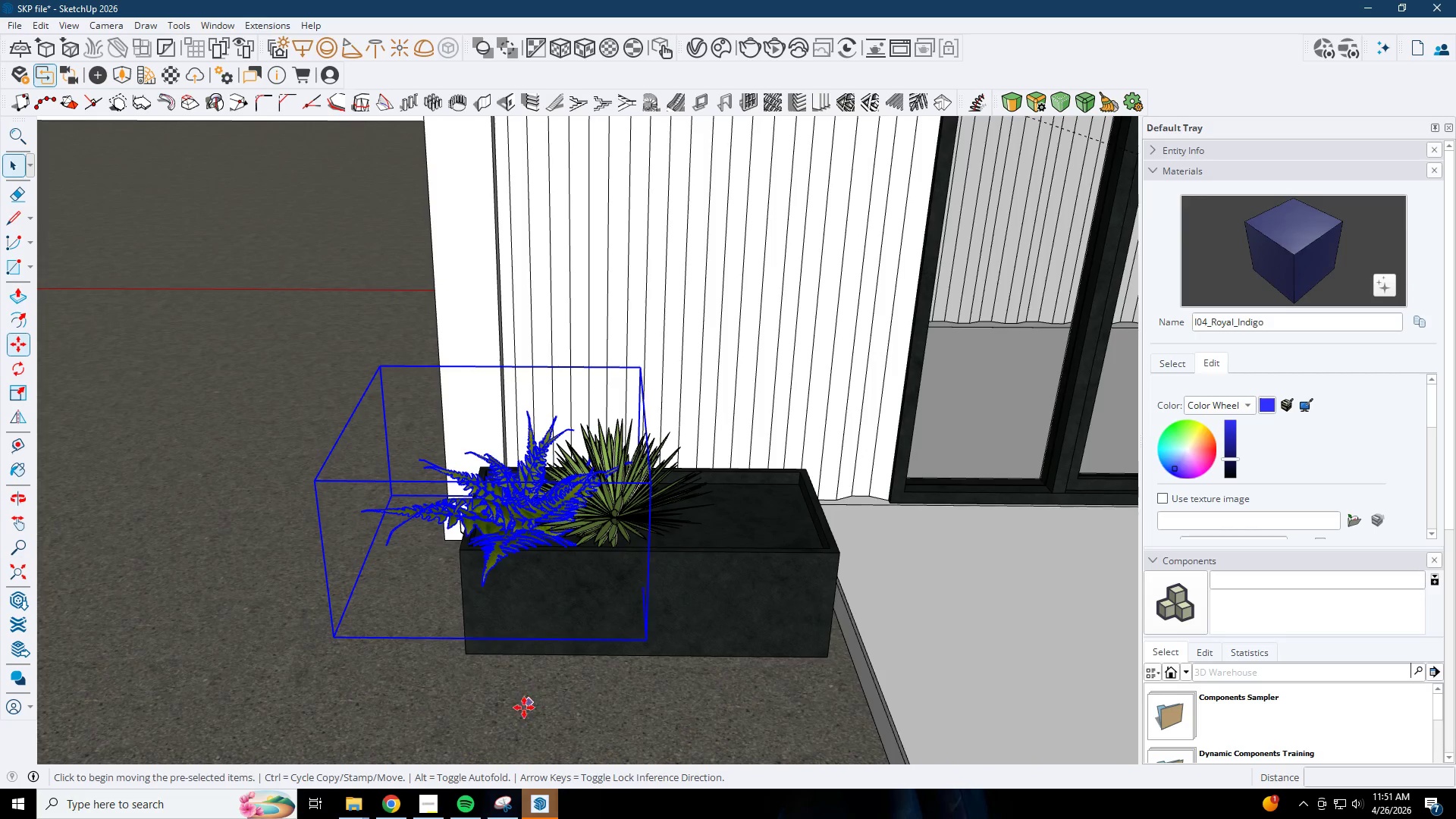 
left_click_drag(start_coordinate=[522, 710], to_coordinate=[529, 705])
 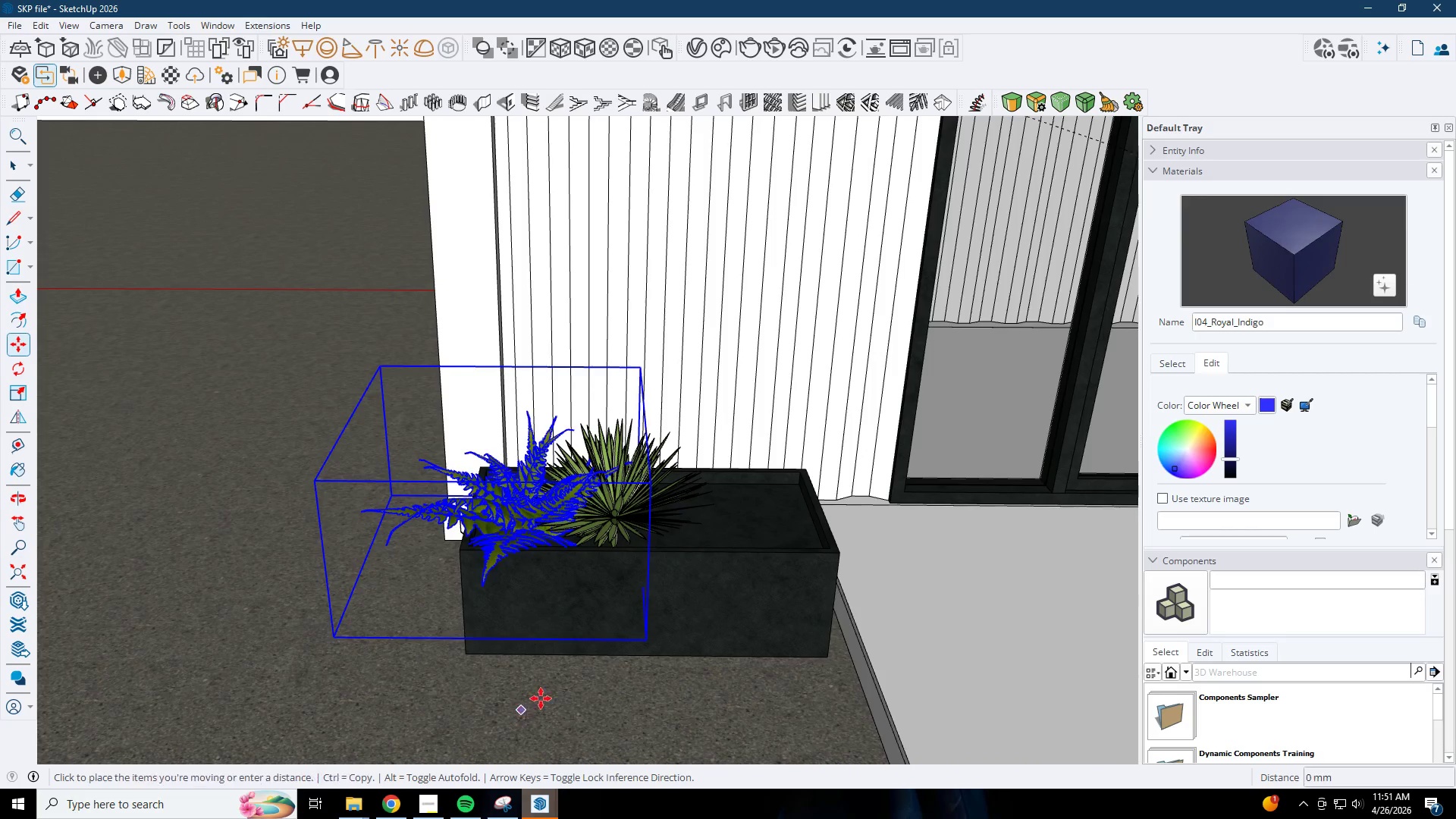 
key(Control+ControlLeft)
 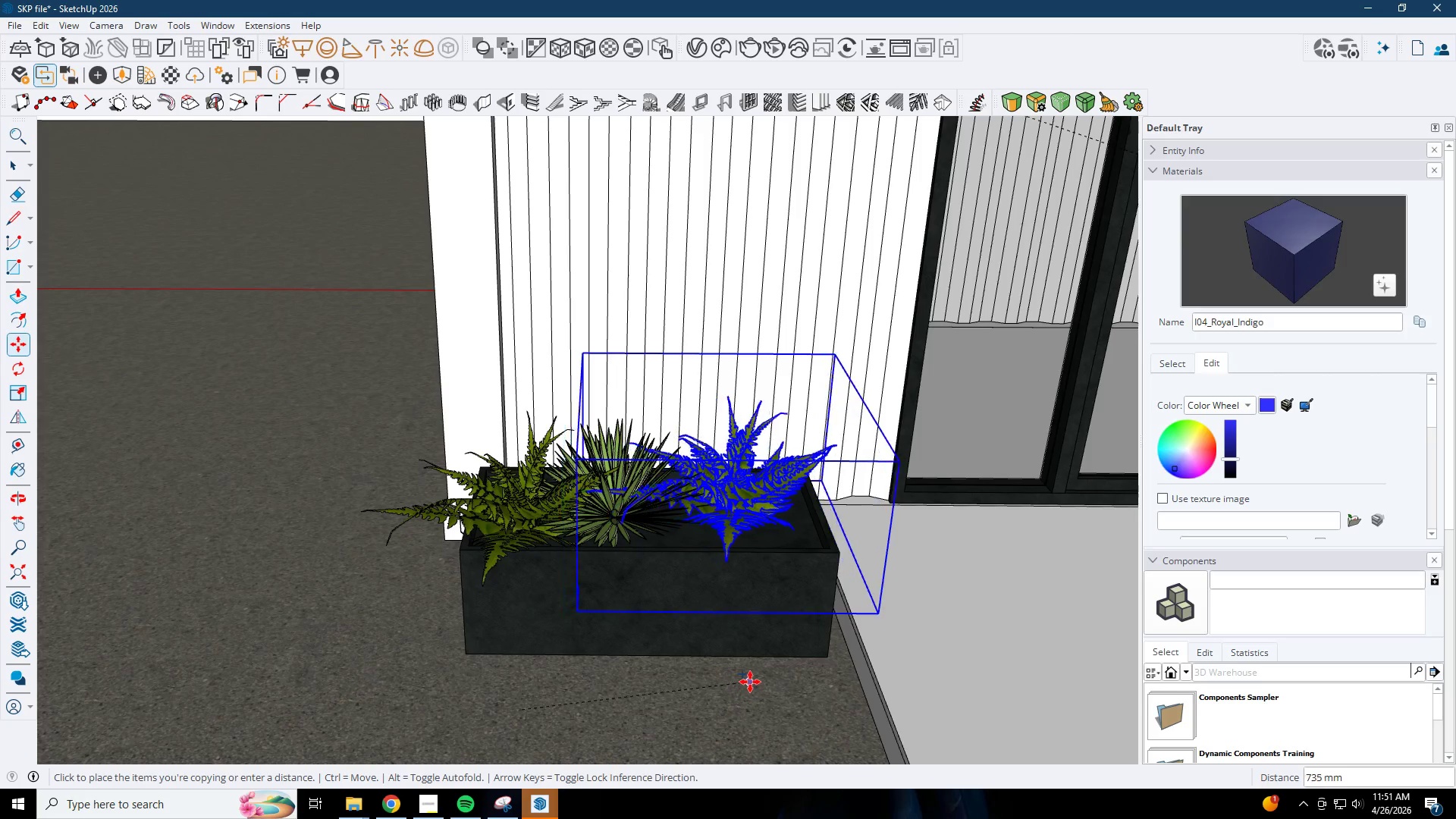 
left_click([779, 683])
 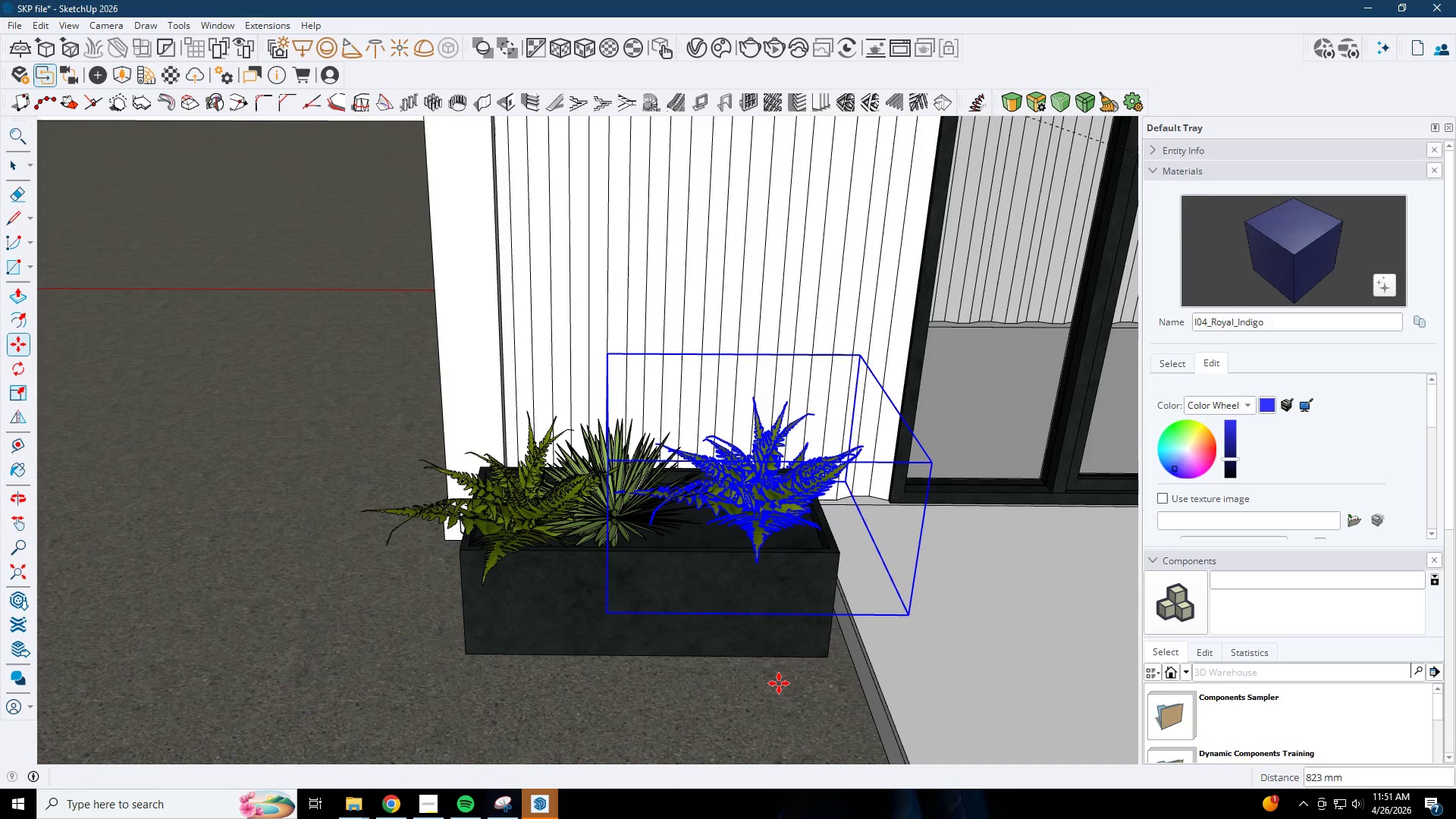 
key(Space)
 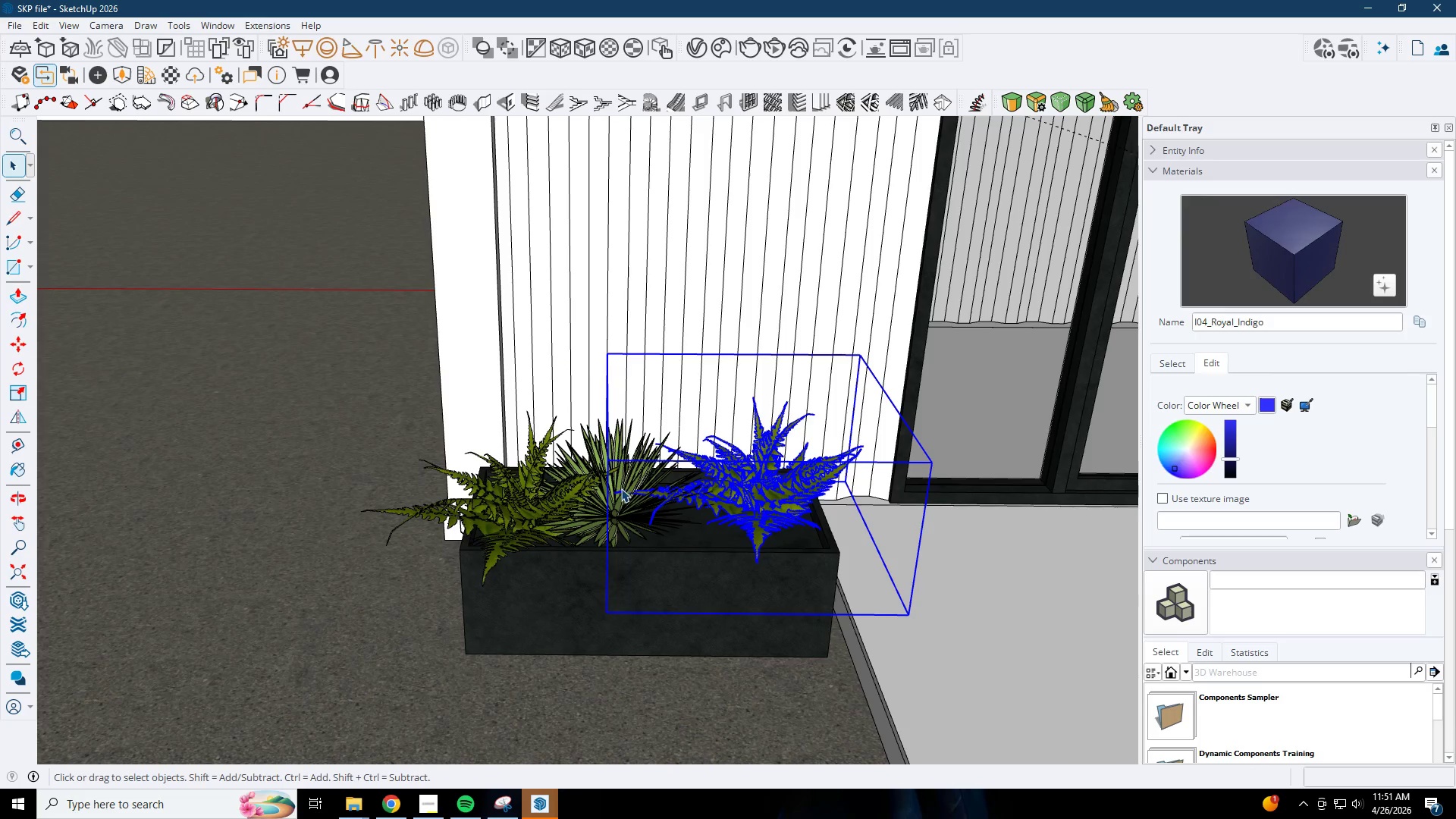 
double_click([629, 469])
 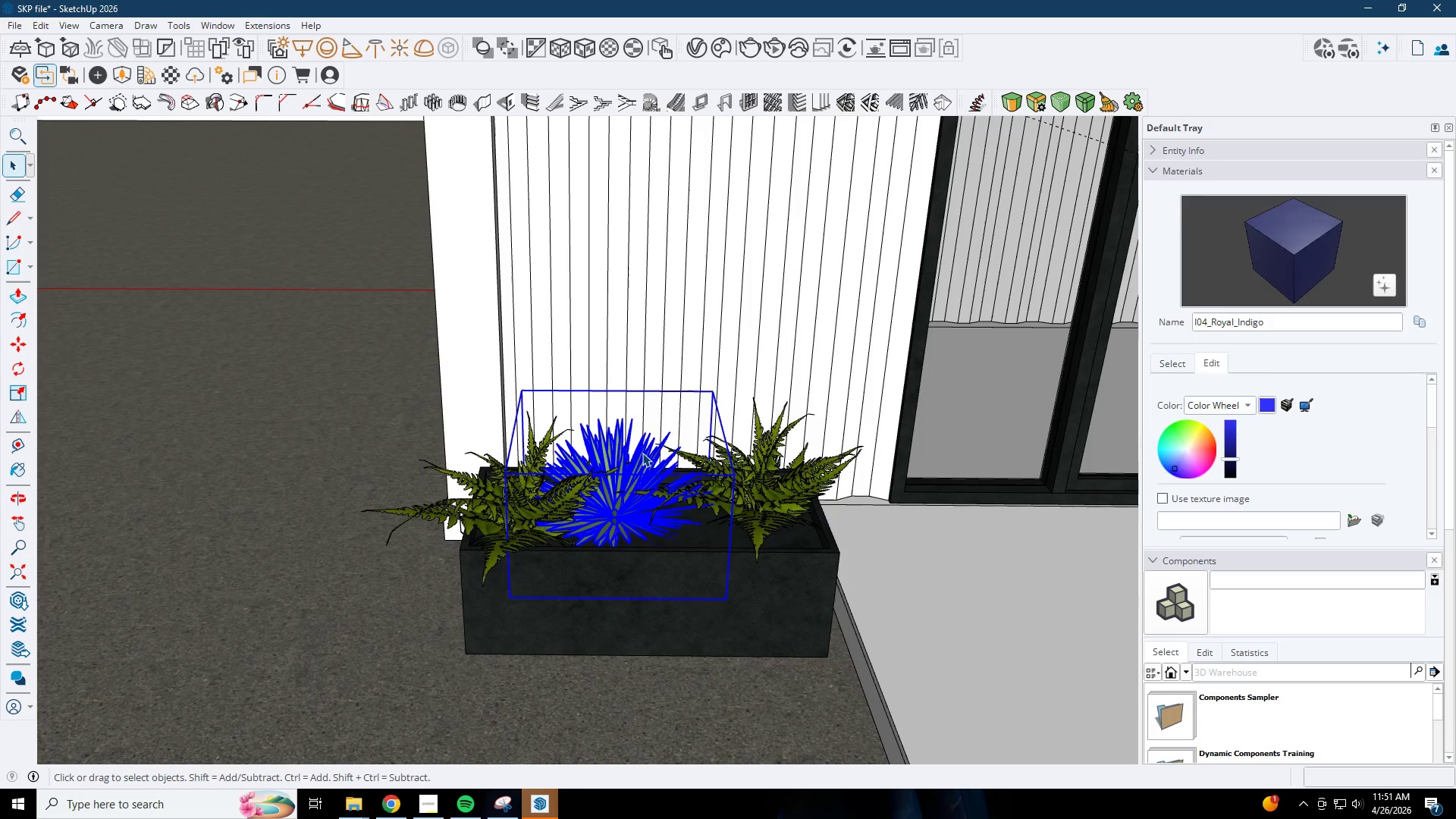 
key(Comma)
 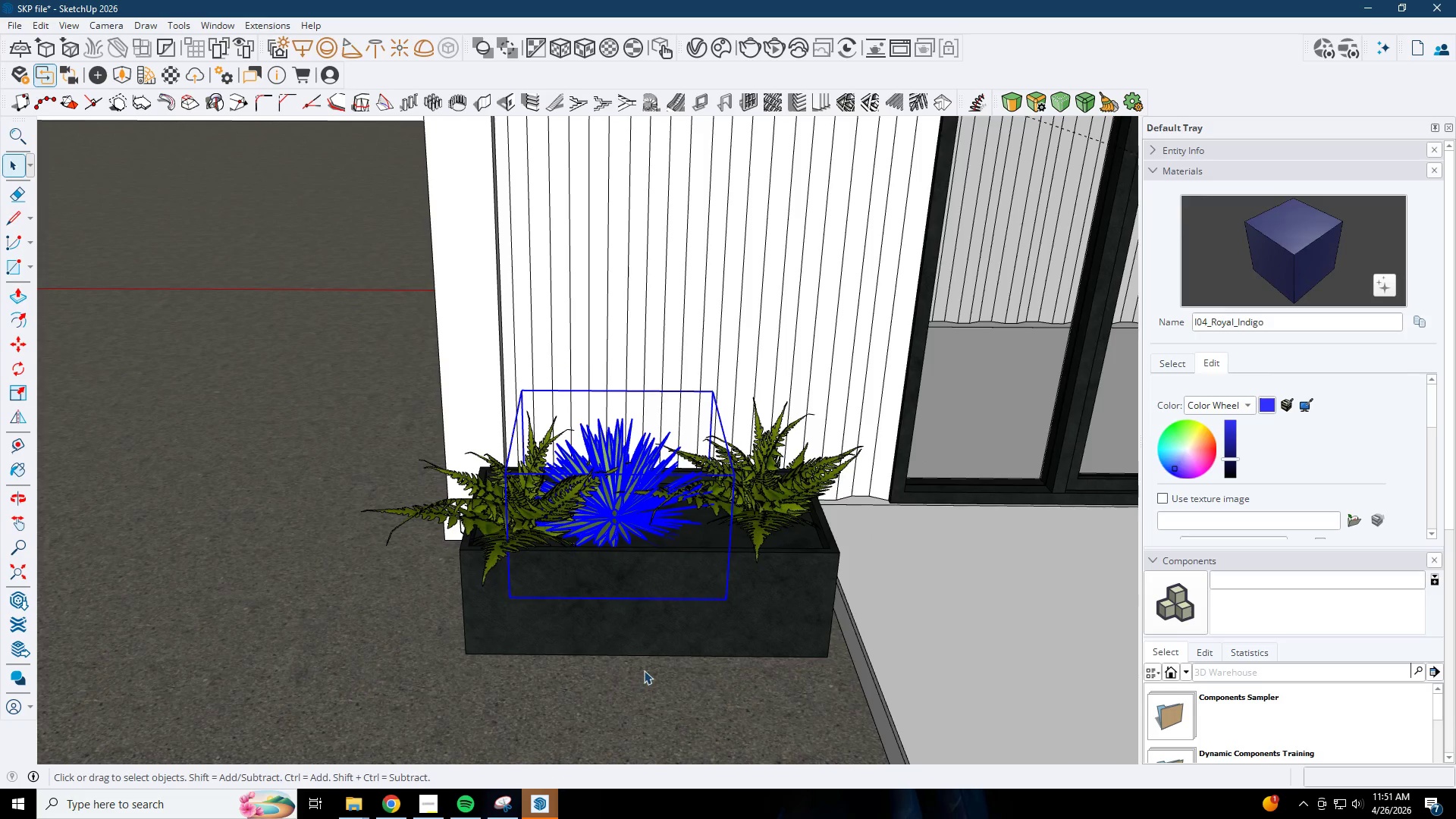 
key(M)
 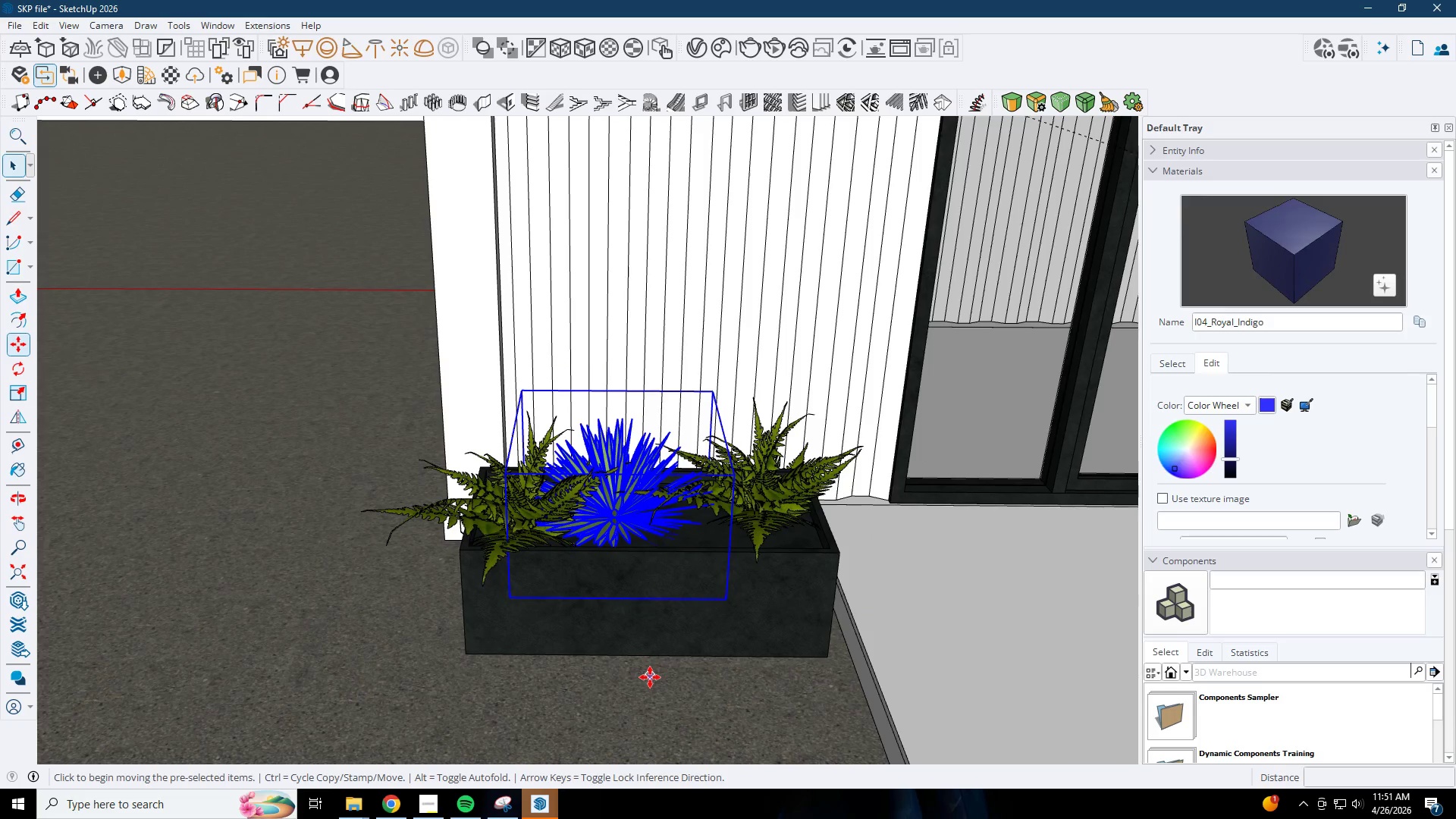 
left_click_drag(start_coordinate=[648, 680], to_coordinate=[661, 680])
 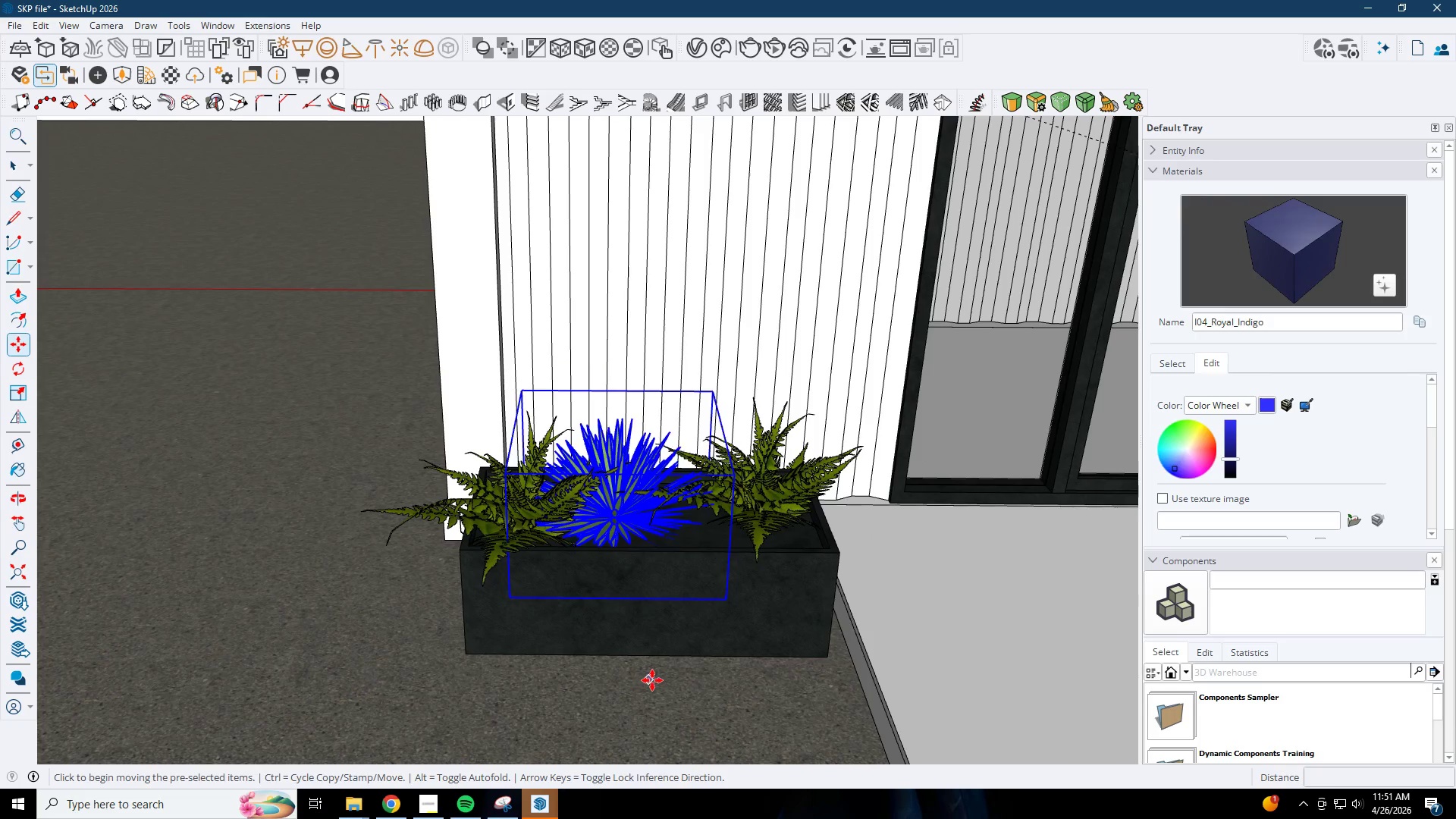 
key(Control+ControlLeft)
 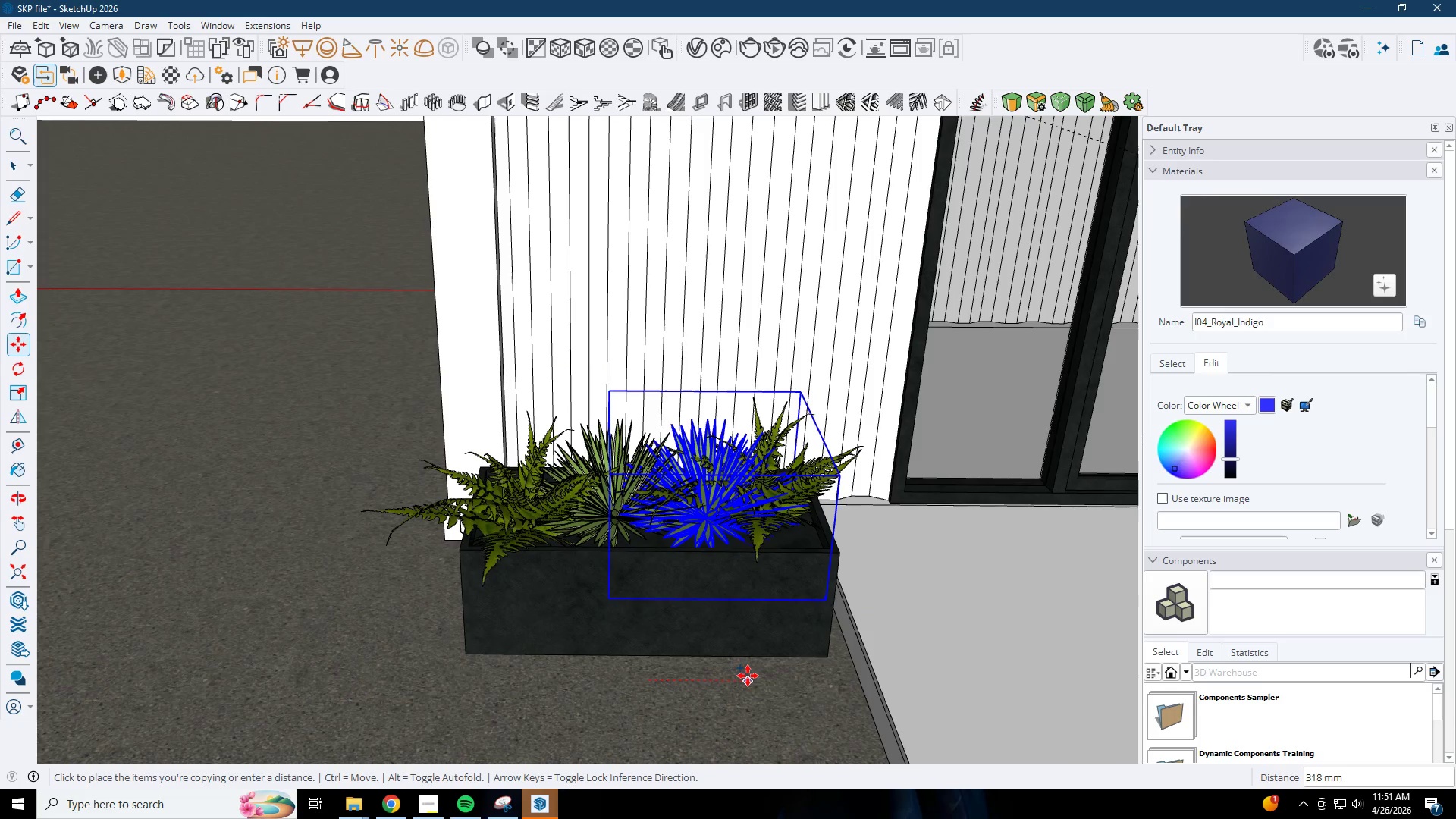 
left_click([748, 676])
 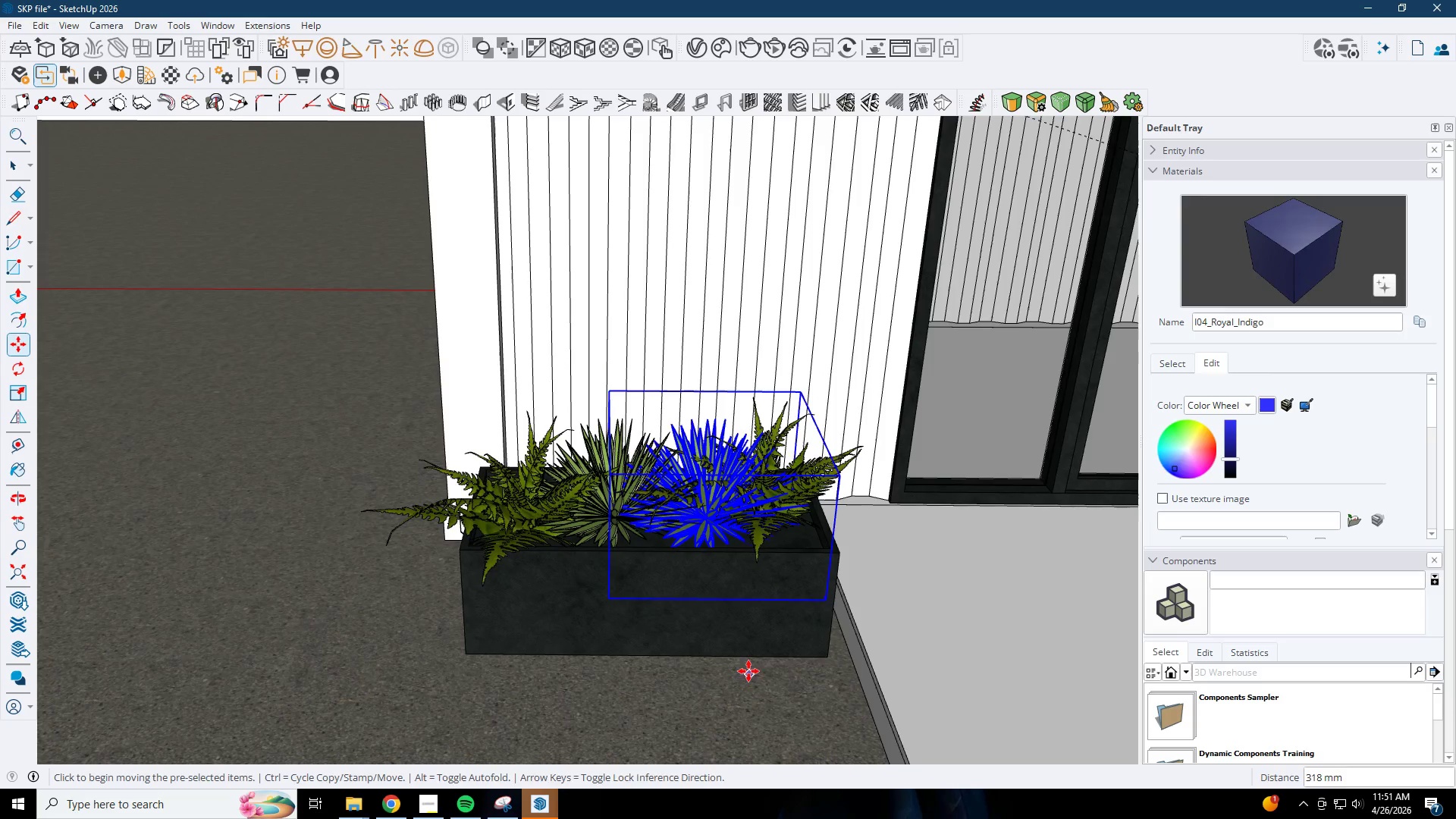 
scroll: coordinate [610, 601], scroll_direction: down, amount: 11.0
 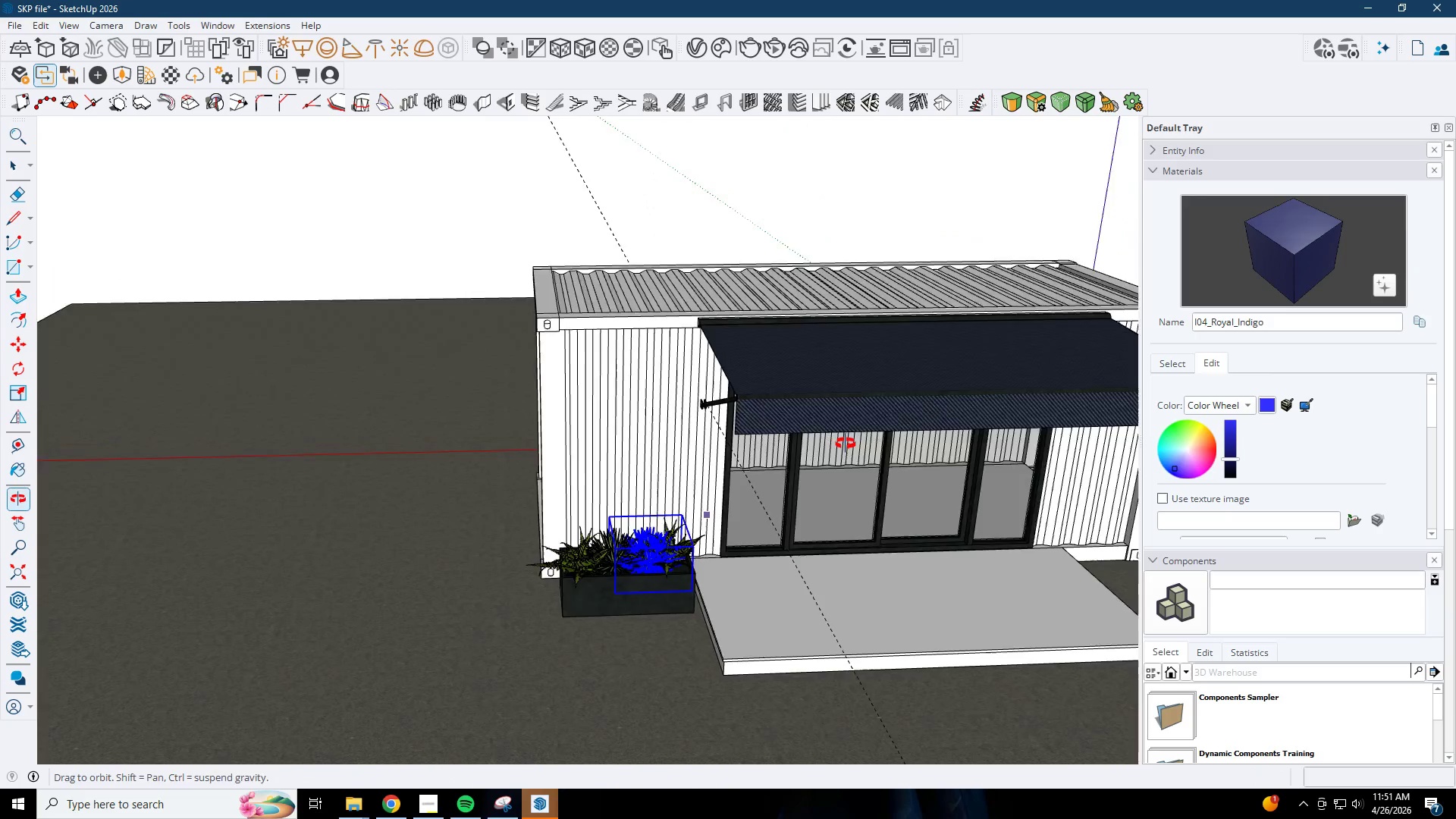 
key(Space)
 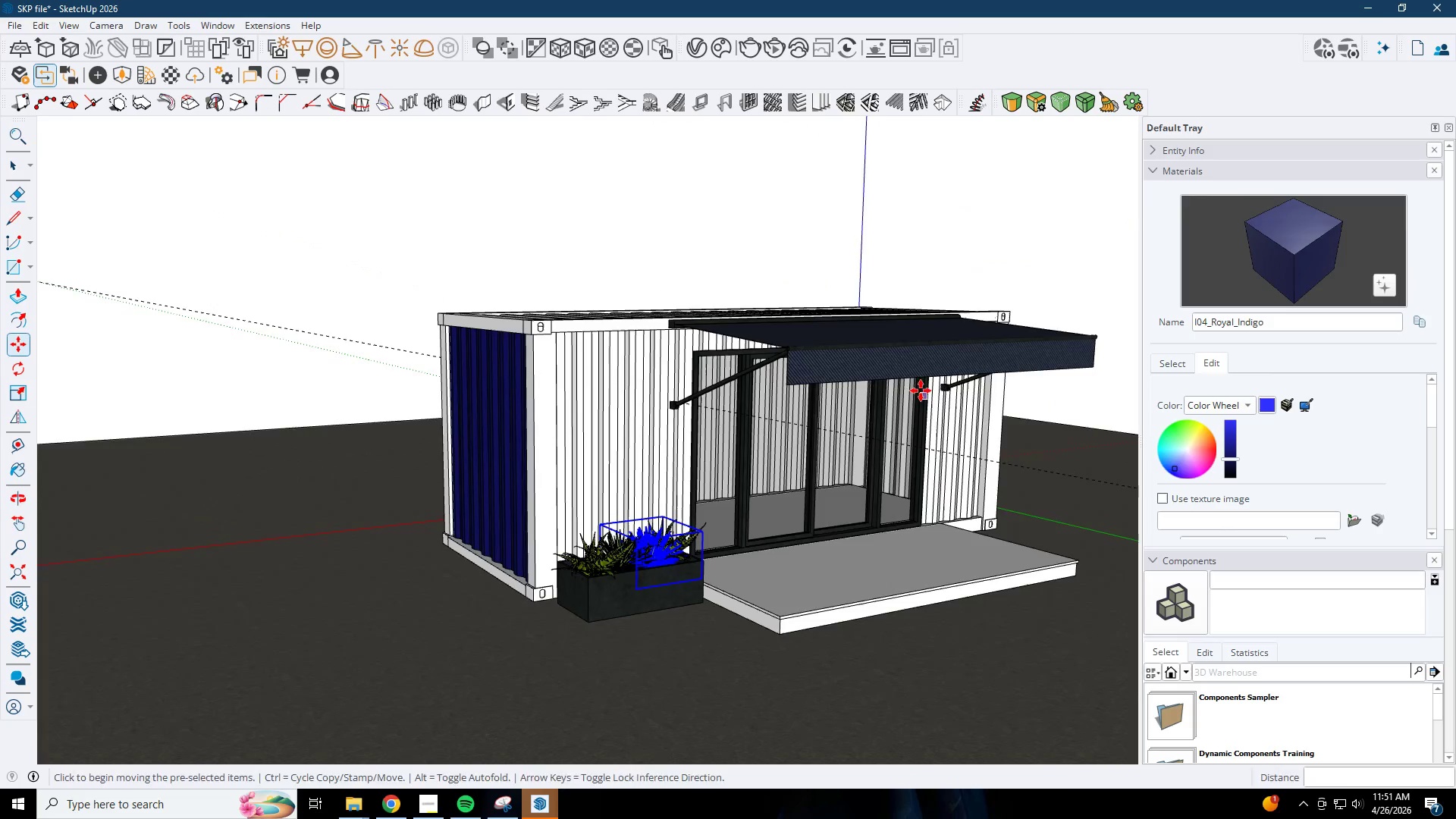 
key(Escape)
 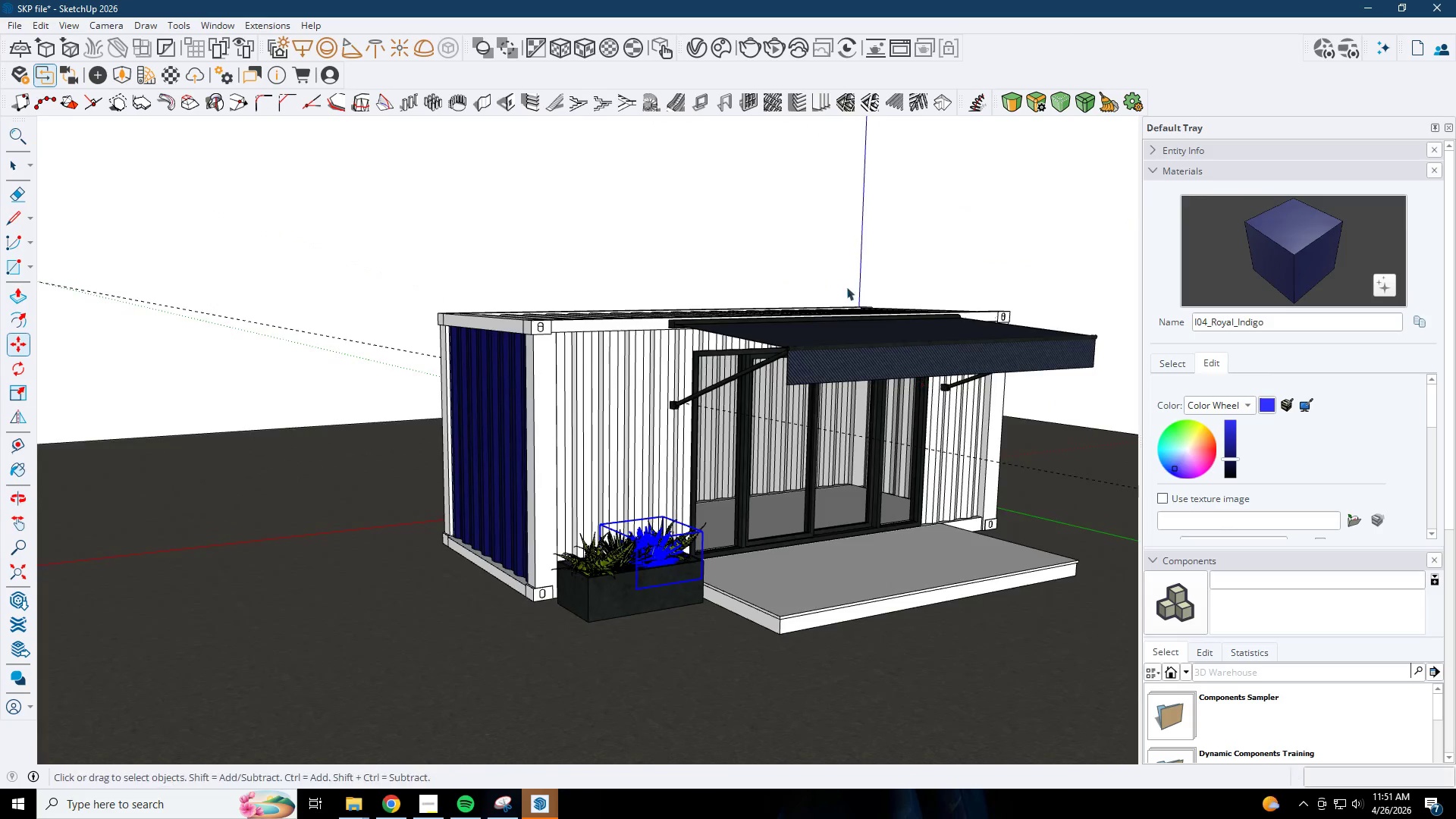 
left_click([829, 268])
 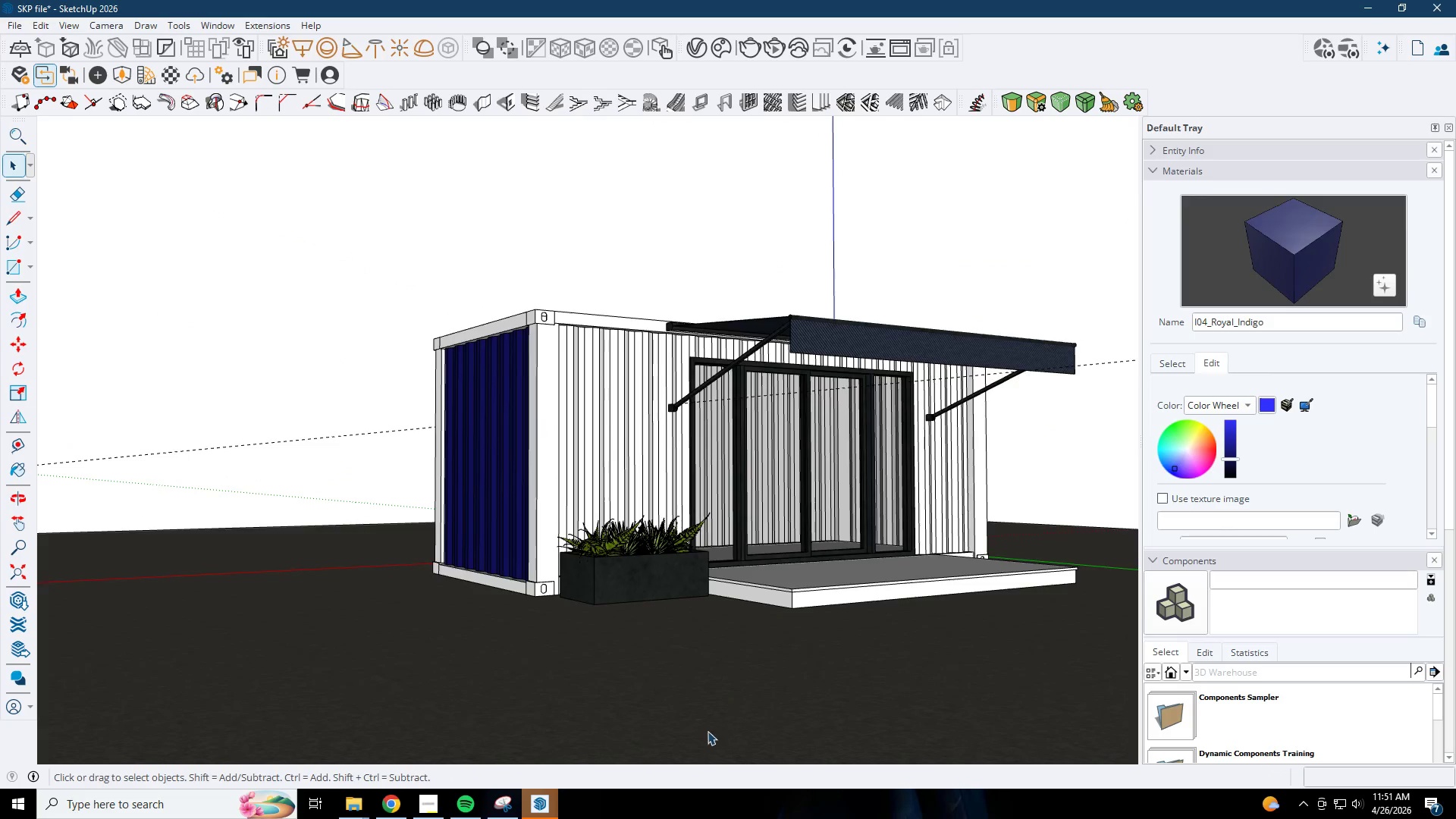 
left_click([528, 804])
 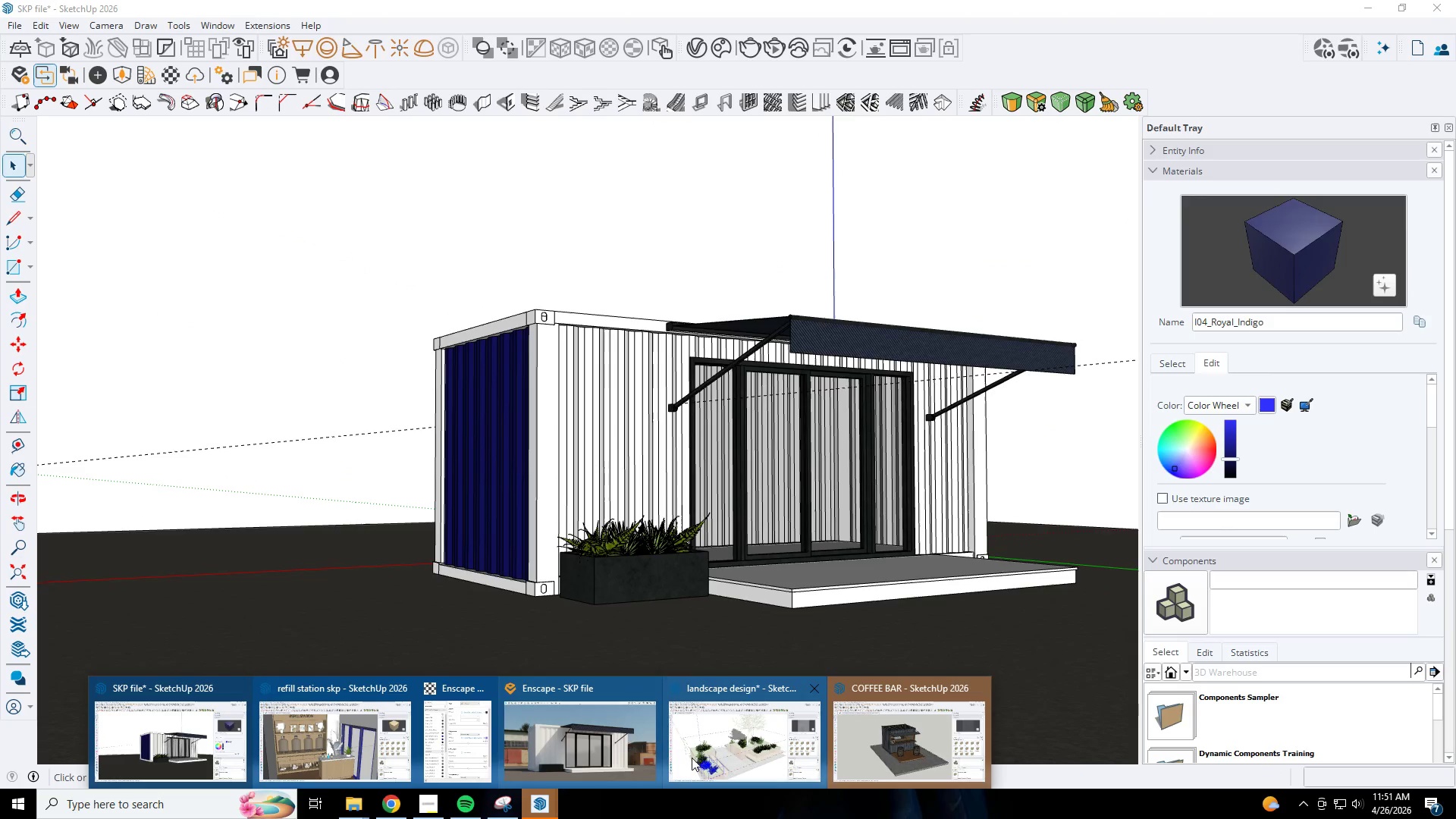 
left_click([620, 755])
 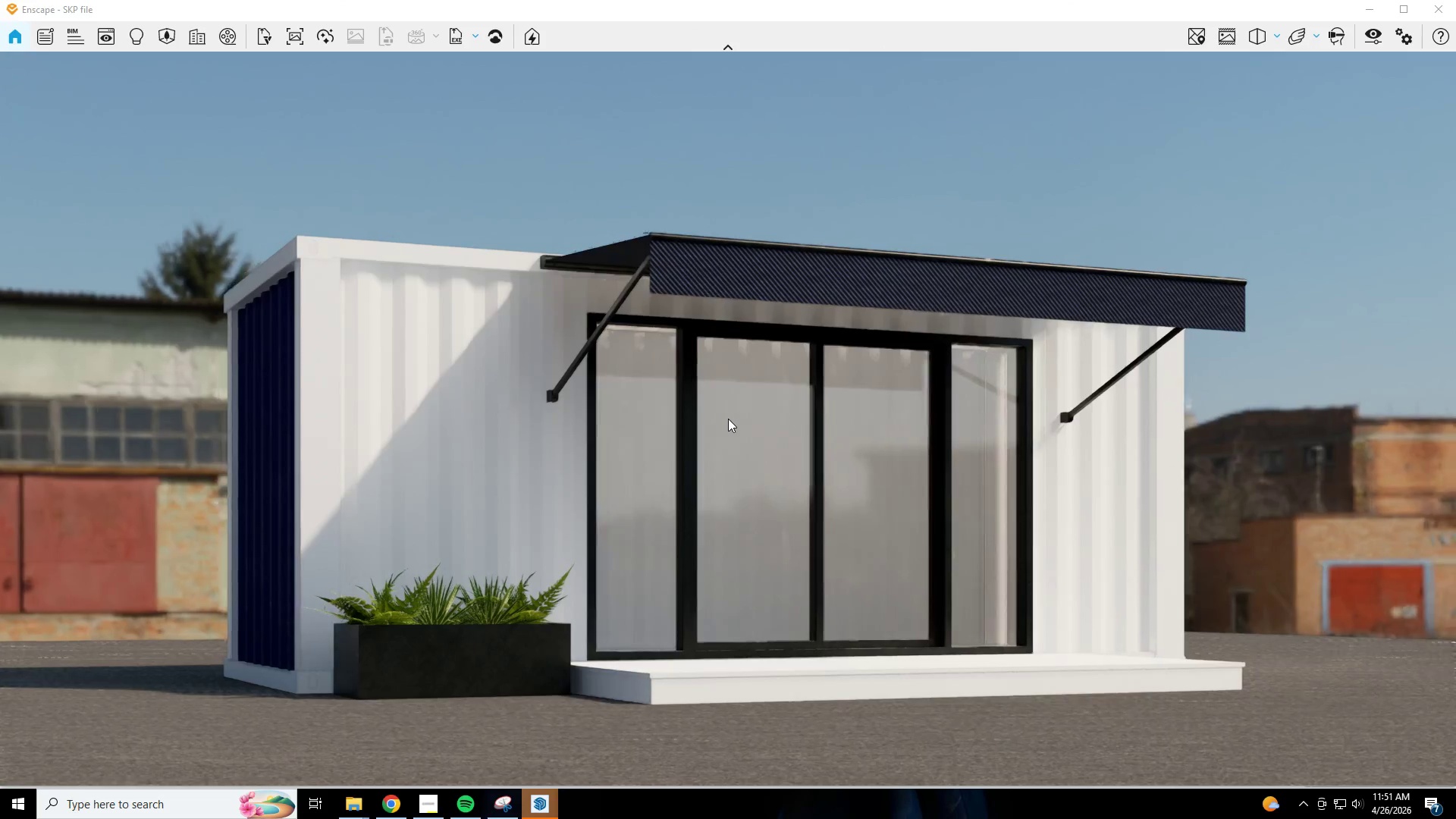 
type(awe)
 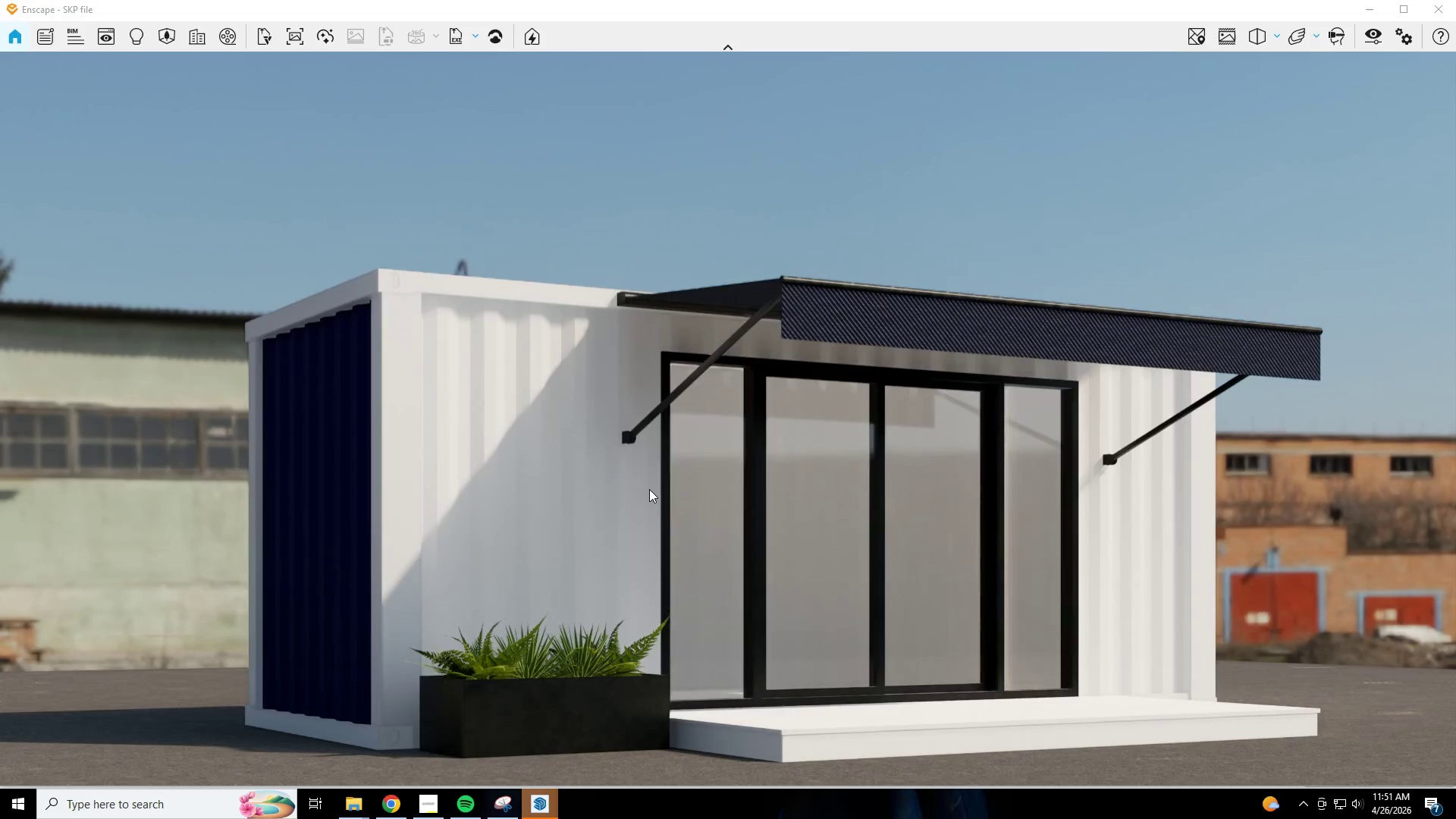 
type(sdadad)
 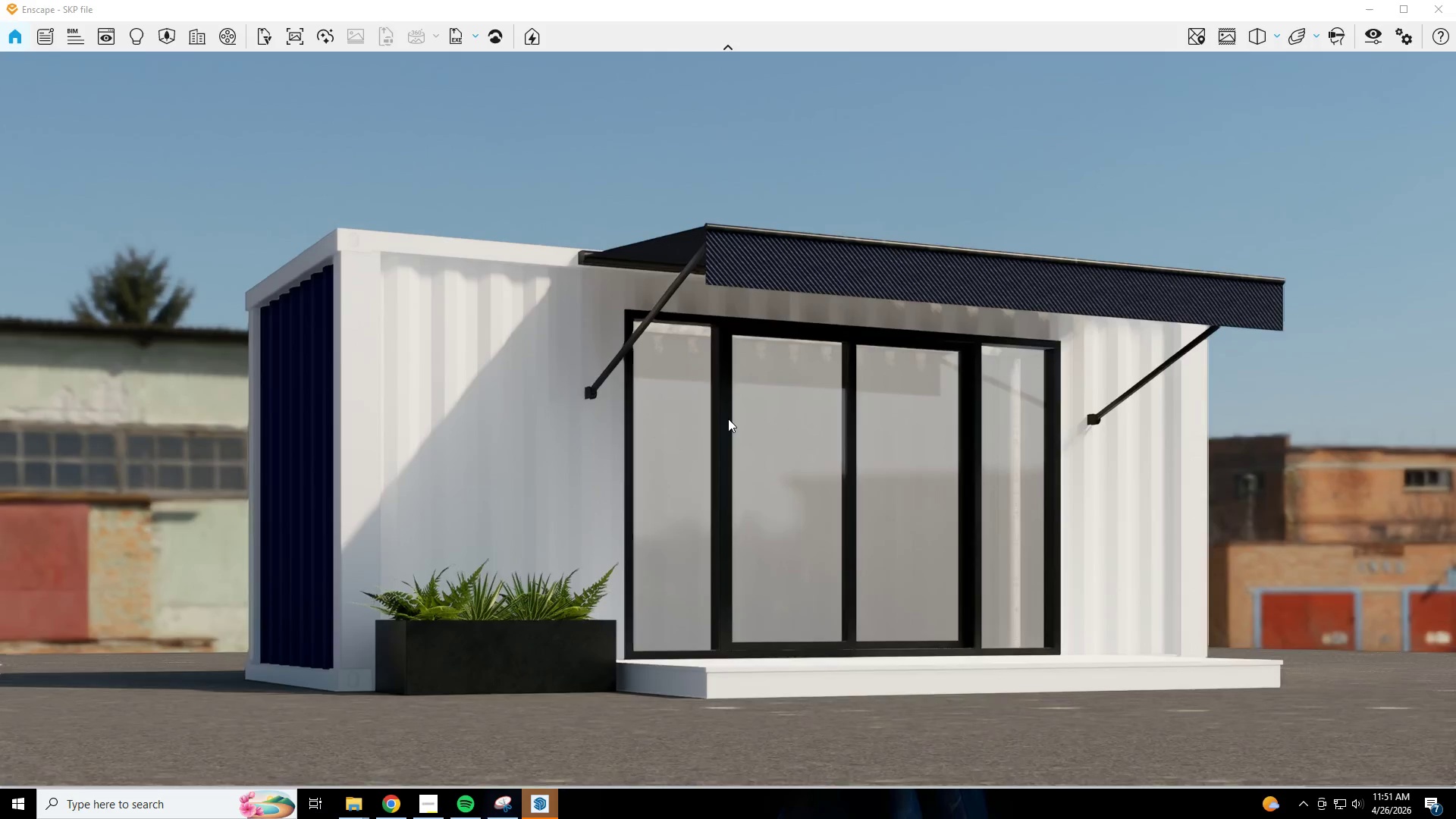 
type(esqwe)
 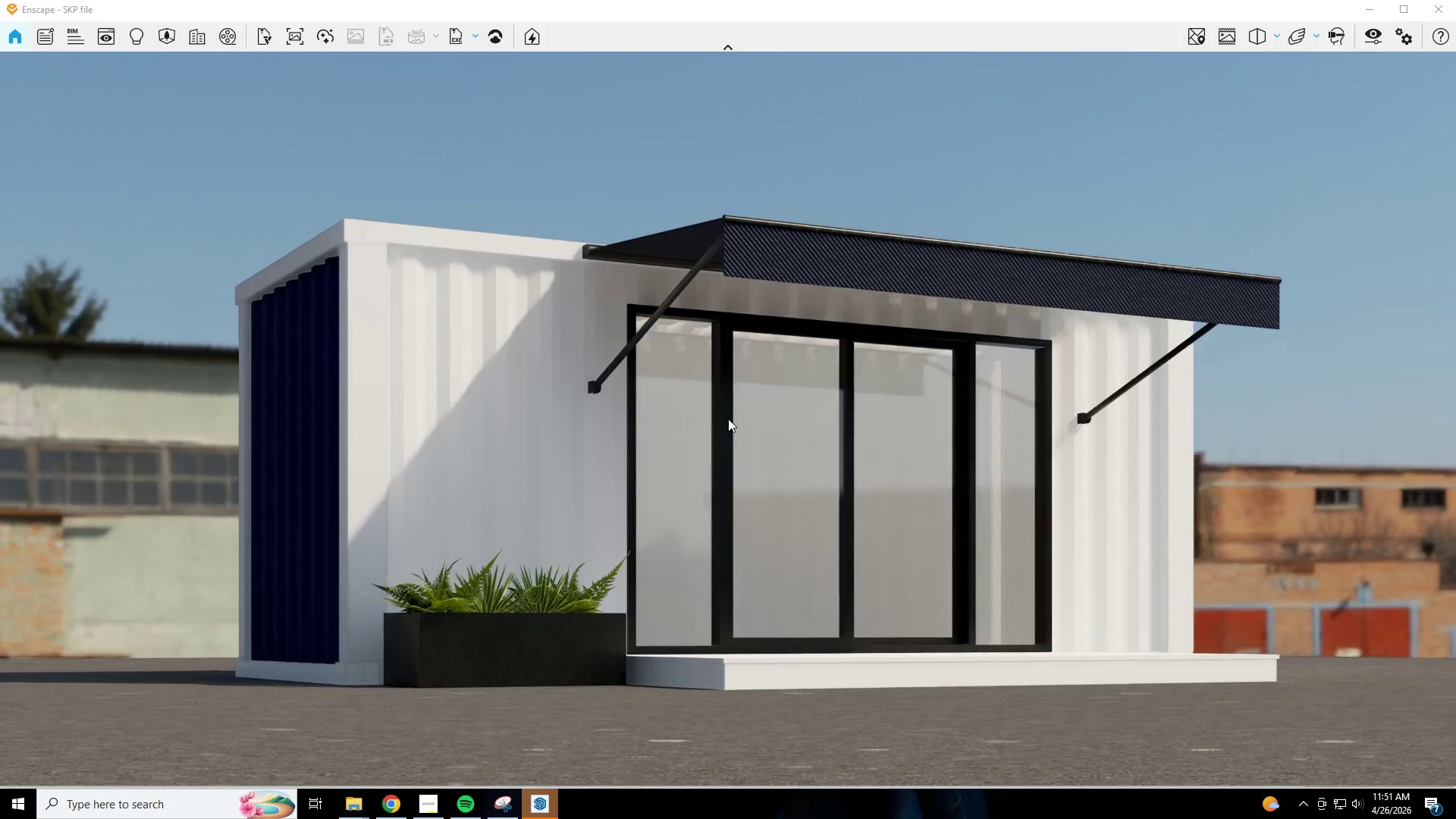 
double_click([556, 793])
 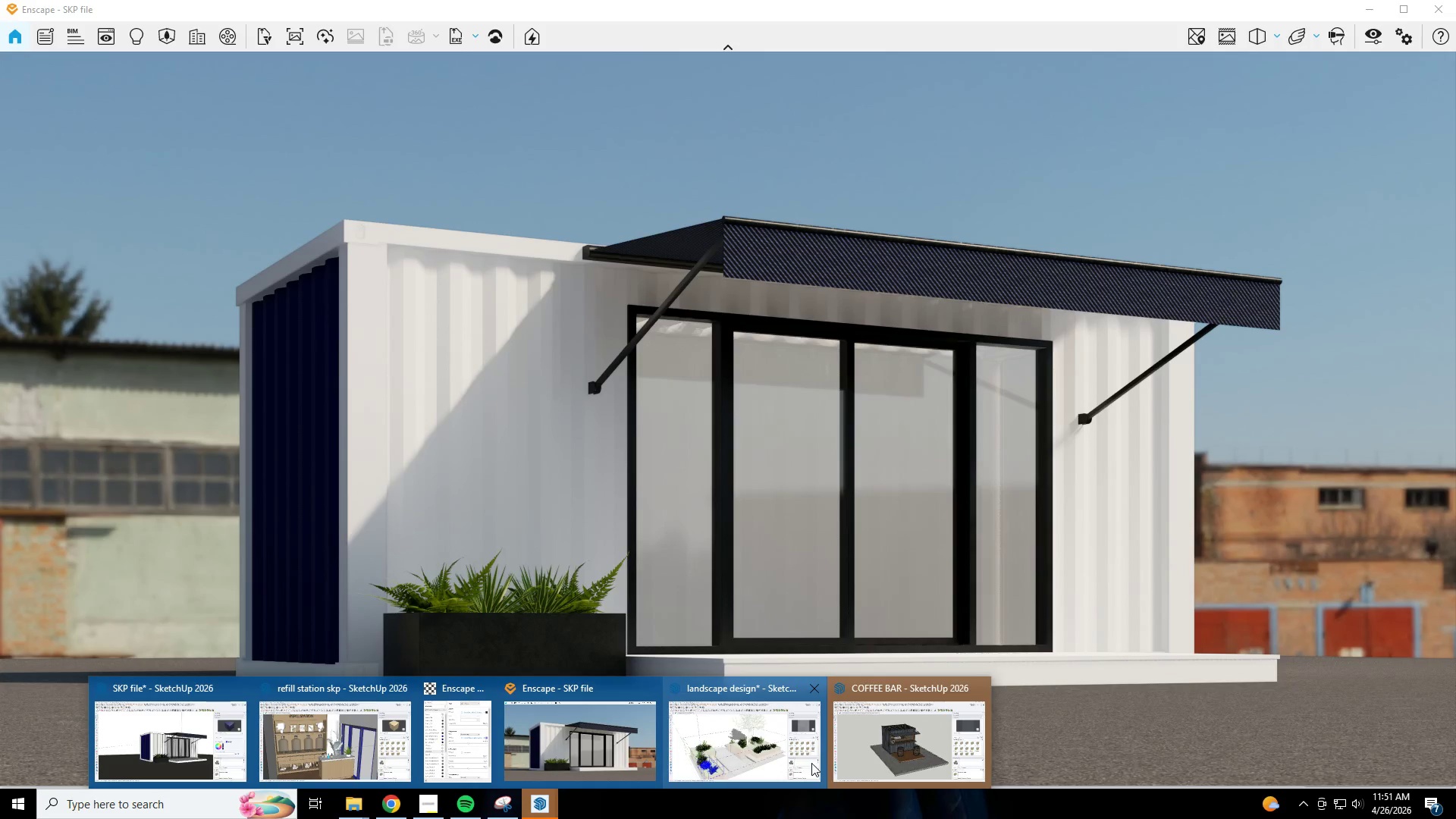 
left_click([875, 751])
 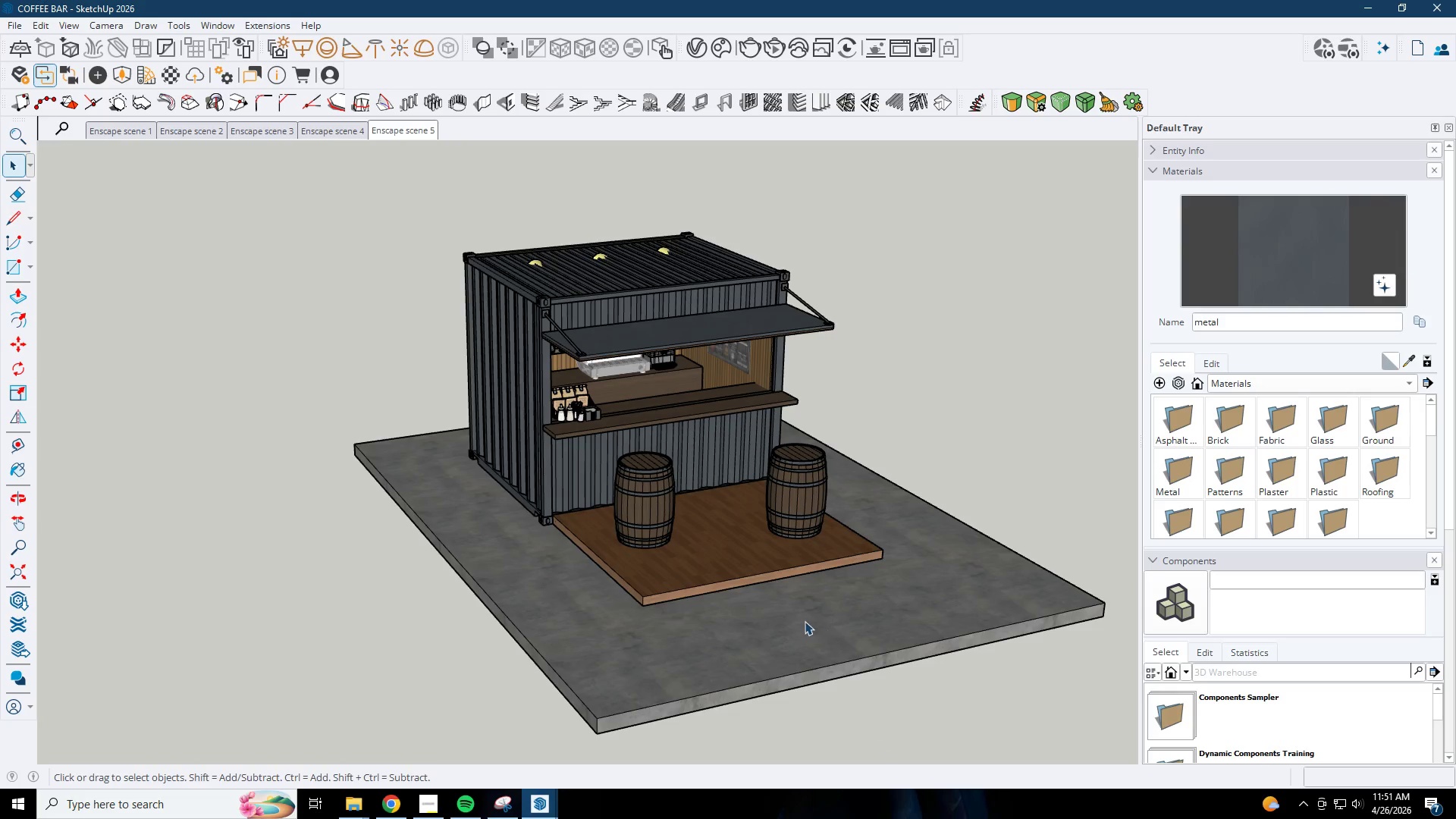 
left_click([729, 552])
 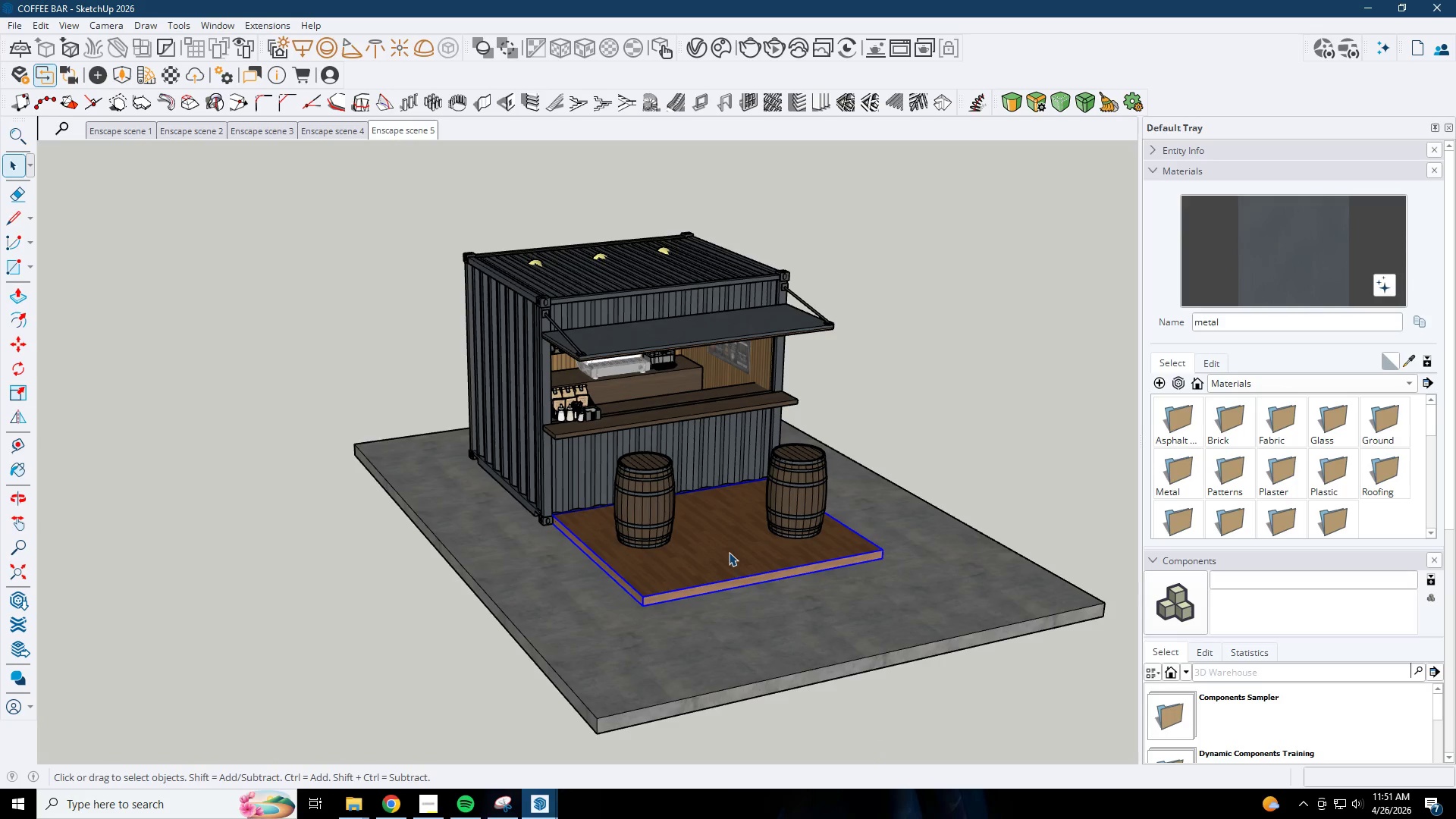 
scroll: coordinate [635, 594], scroll_direction: up, amount: 14.0
 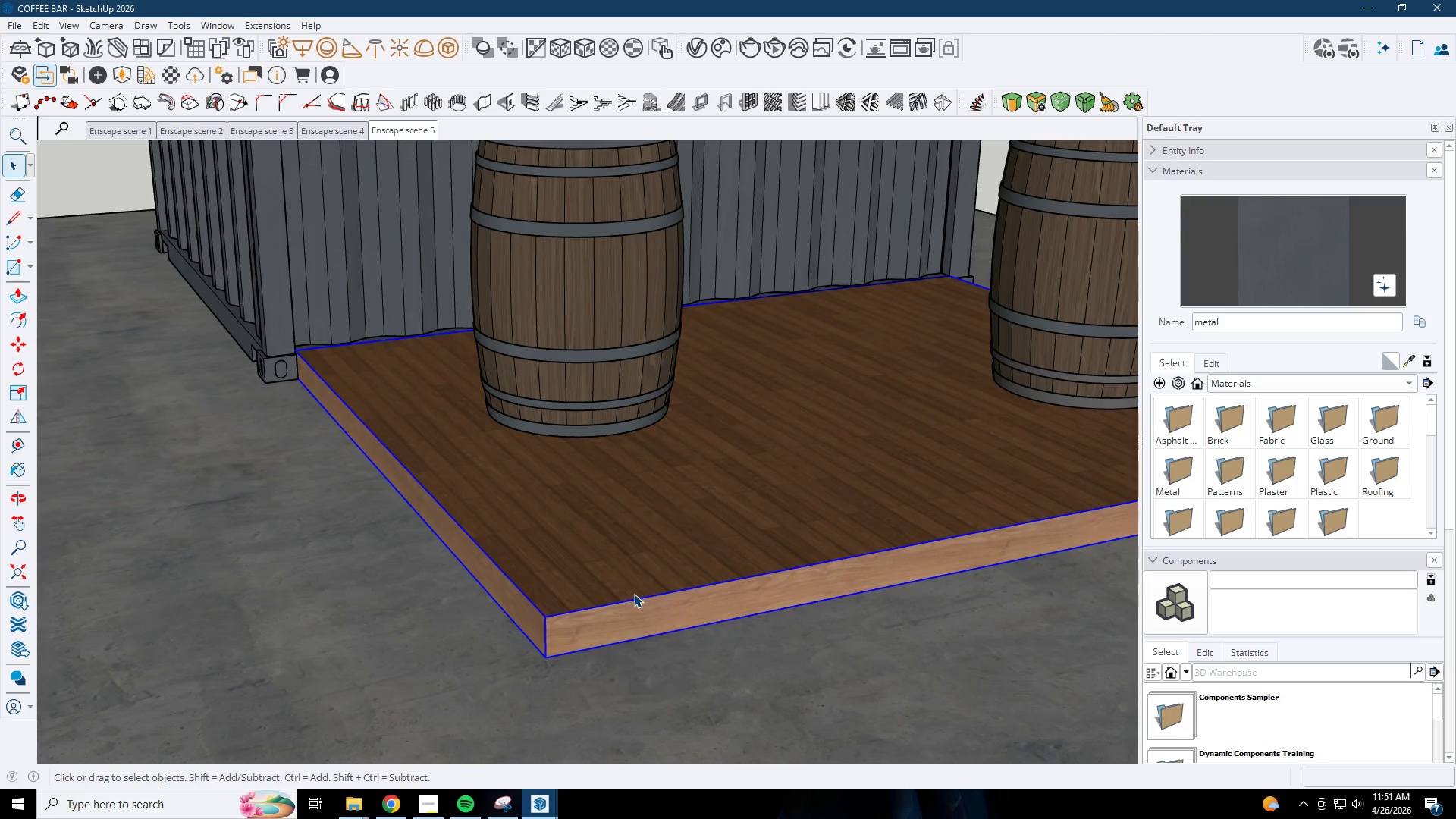 
key(Control+C)
 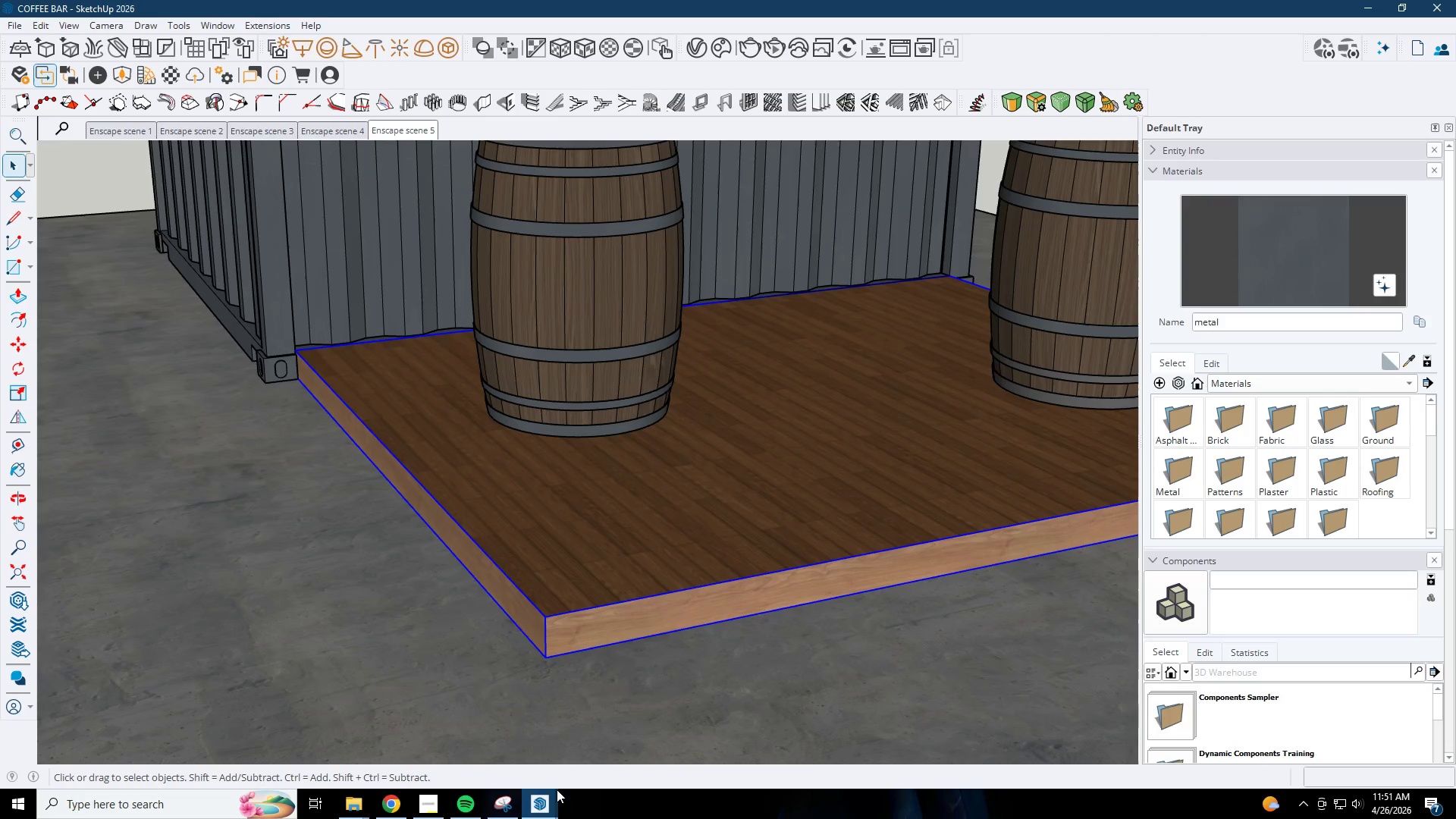 
left_click([526, 813])
 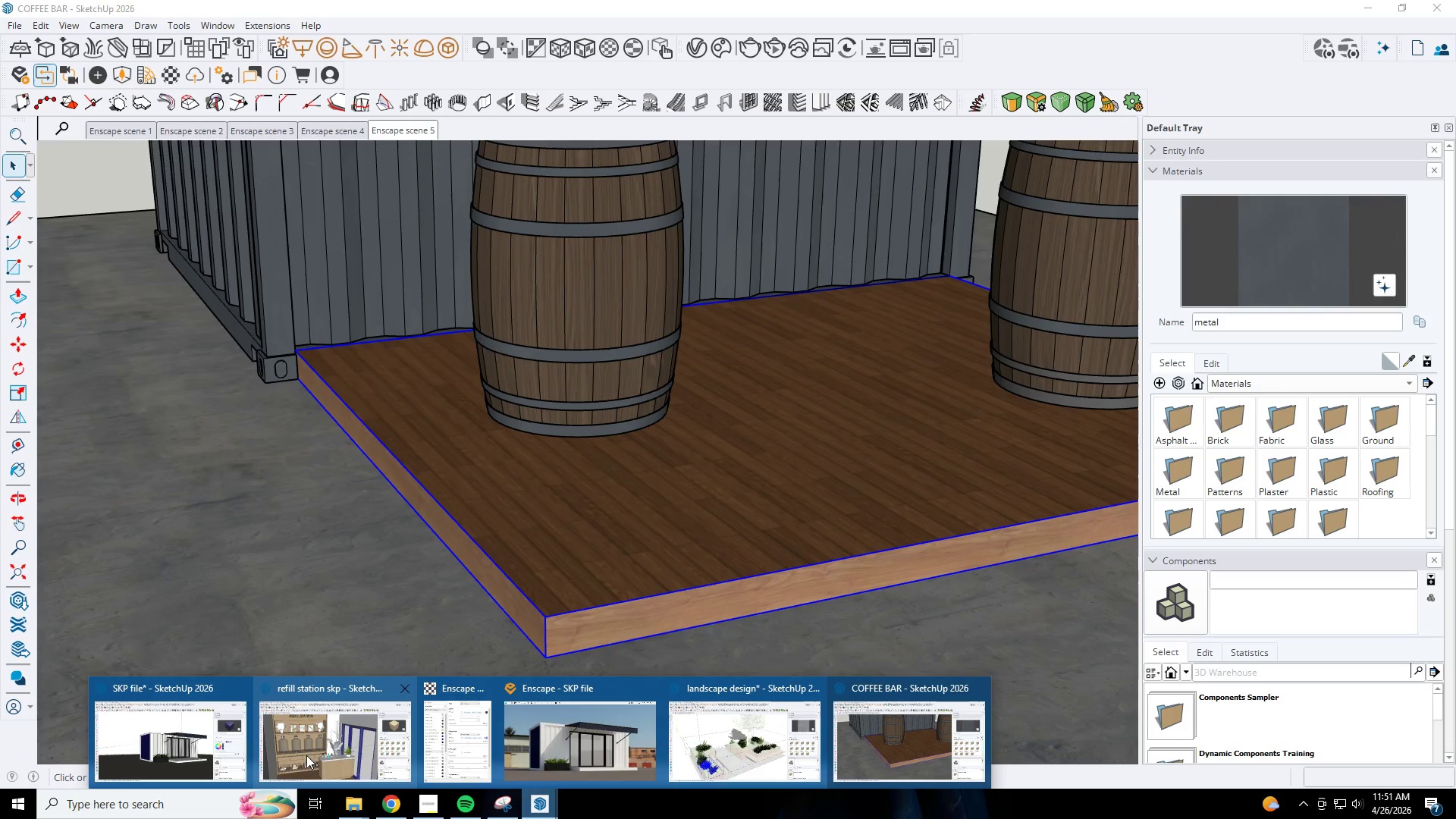 
left_click([204, 755])
 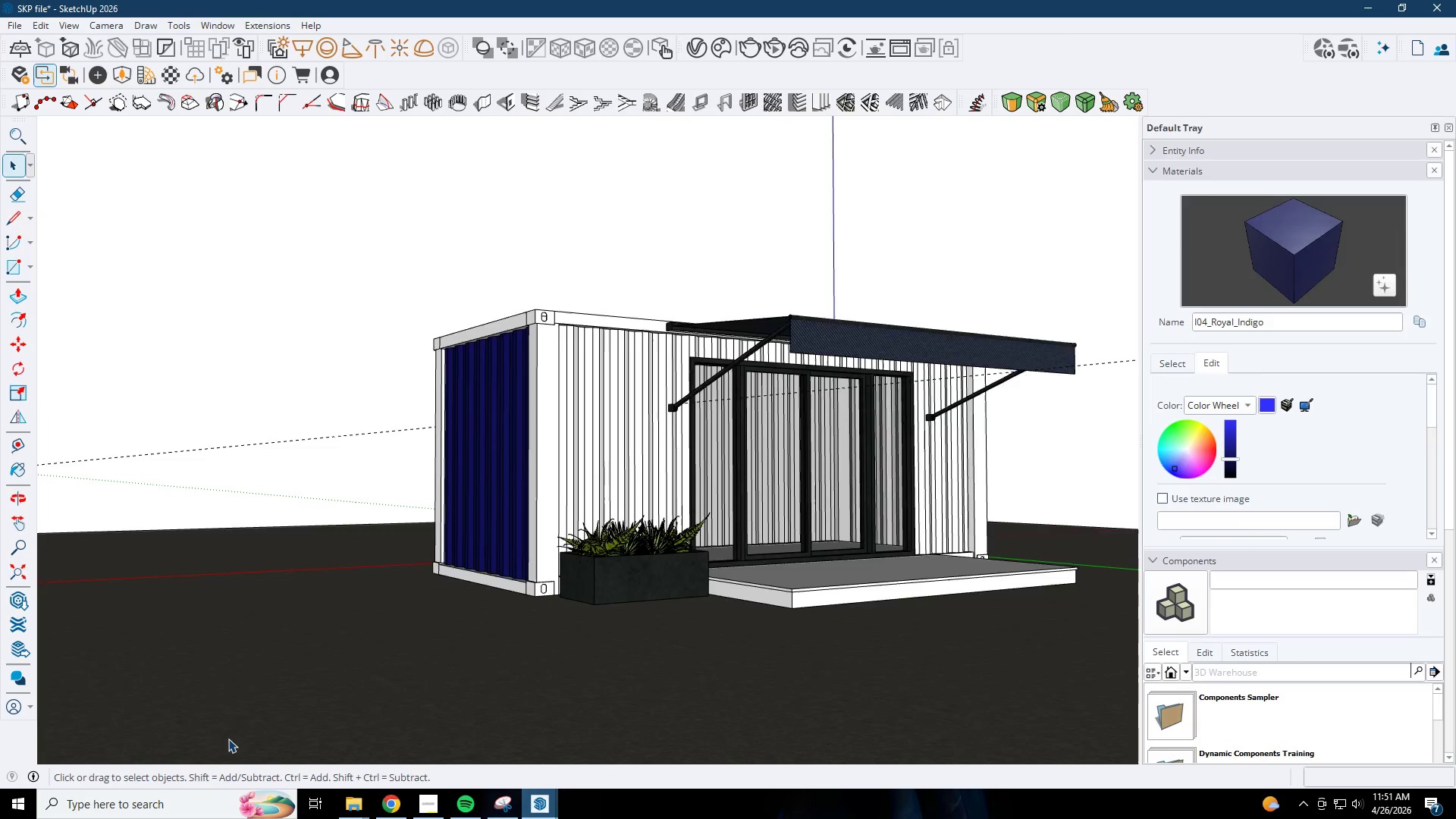 
key(Control+V)
 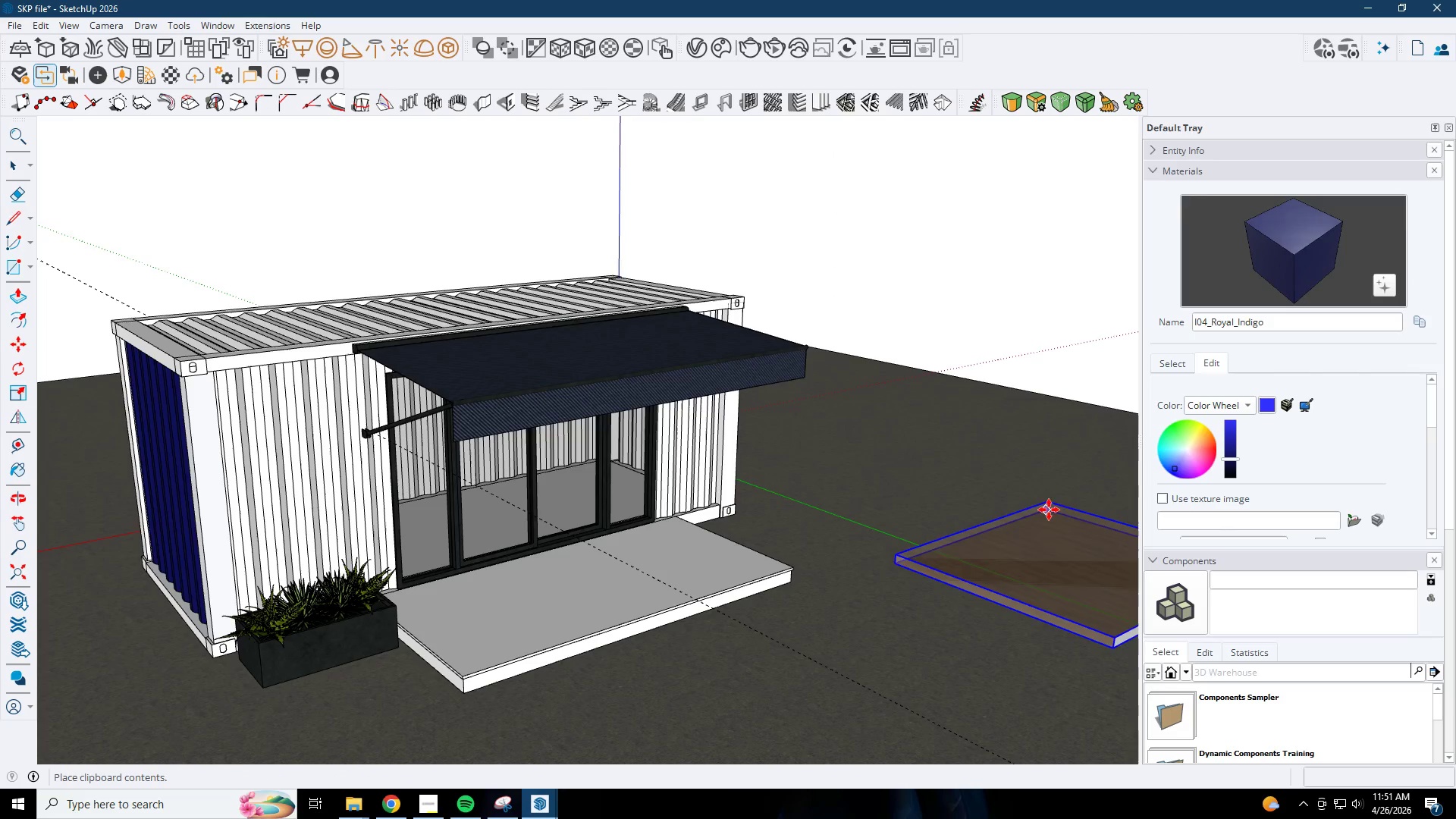 
scroll: coordinate [1046, 538], scroll_direction: down, amount: 2.0
 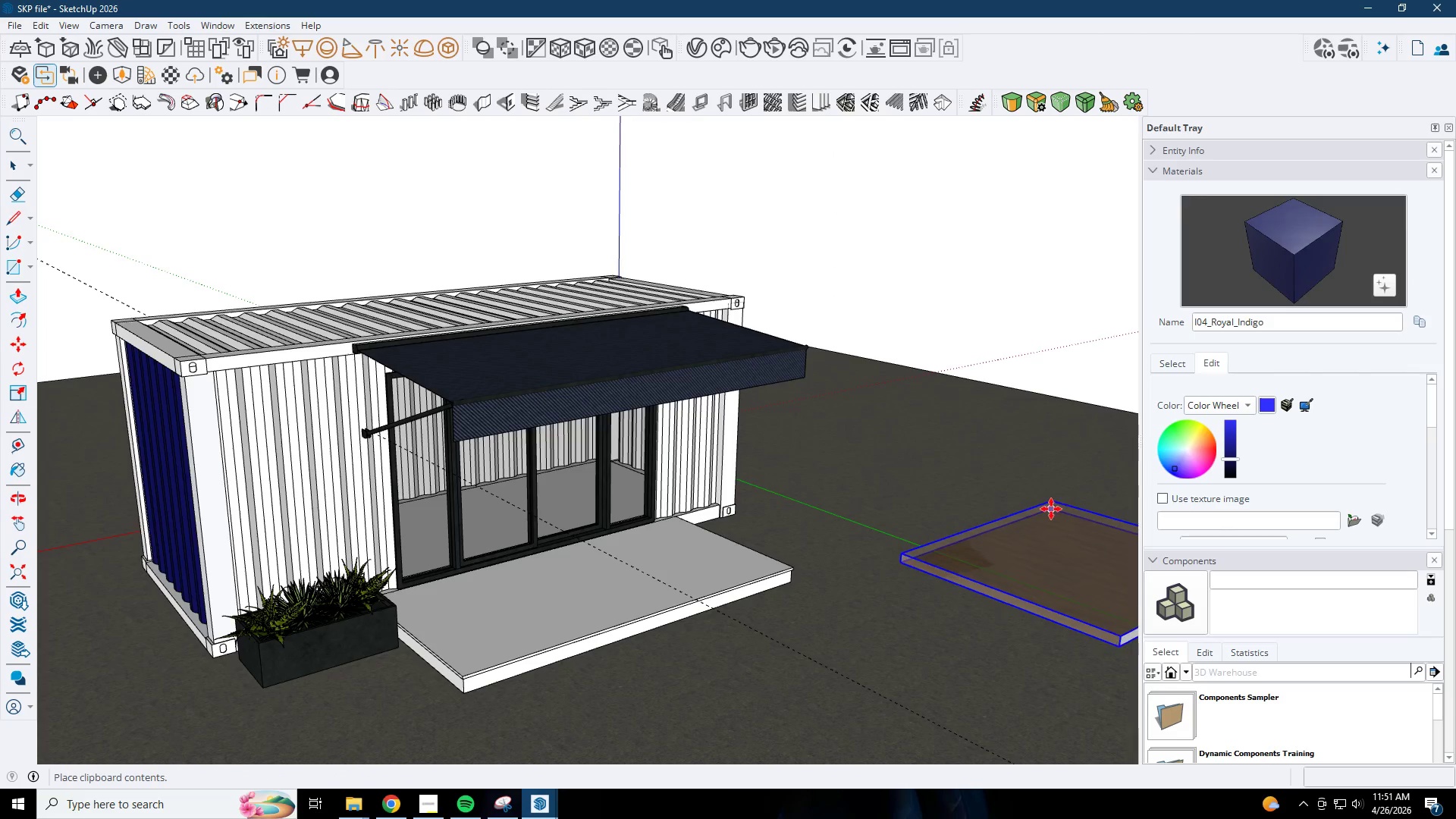 
left_click([1051, 509])
 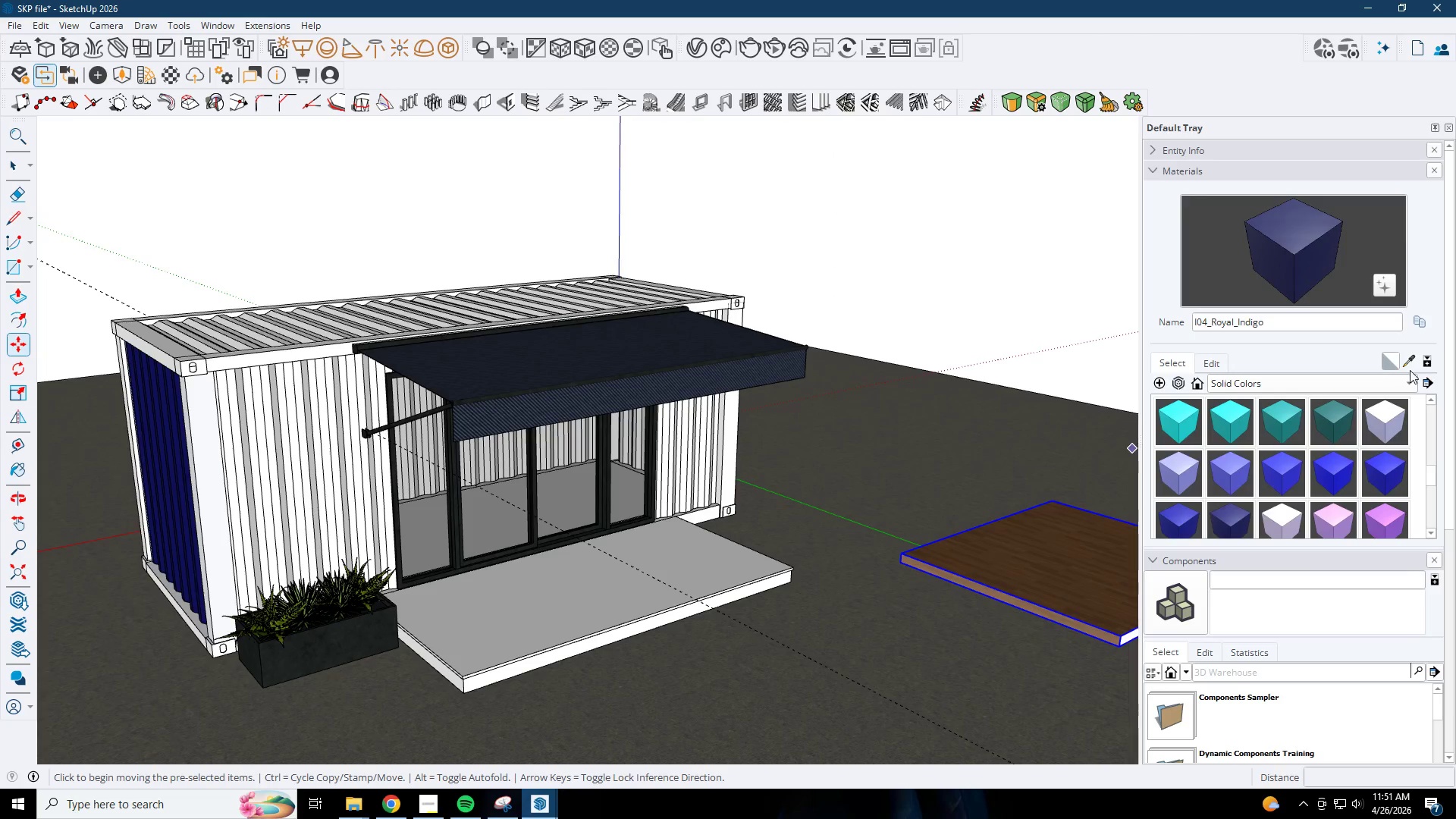 
left_click([1081, 530])
 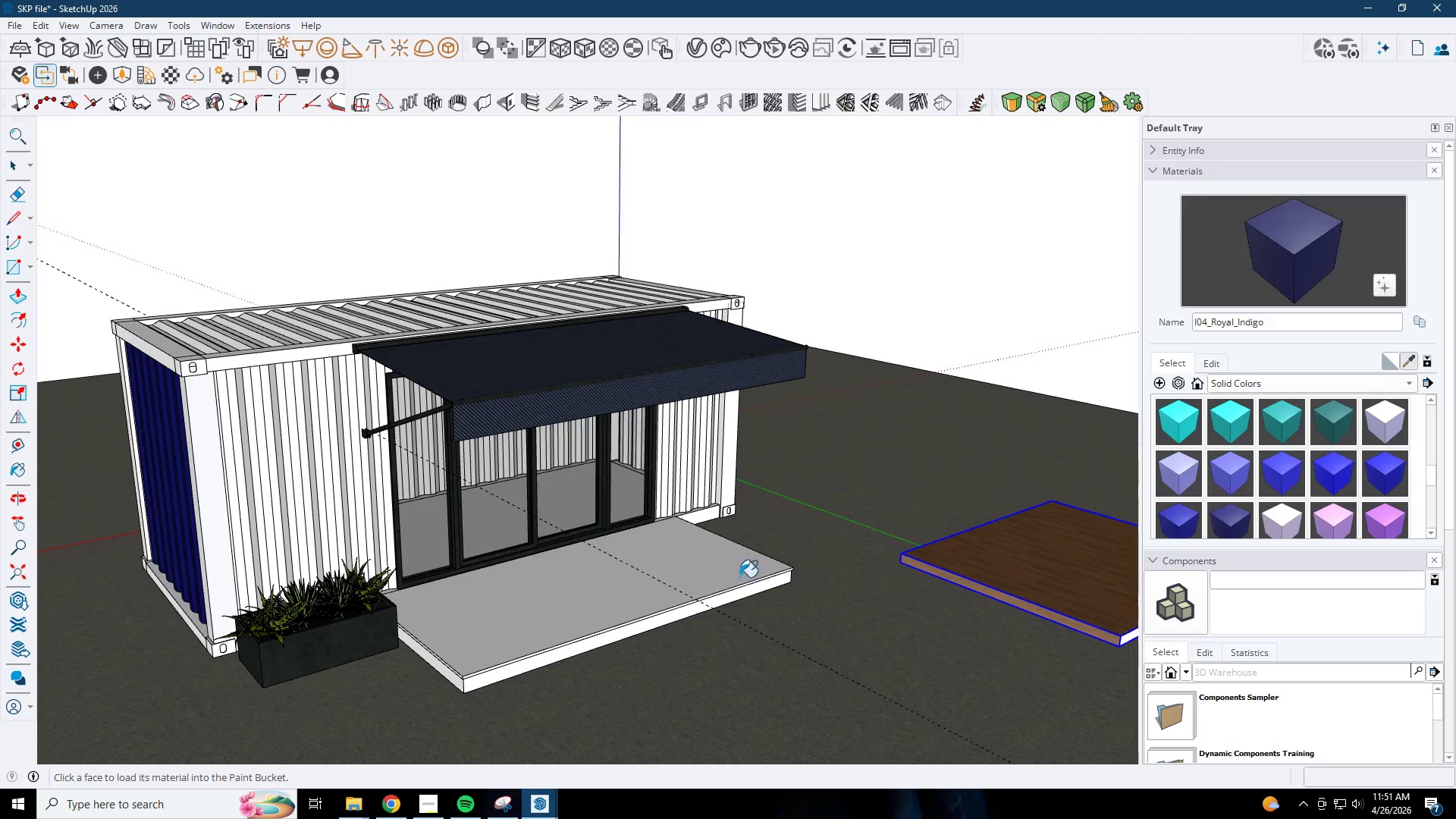 
key(Space)
 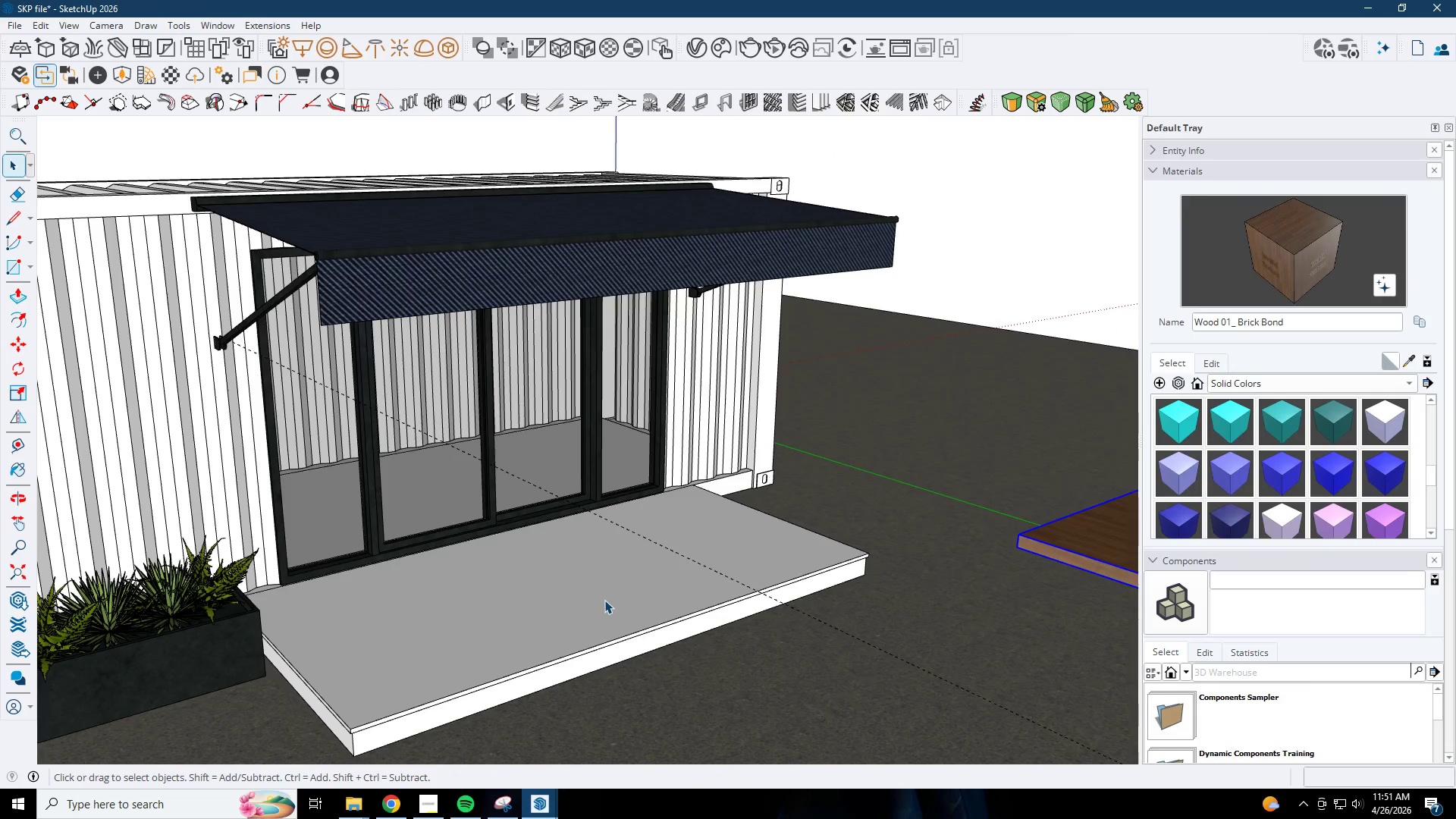 
double_click([604, 600])
 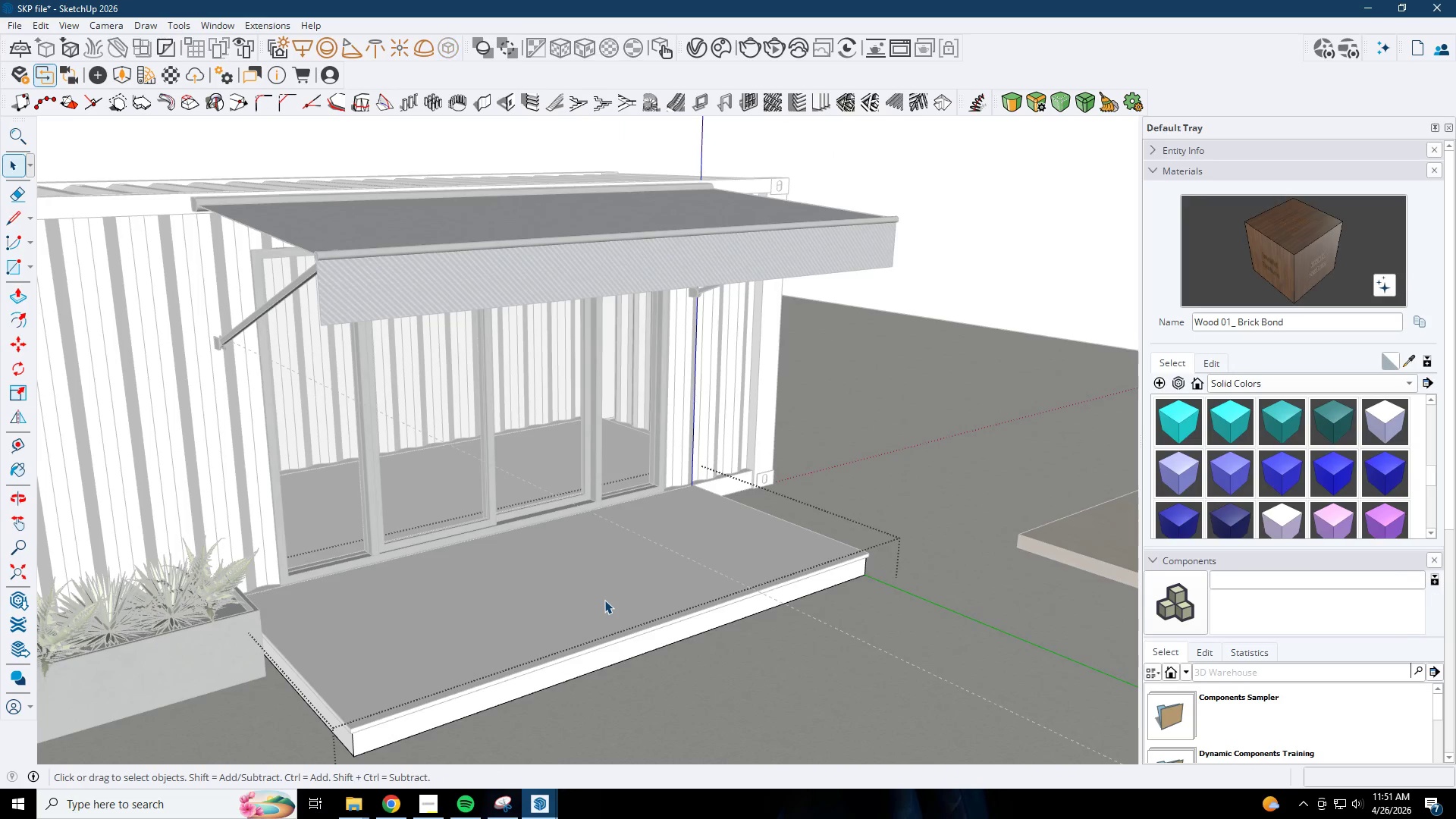 
triple_click([604, 600])
 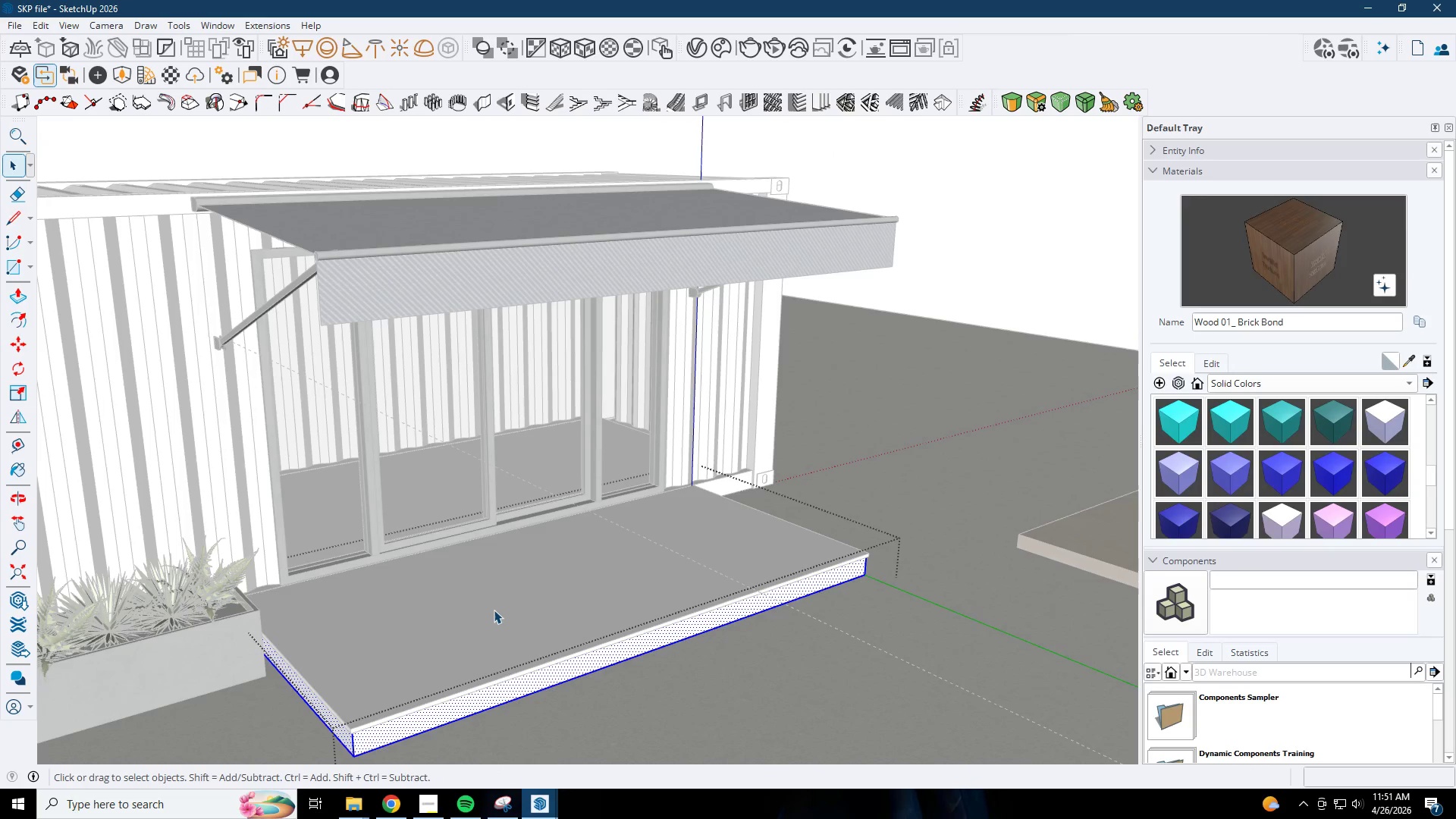 
scroll: coordinate [620, 599], scroll_direction: up, amount: 4.0
 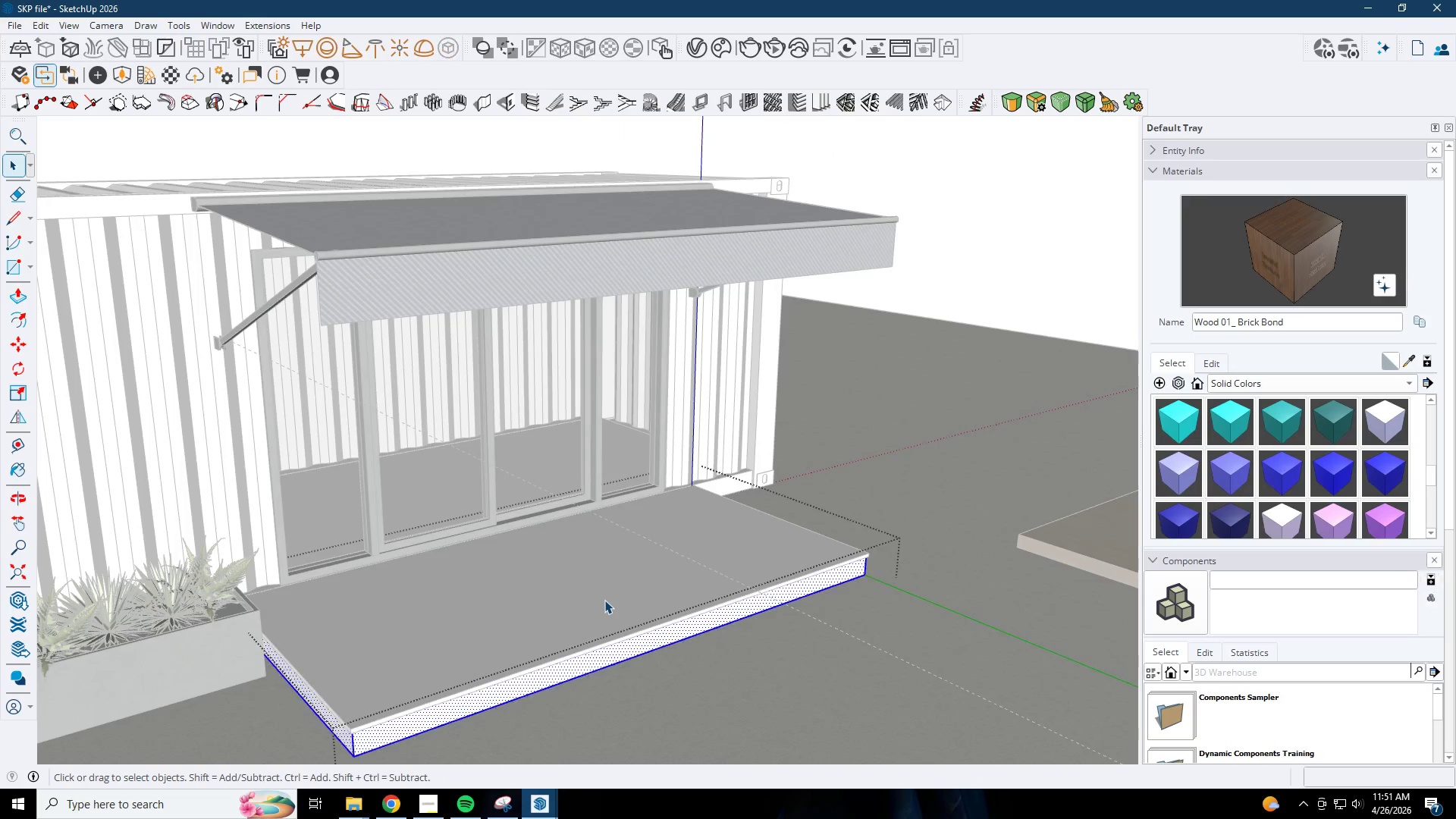 
triple_click([488, 611])
 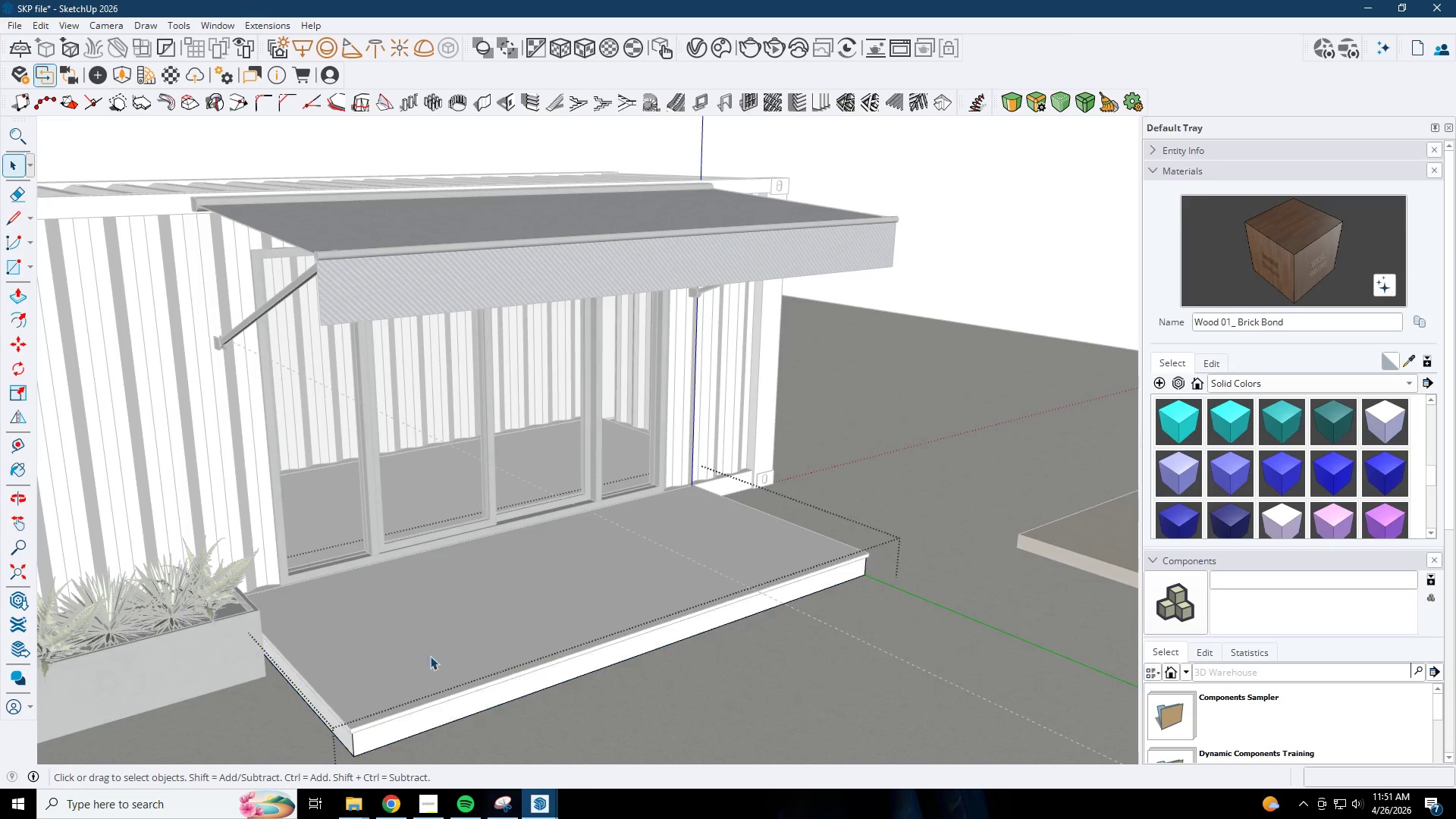 
key(Escape)
 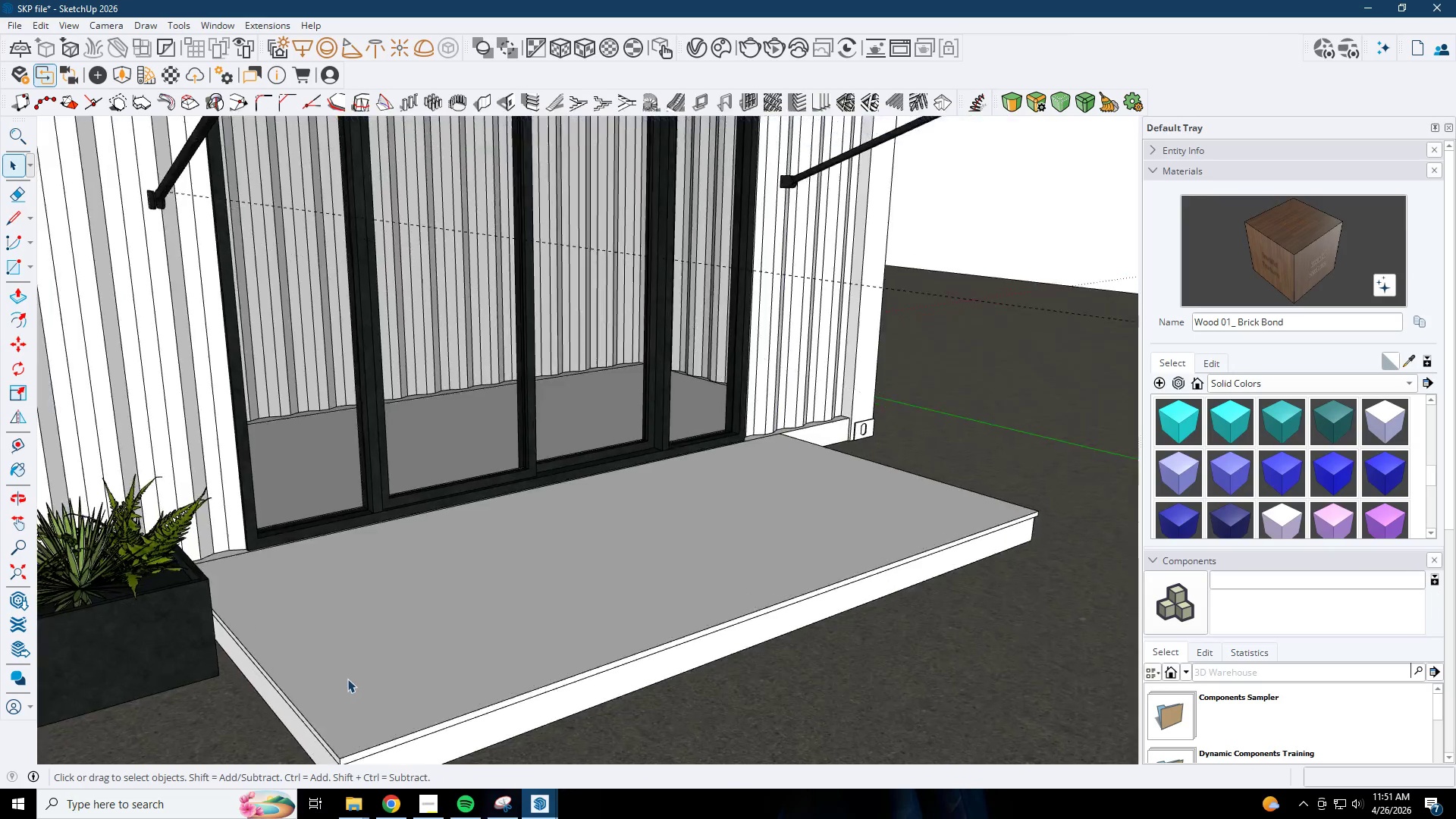 
key(Escape)
 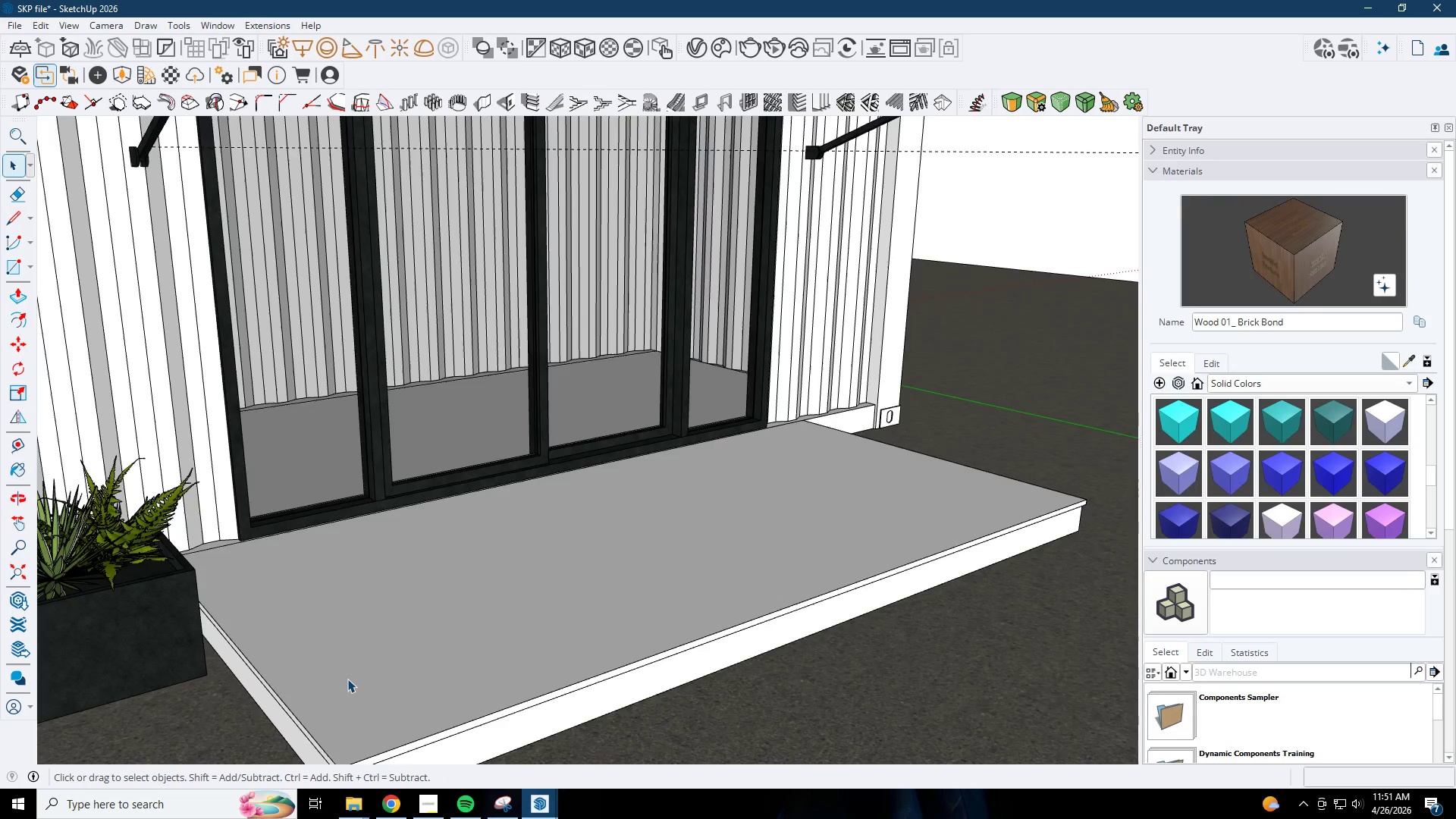 
left_click([347, 679])
 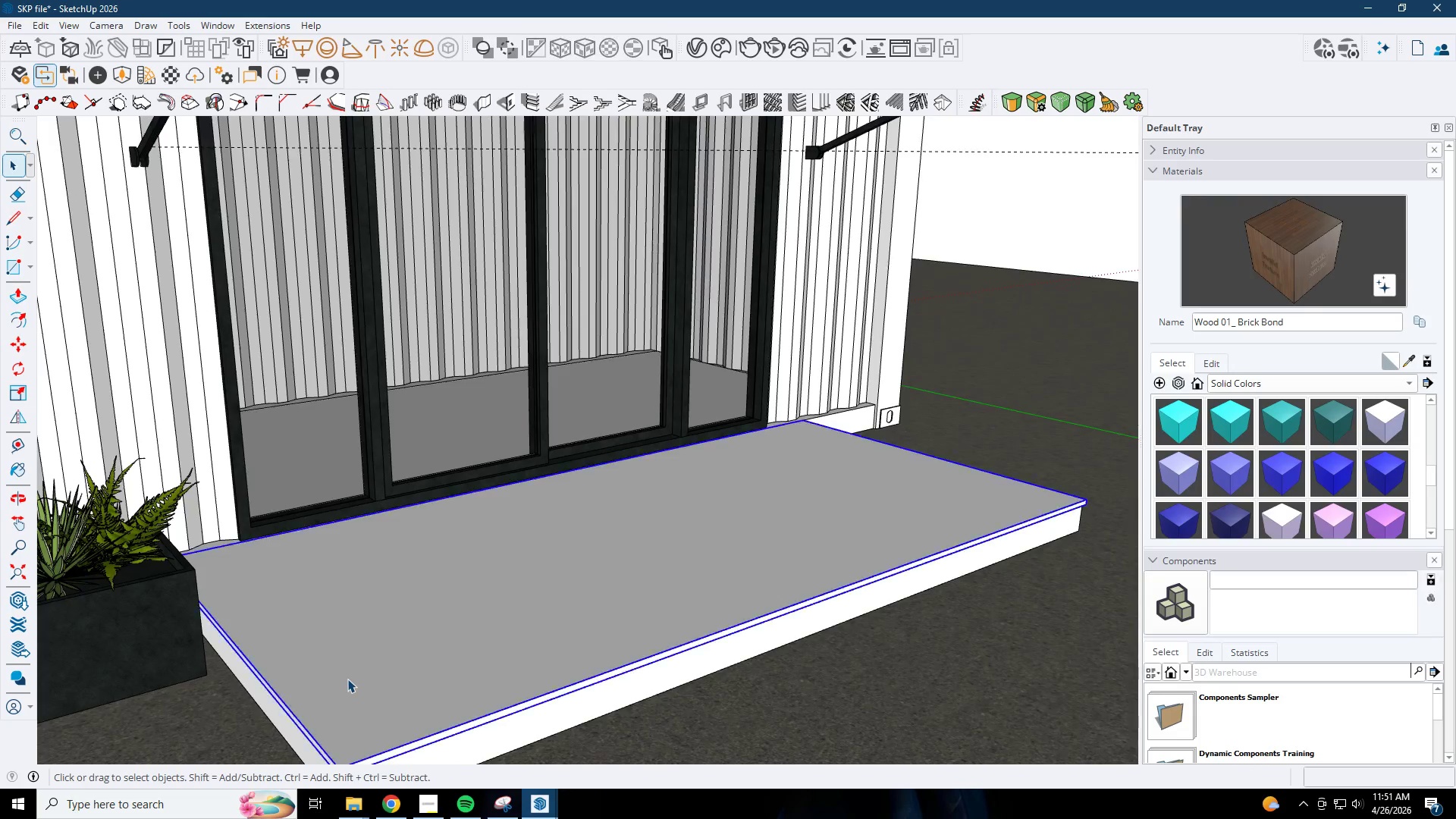 
double_click([347, 679])
 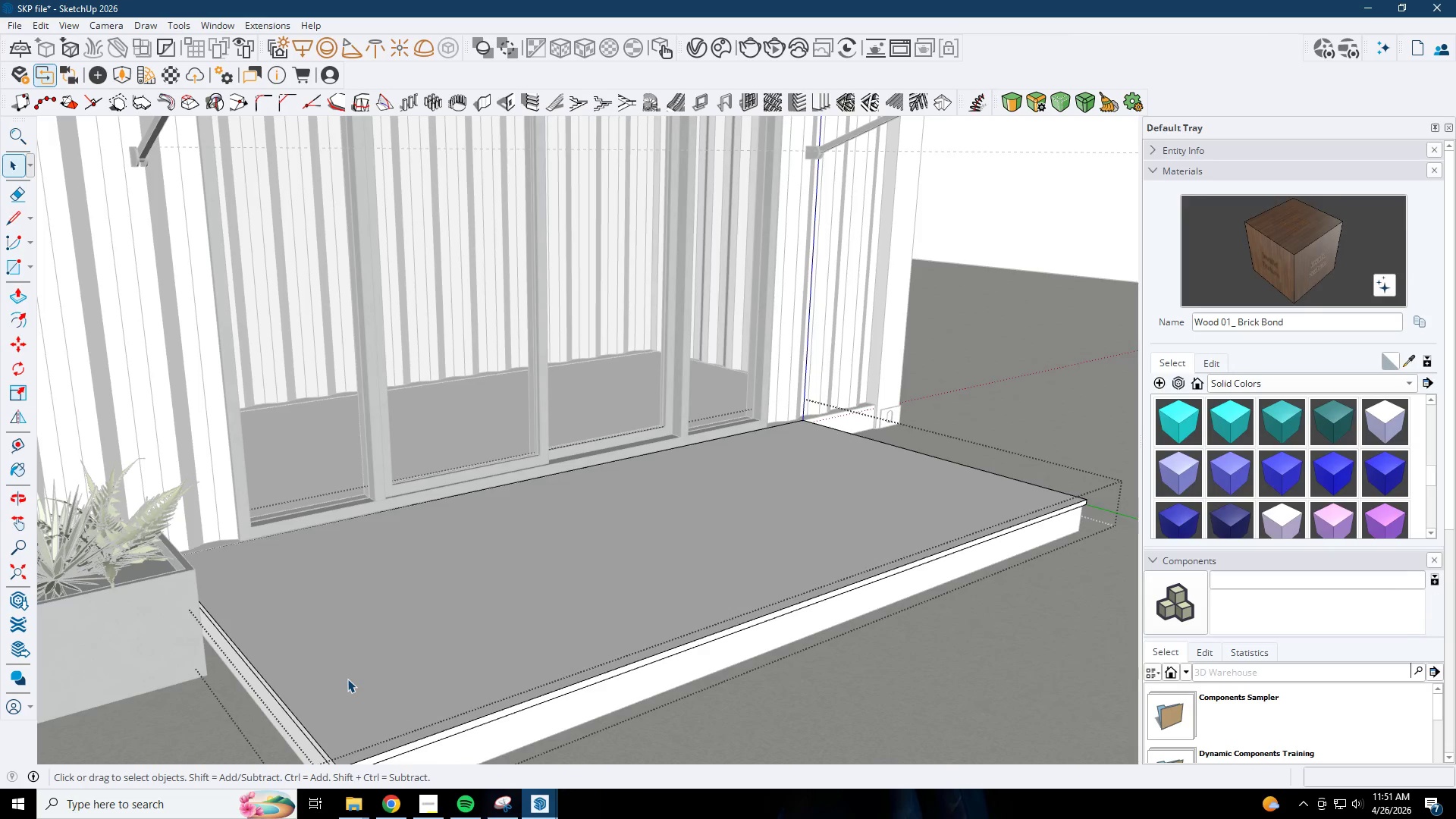 
triple_click([347, 679])
 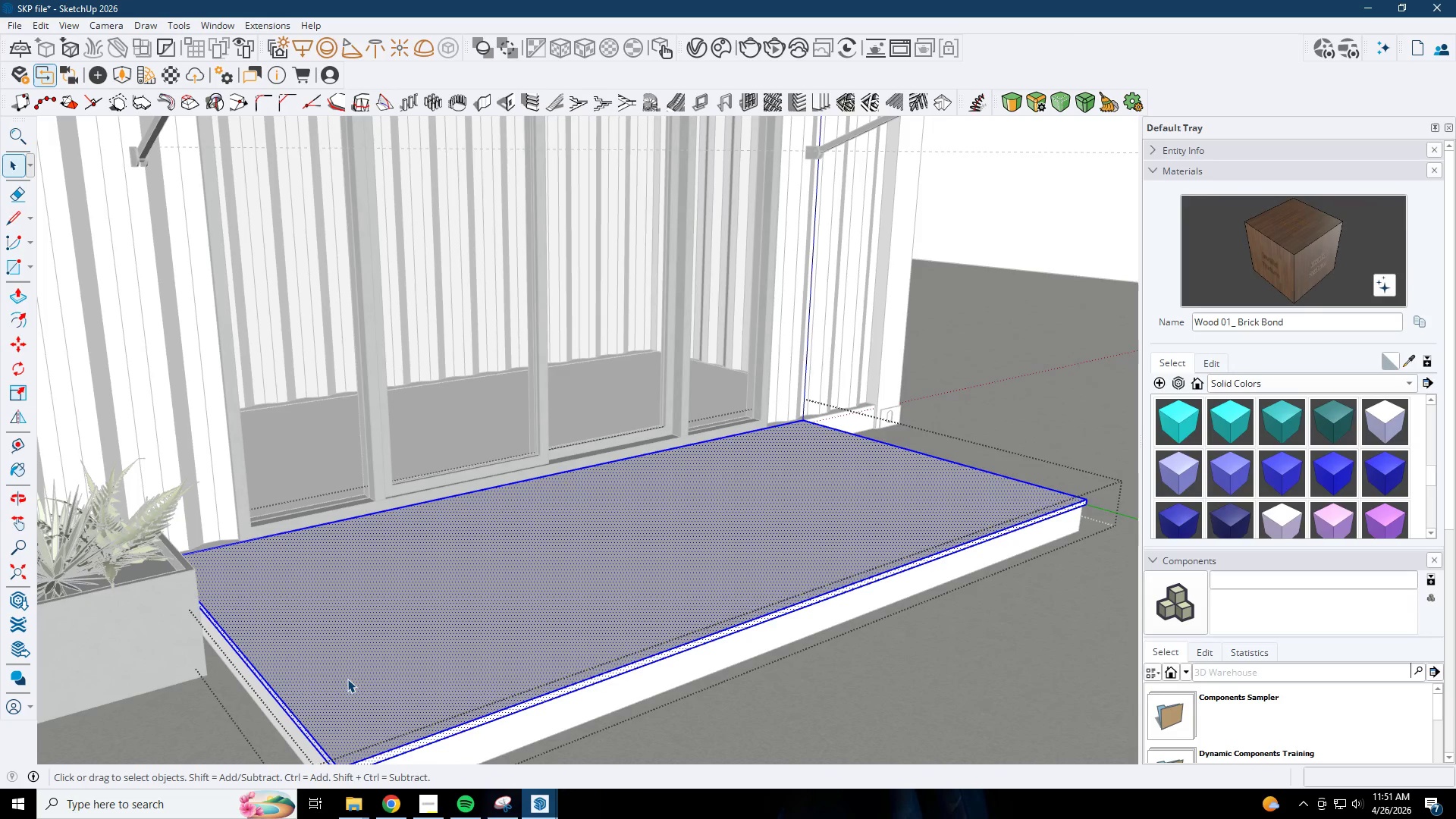 
triple_click([347, 679])
 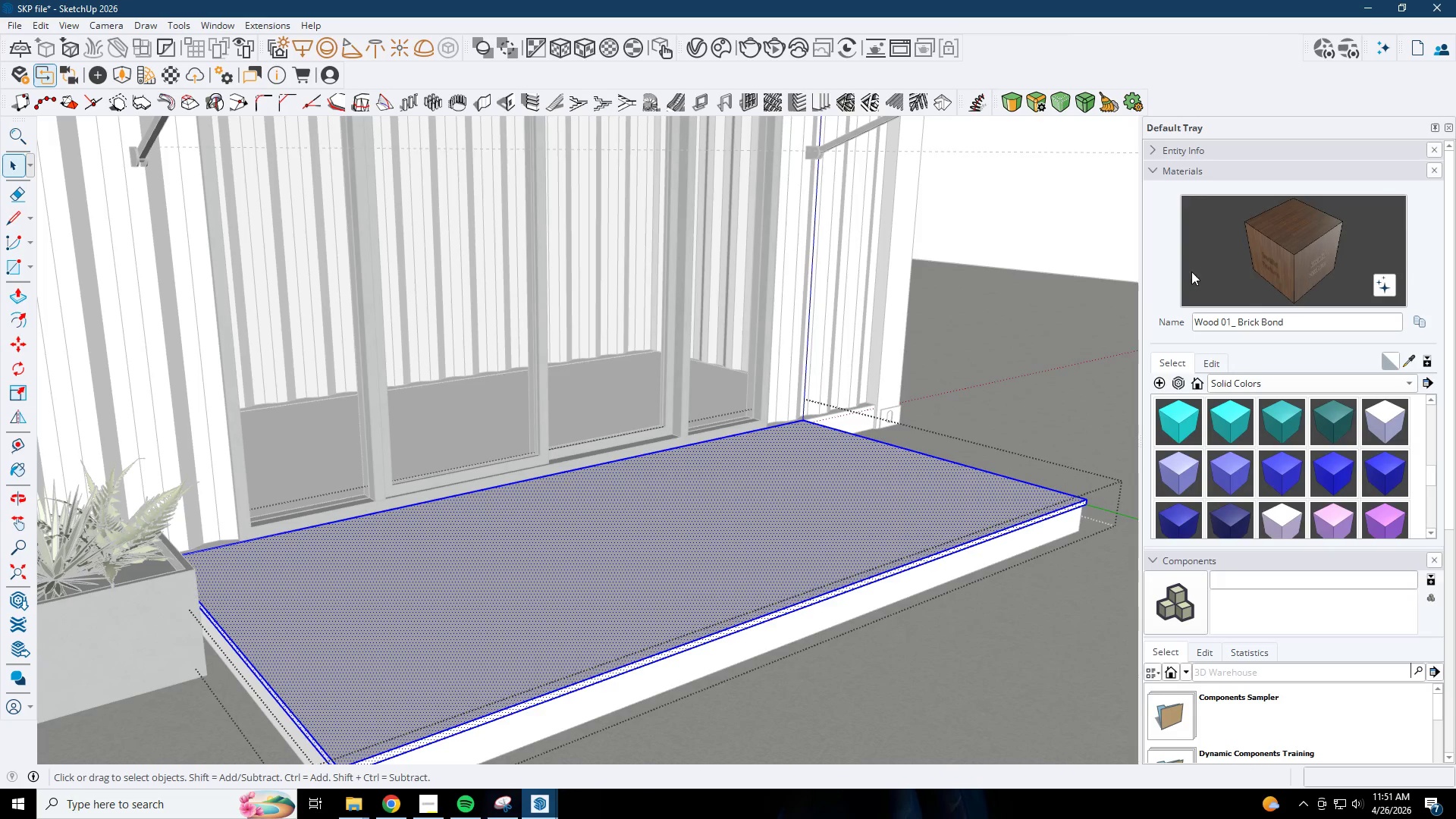 
scroll: coordinate [347, 679], scroll_direction: up, amount: 5.0
 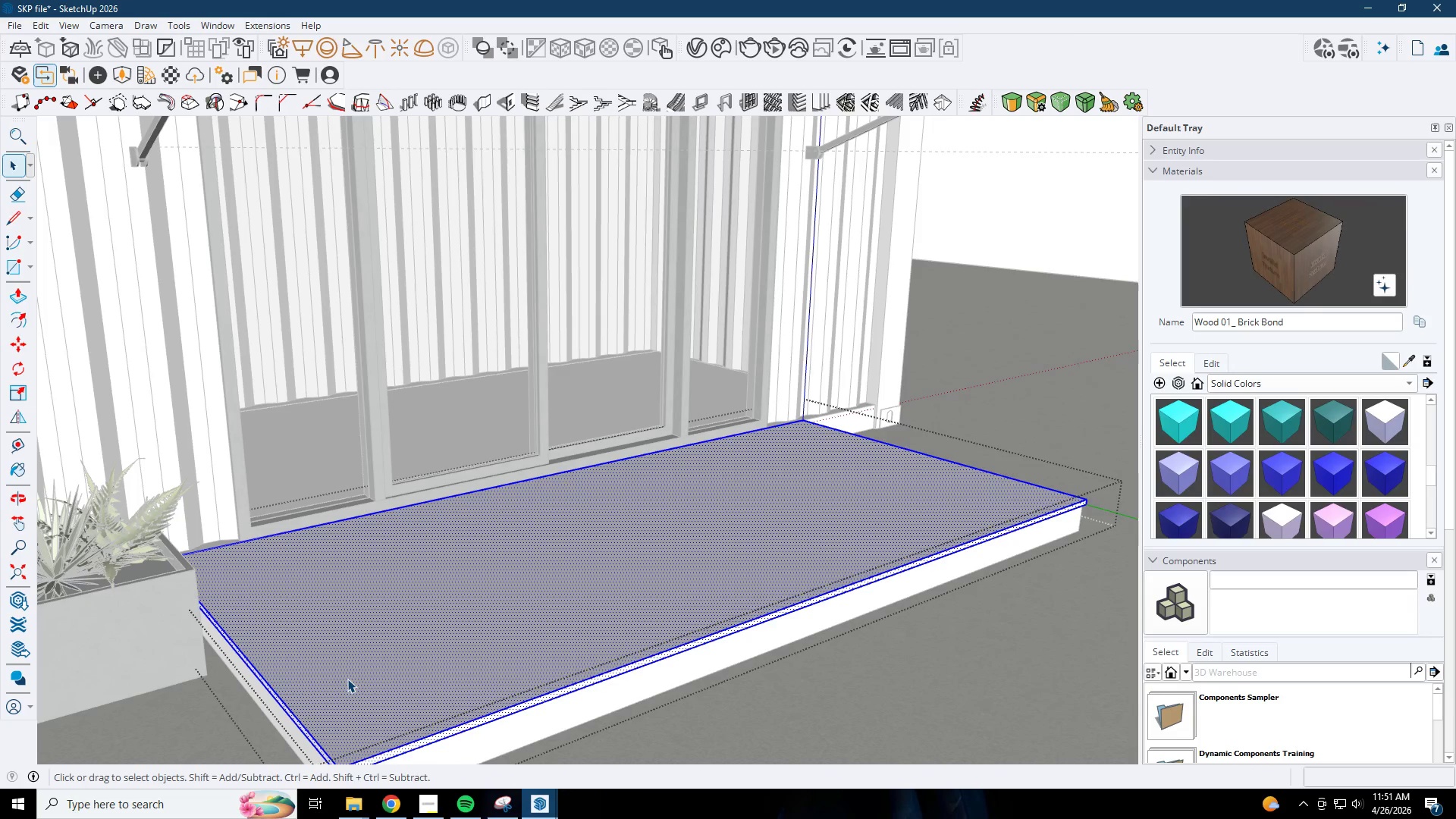 
left_click_drag(start_coordinate=[1264, 262], to_coordinate=[1260, 265])
 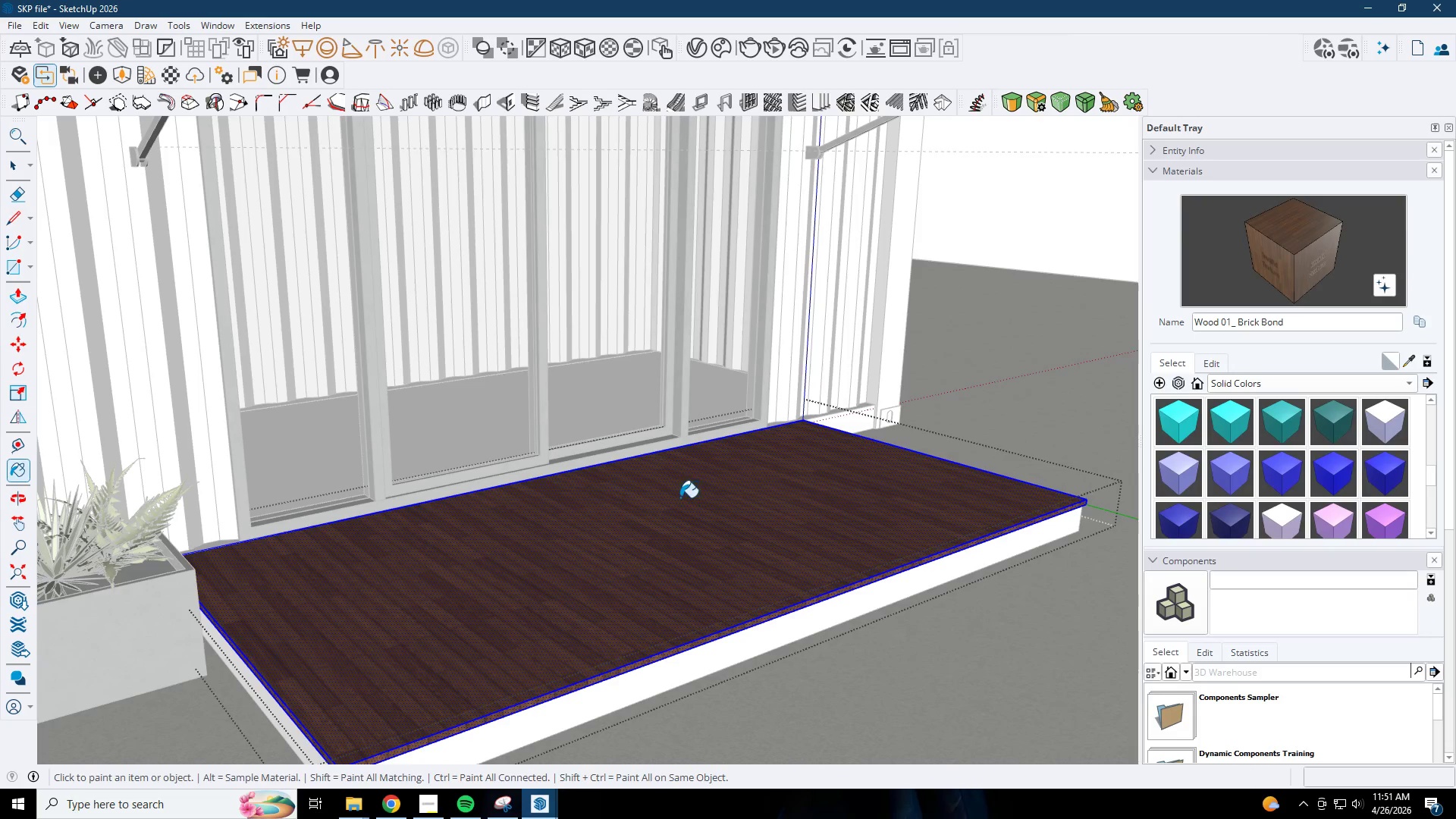 
key(Space)
 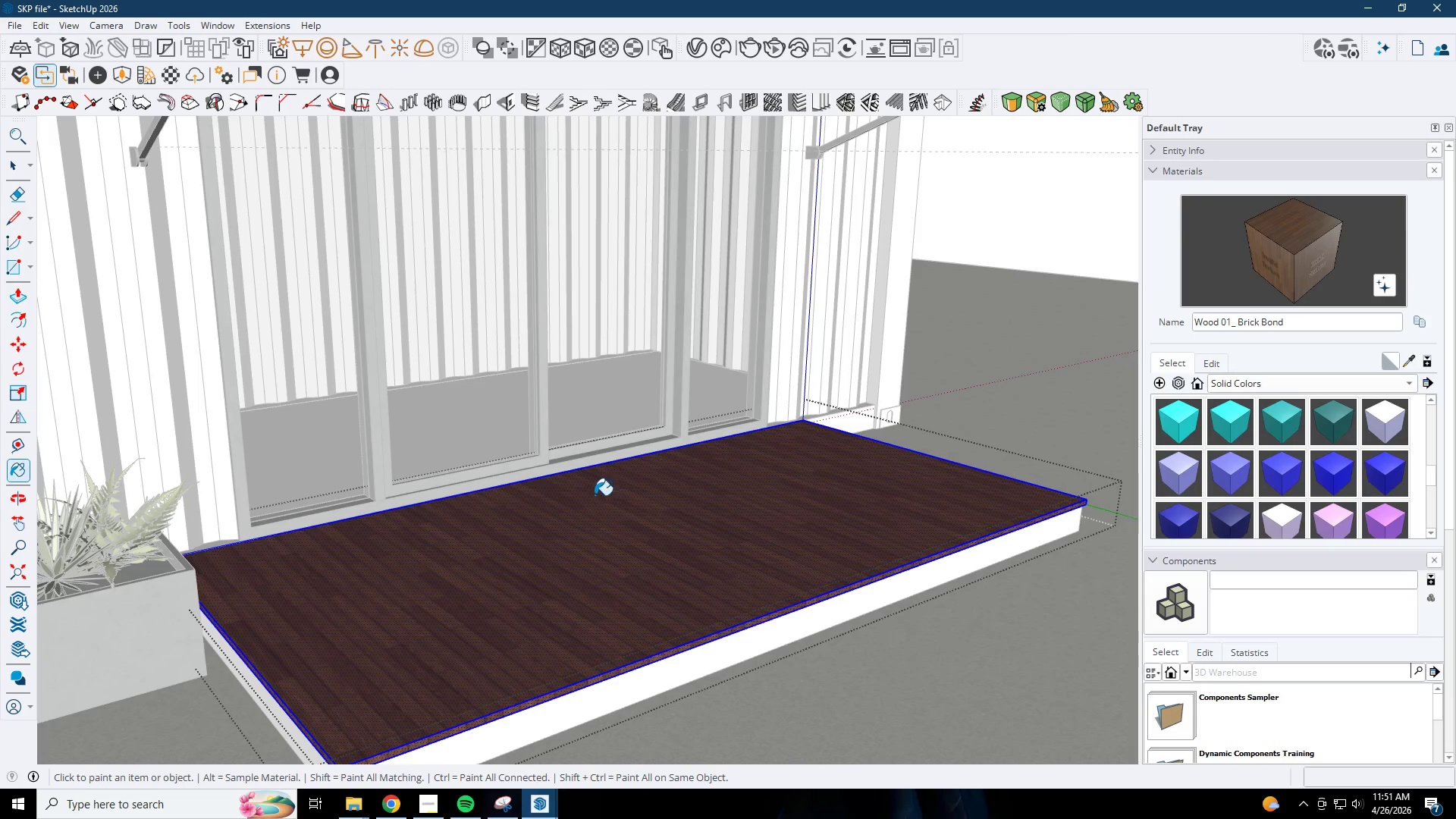 
key(Escape)
 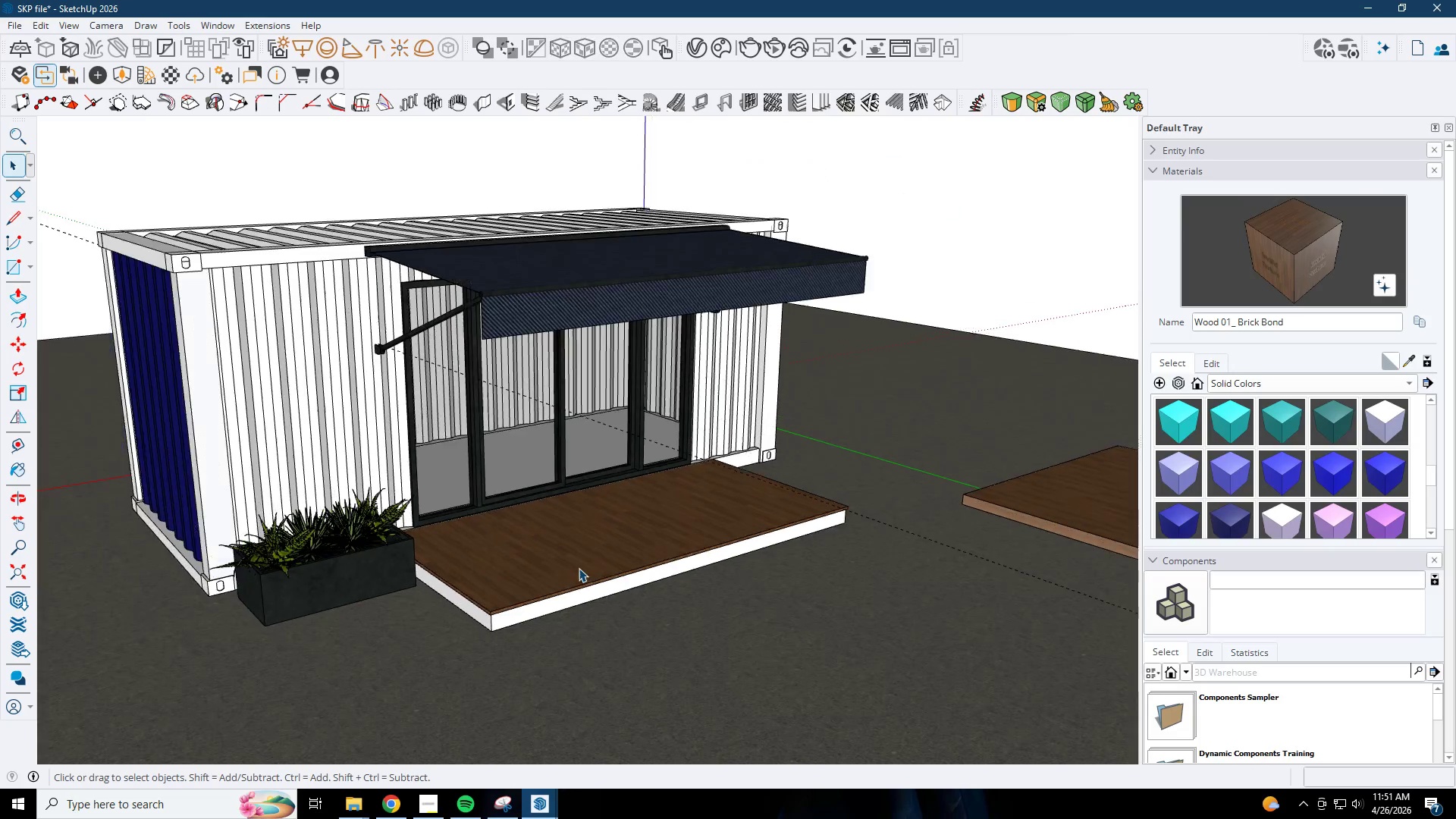 
key(Escape)
 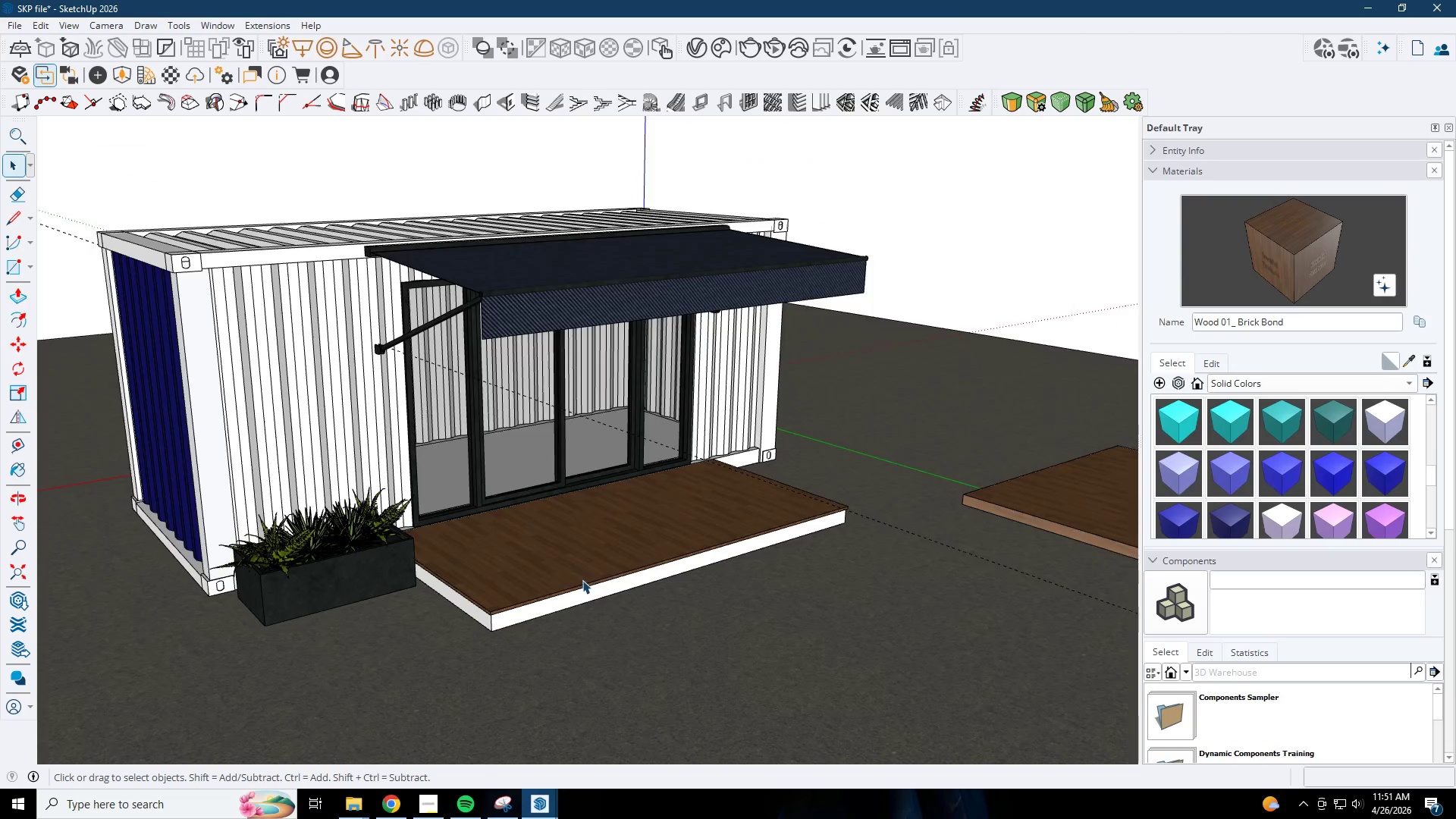 
key(Escape)
 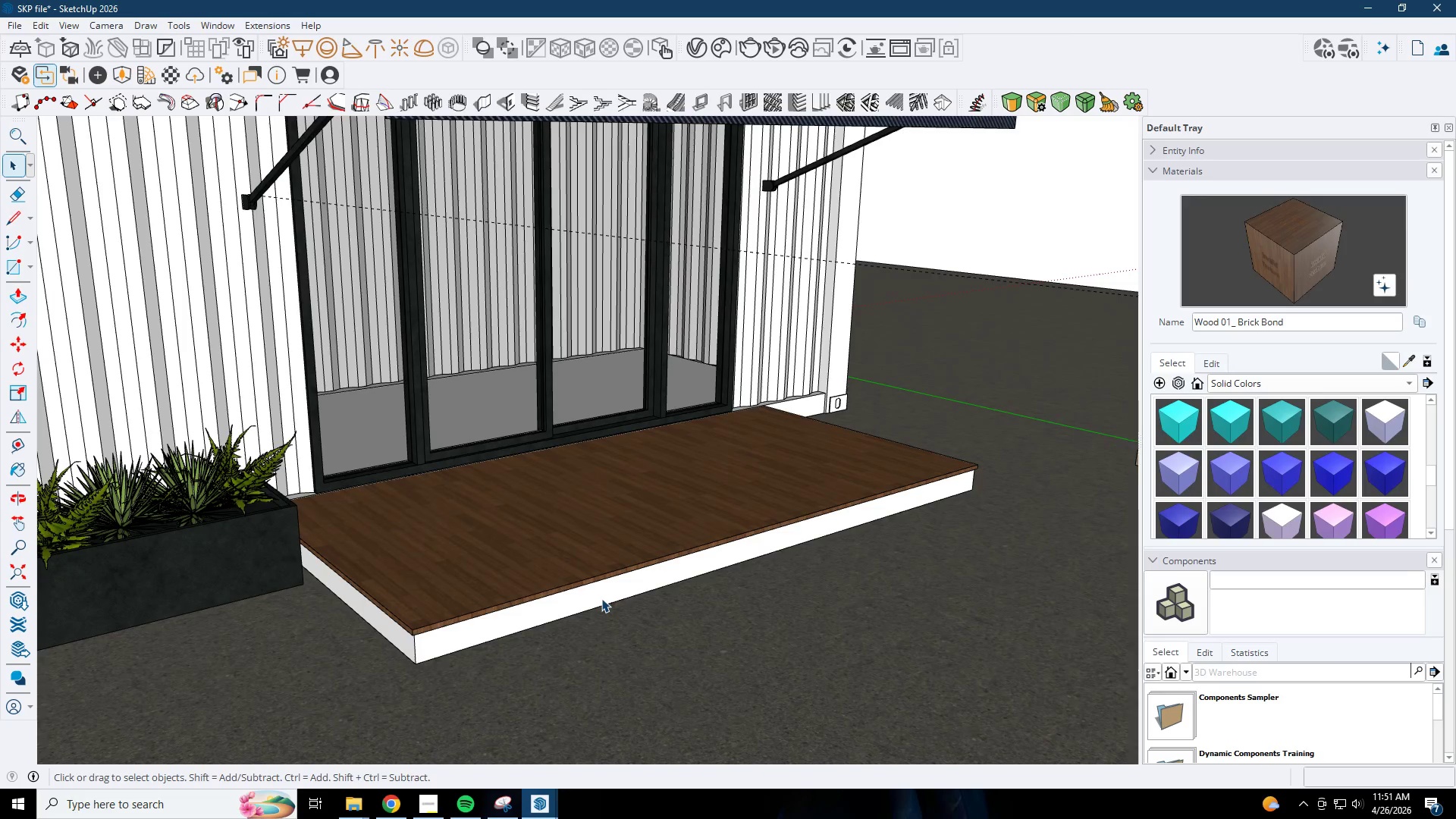 
double_click([601, 598])
 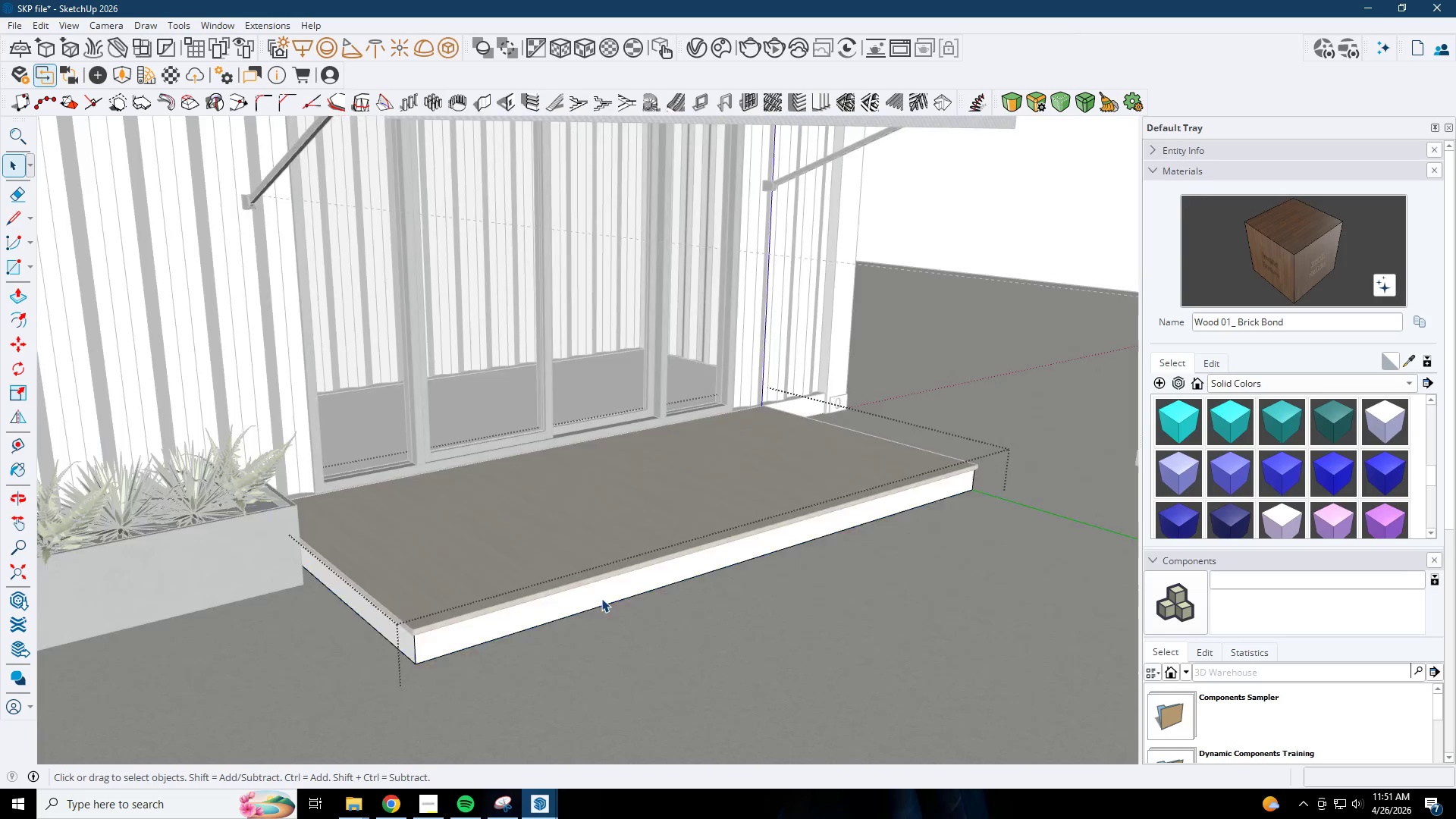 
triple_click([601, 598])
 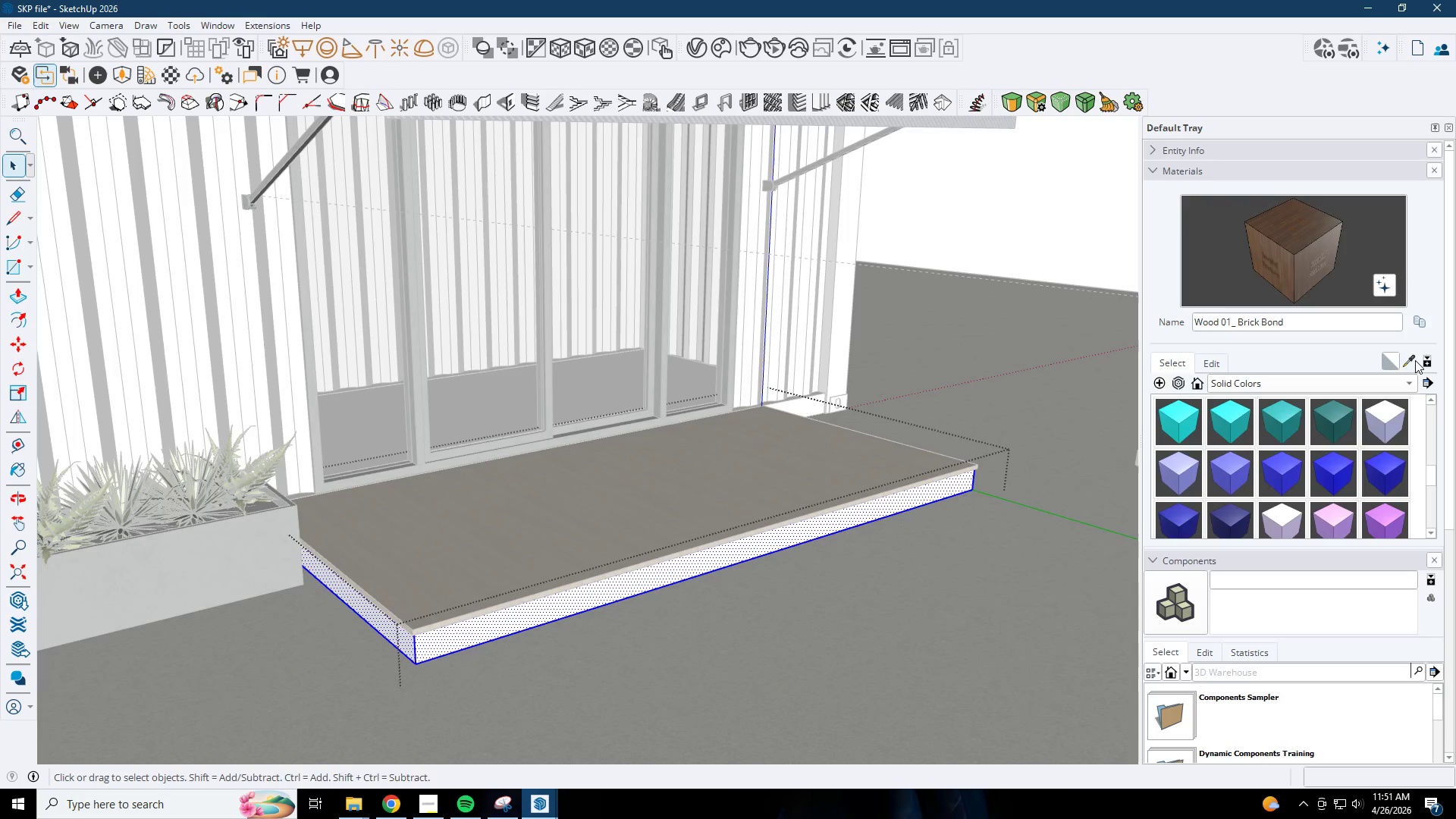 
scroll: coordinate [781, 500], scroll_direction: down, amount: 7.0
 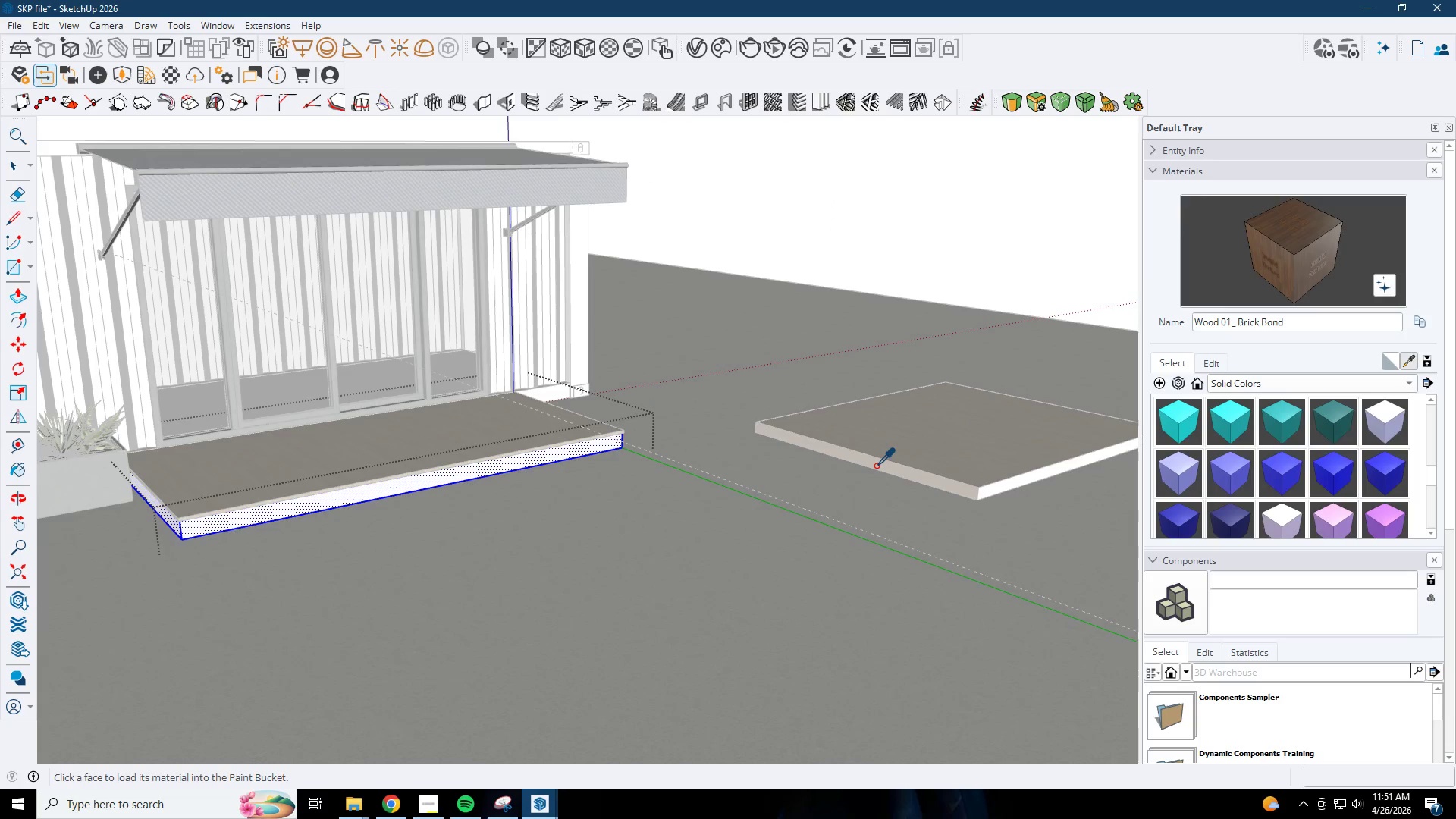 
left_click([876, 466])
 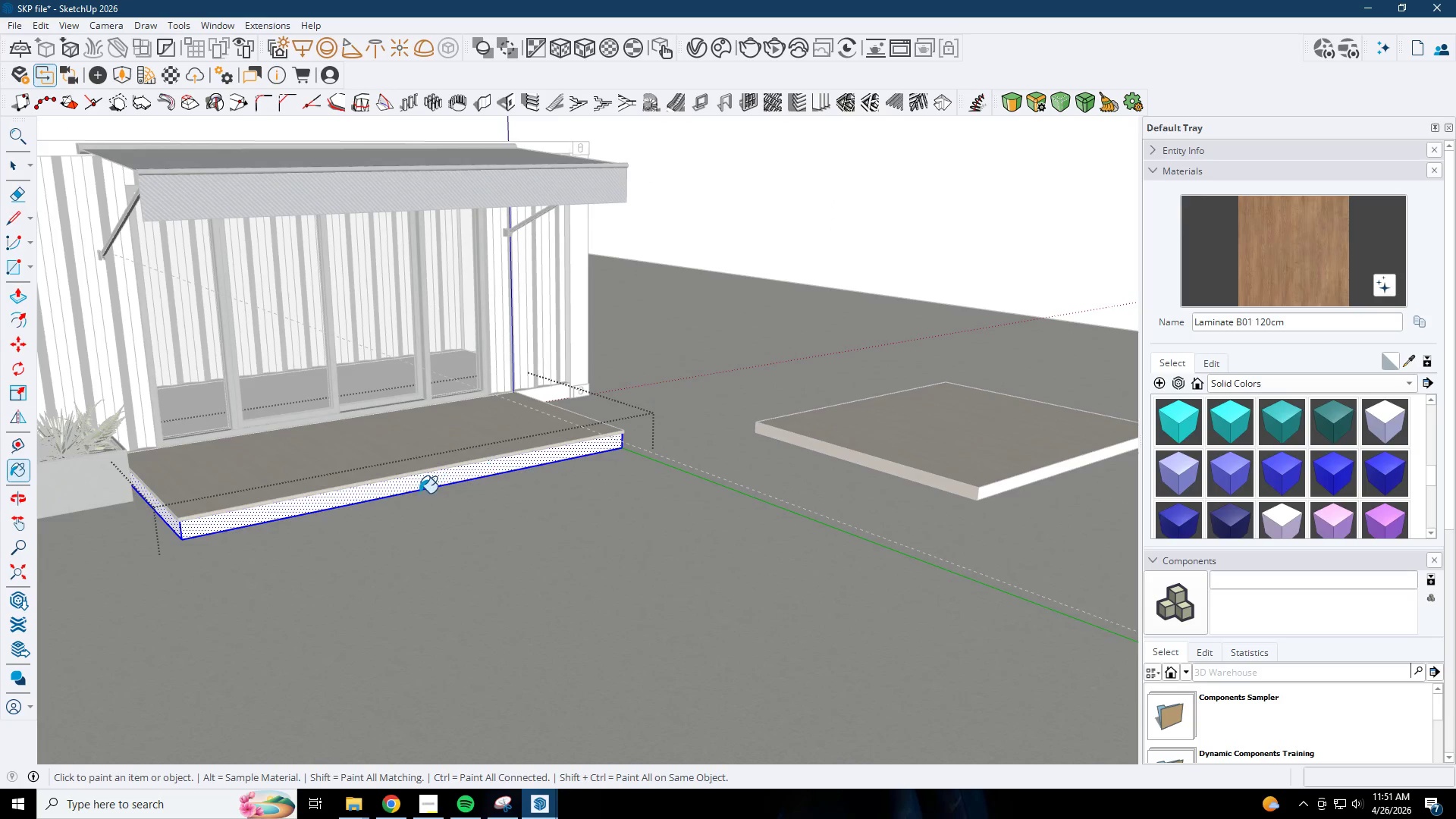 
left_click([421, 479])
 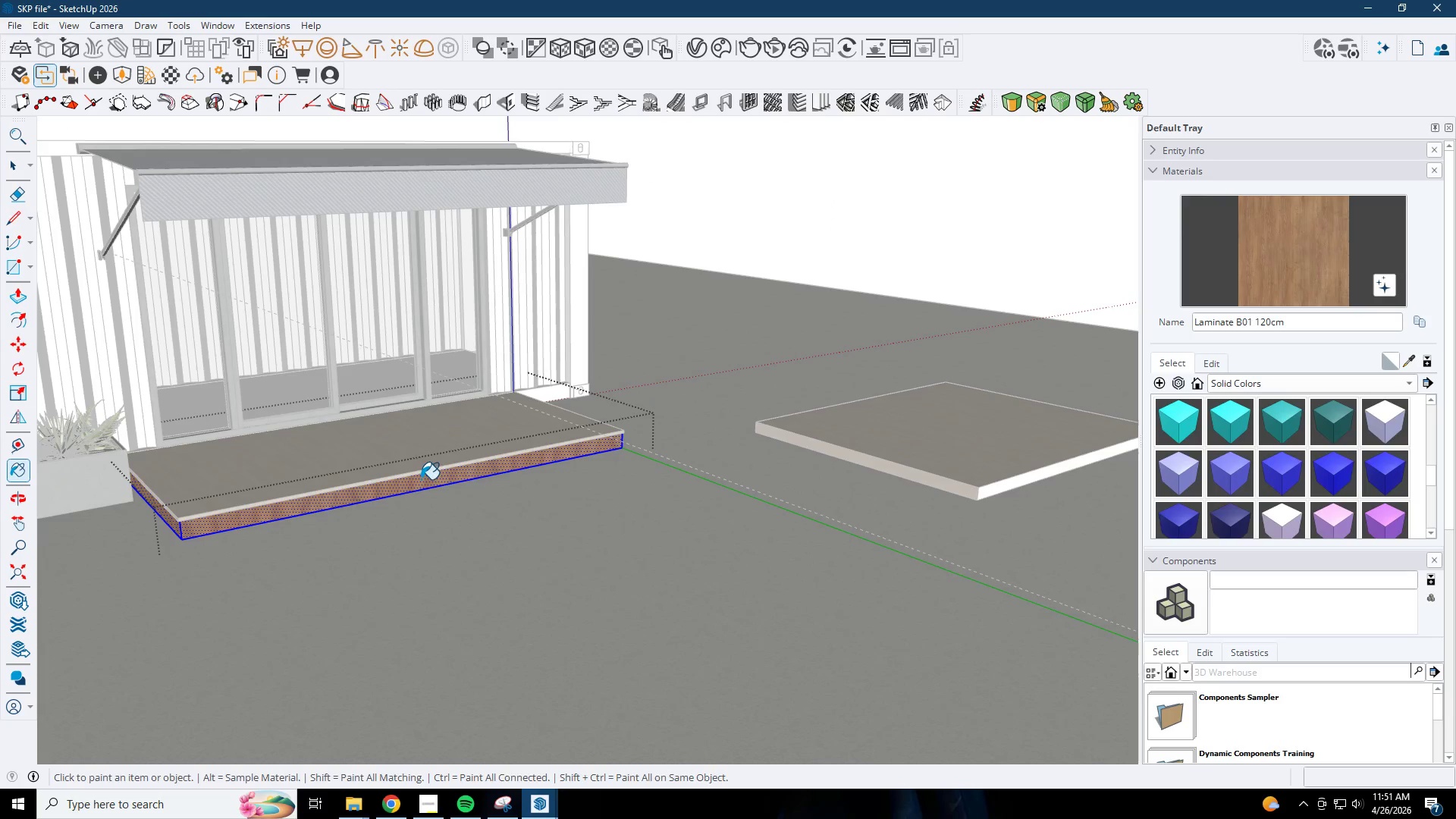 
key(Space)
 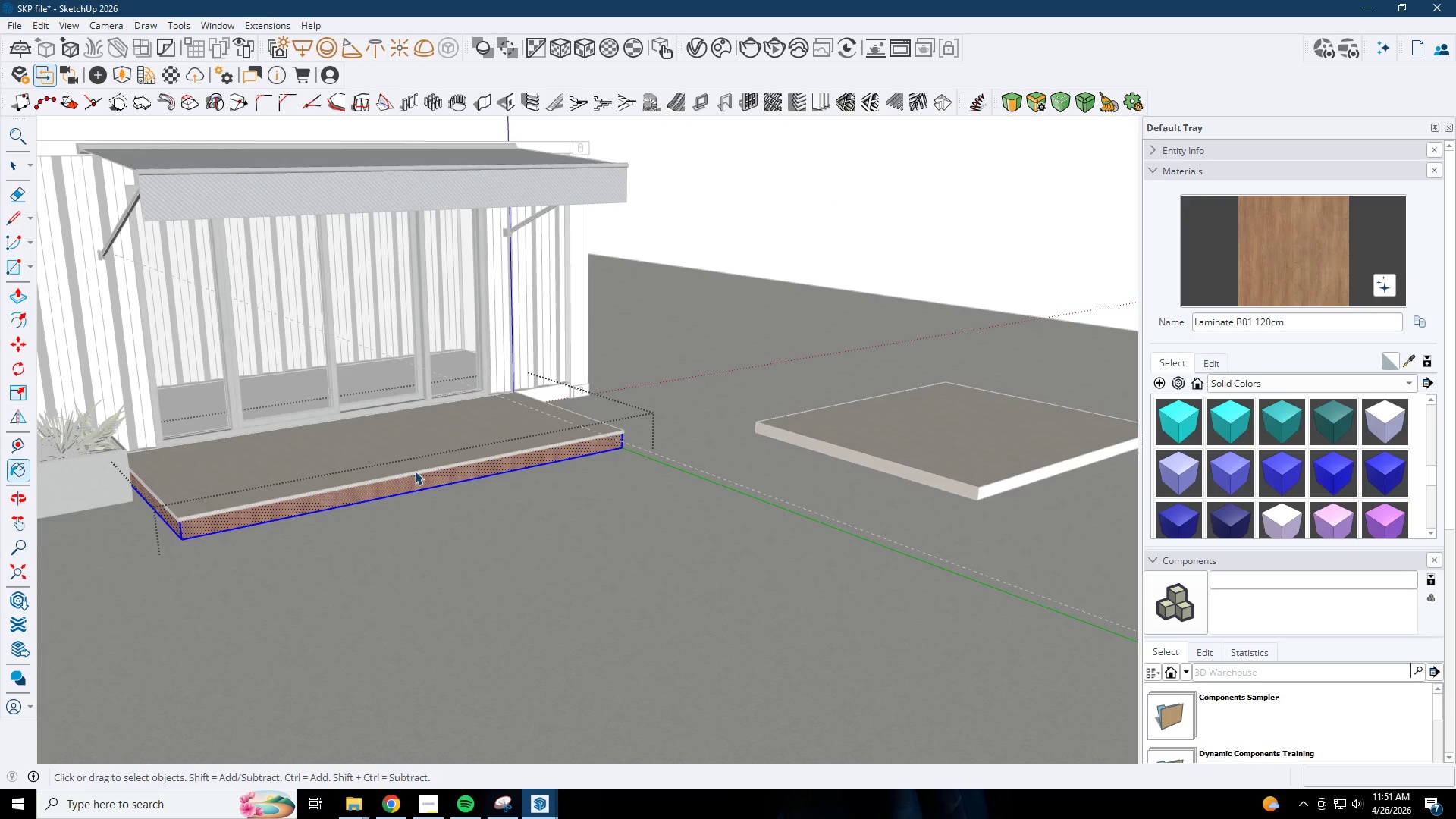 
key(Escape)
 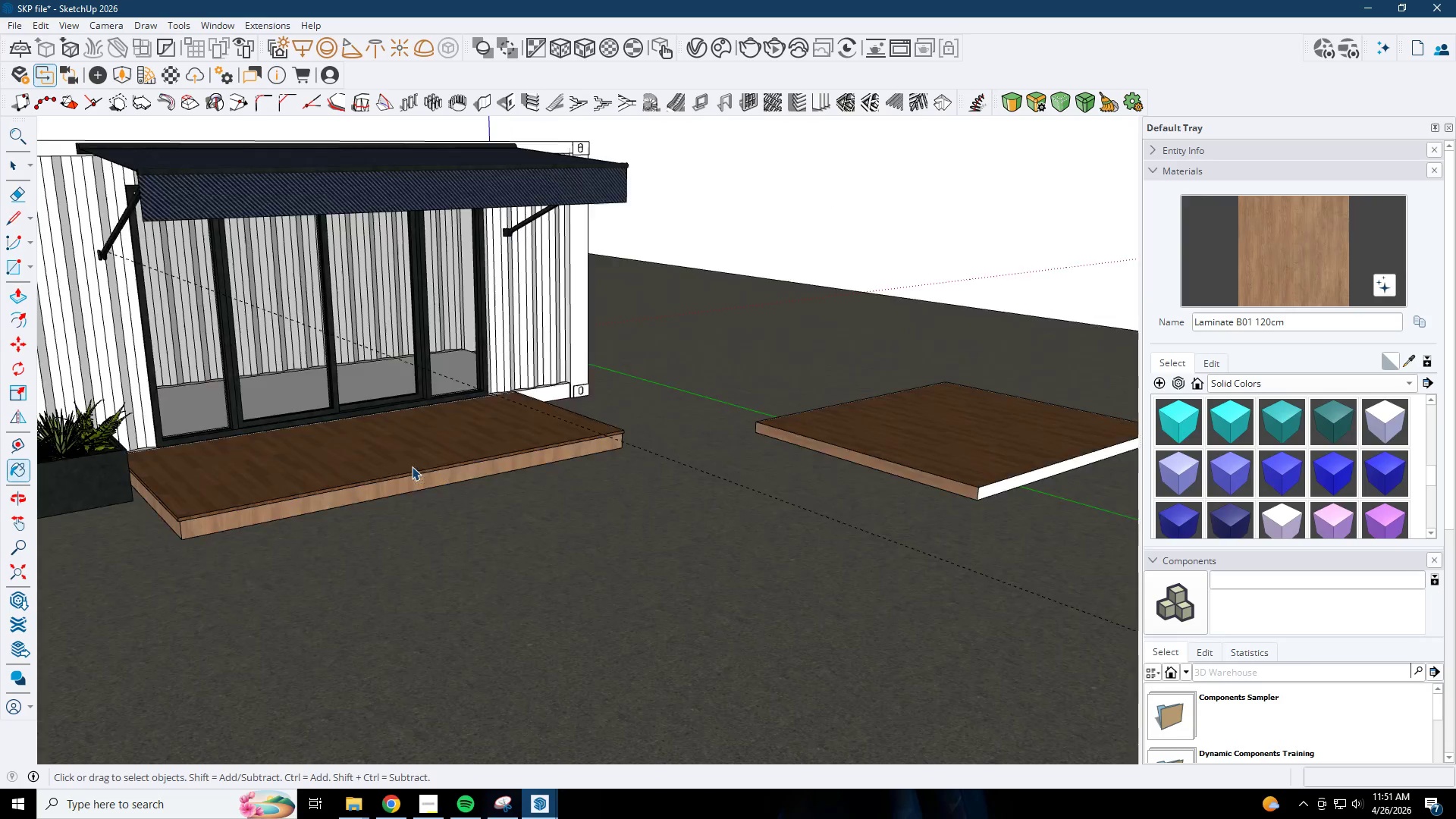 
key(Escape)
 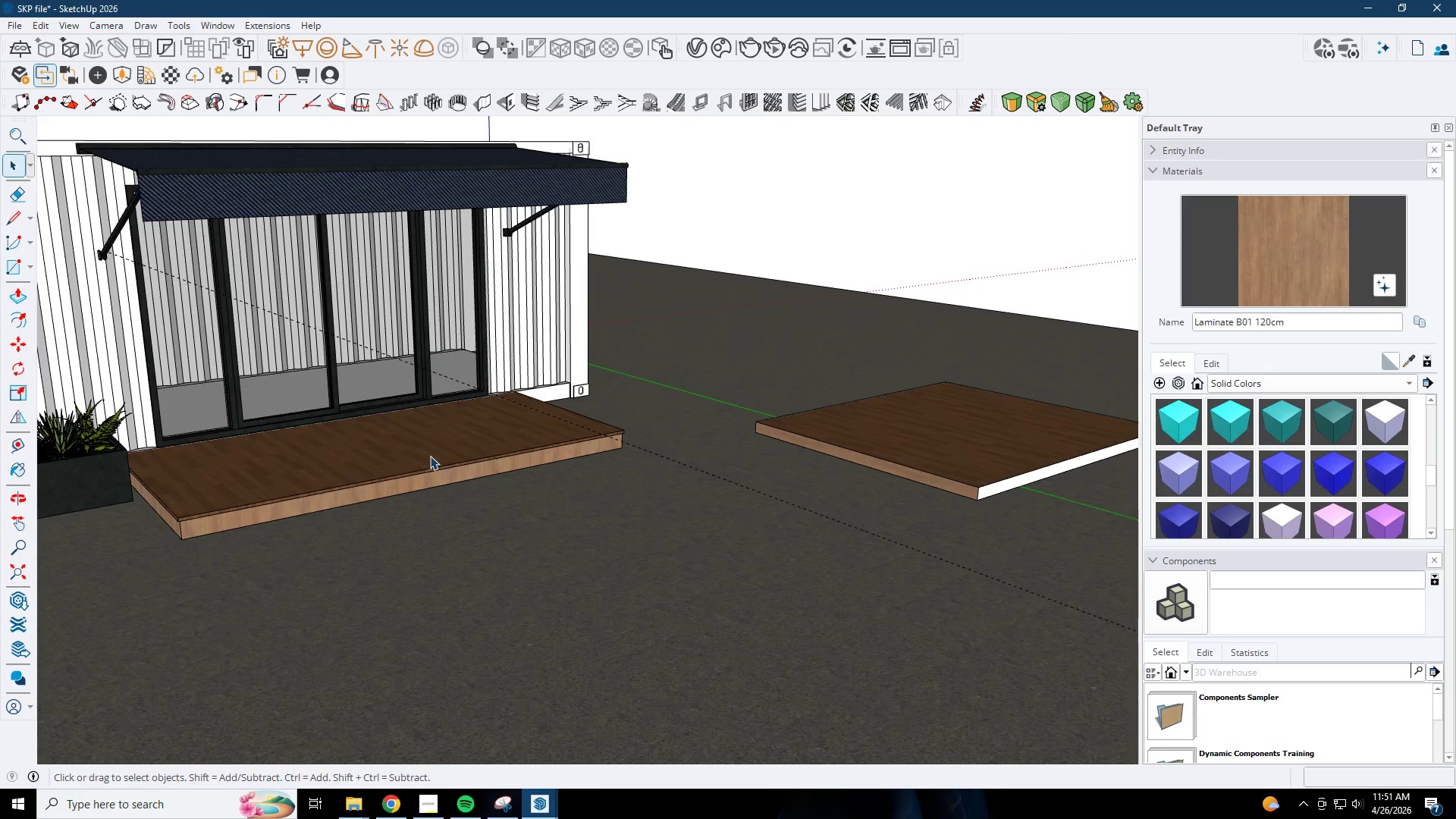 
double_click([234, 526])
 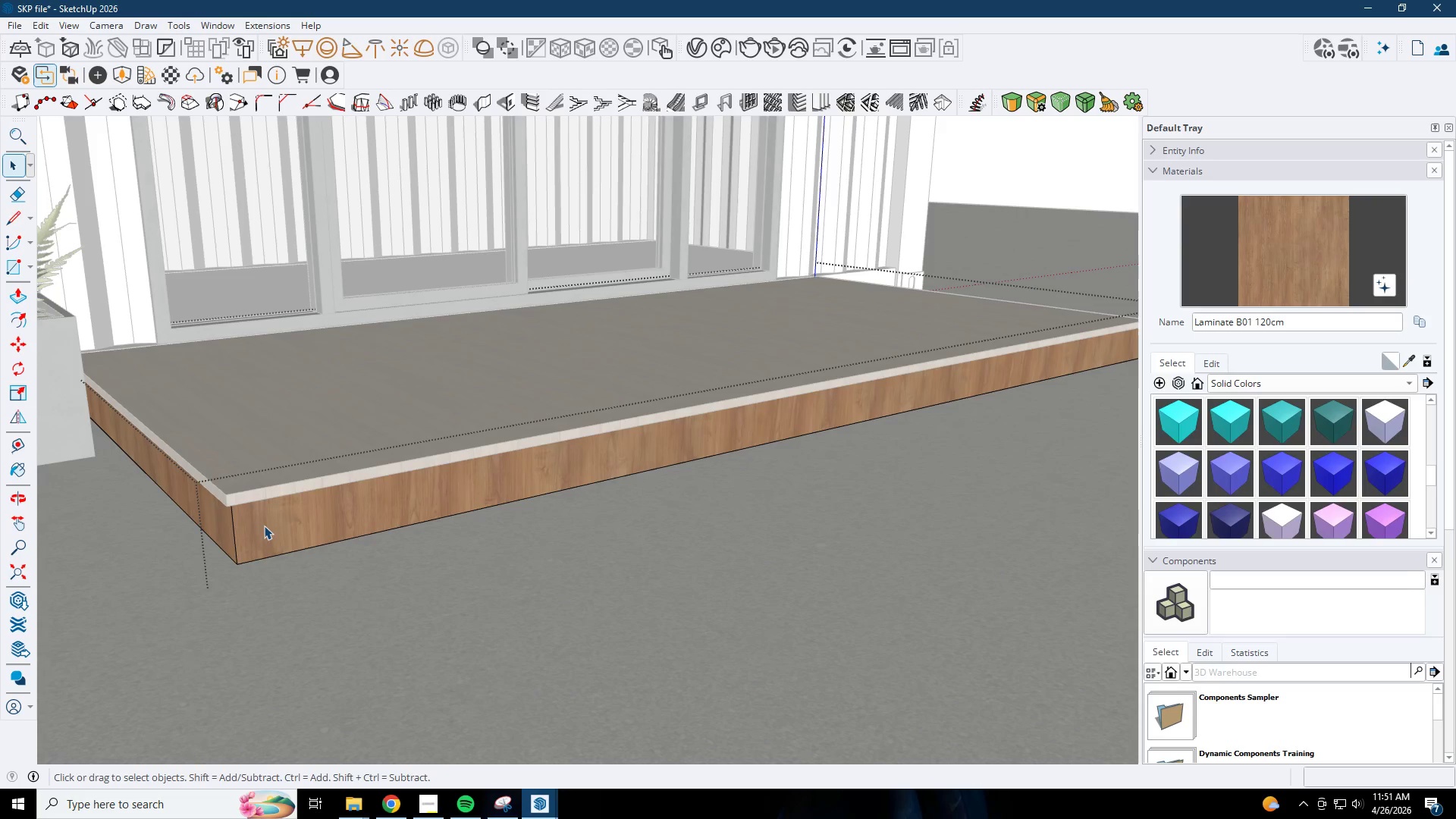 
scroll: coordinate [234, 526], scroll_direction: up, amount: 12.0
 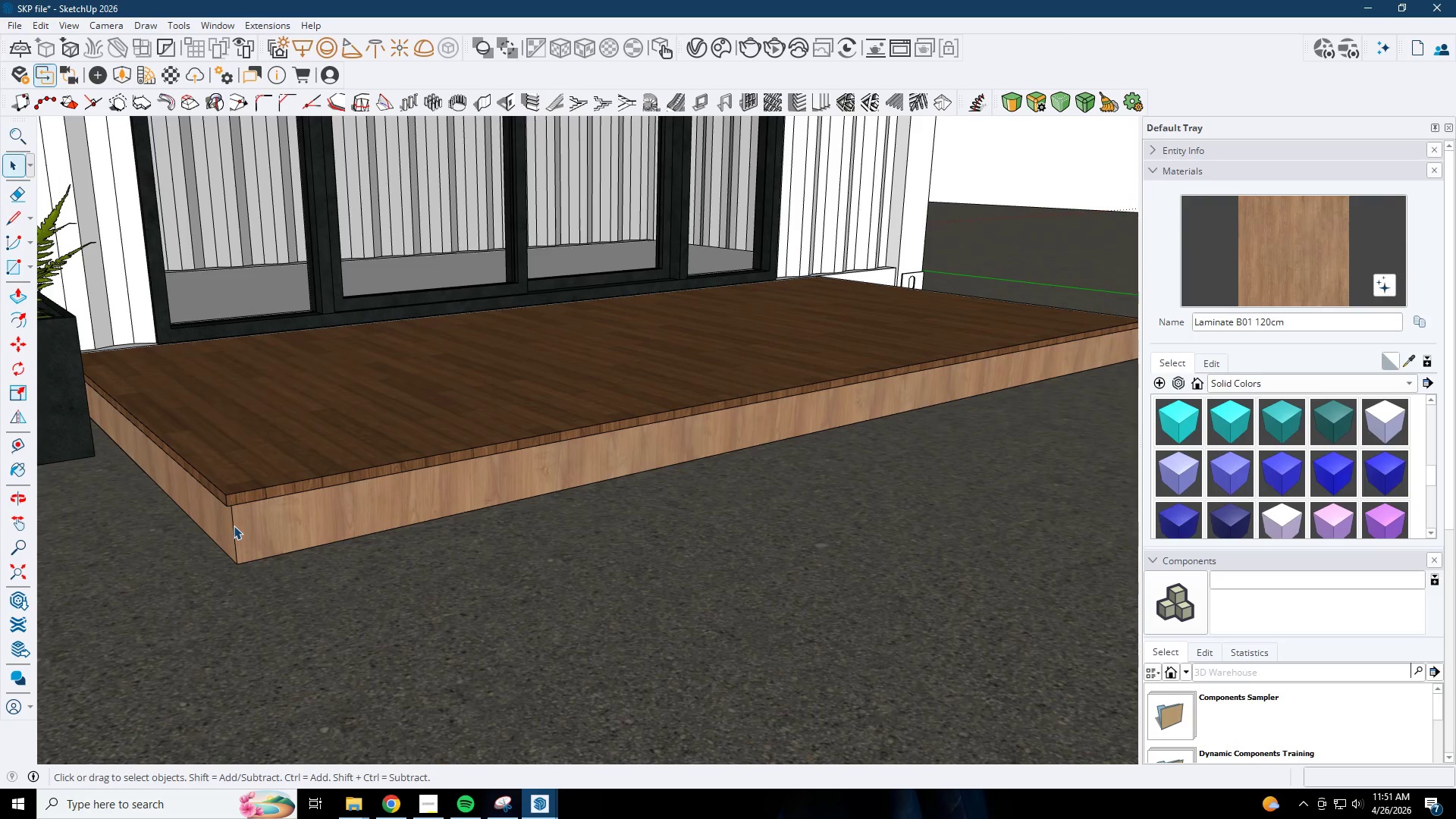 
triple_click([271, 526])
 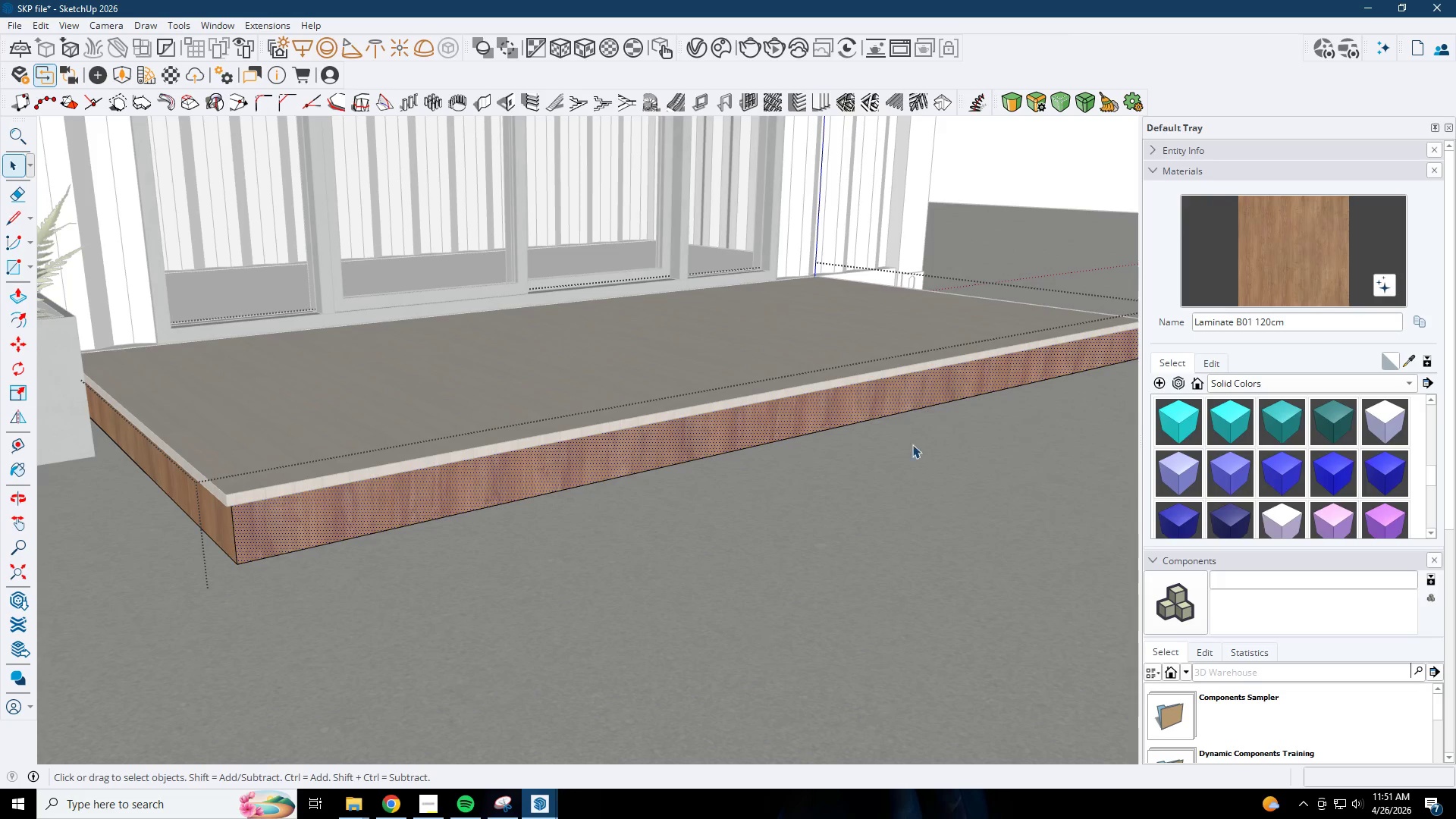 
key(Space)
 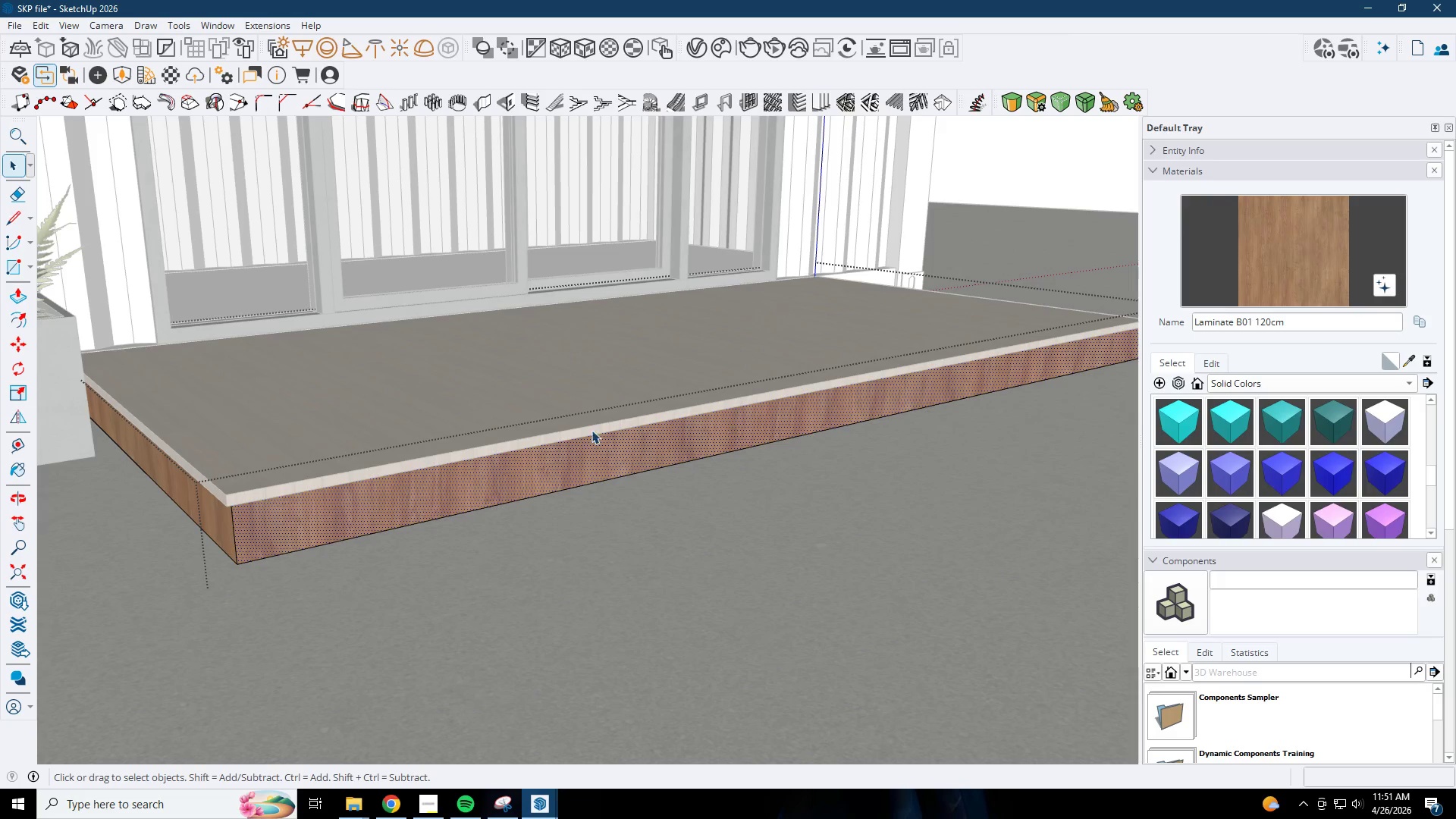 
key(Escape)
 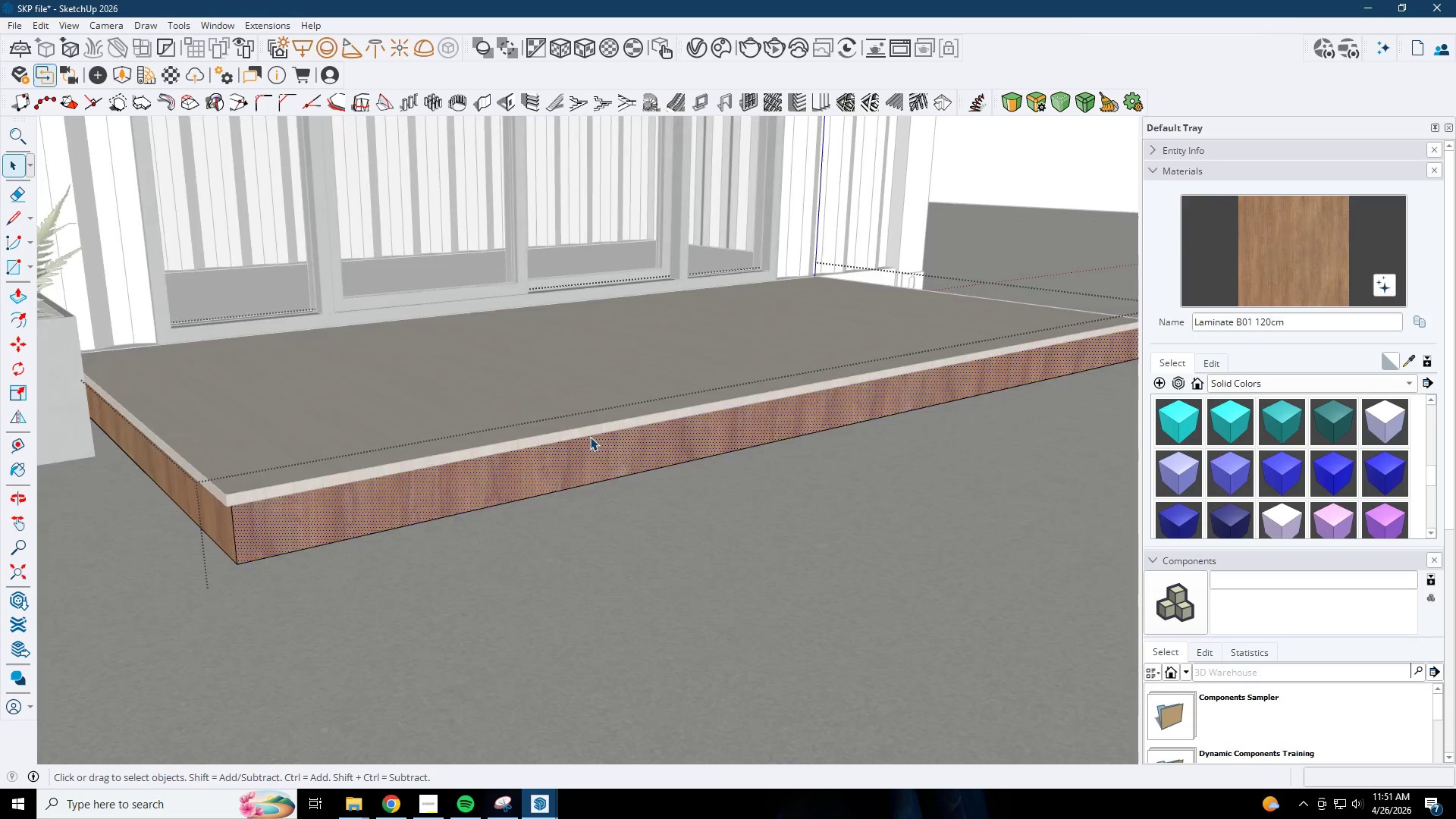 
key(Escape)
 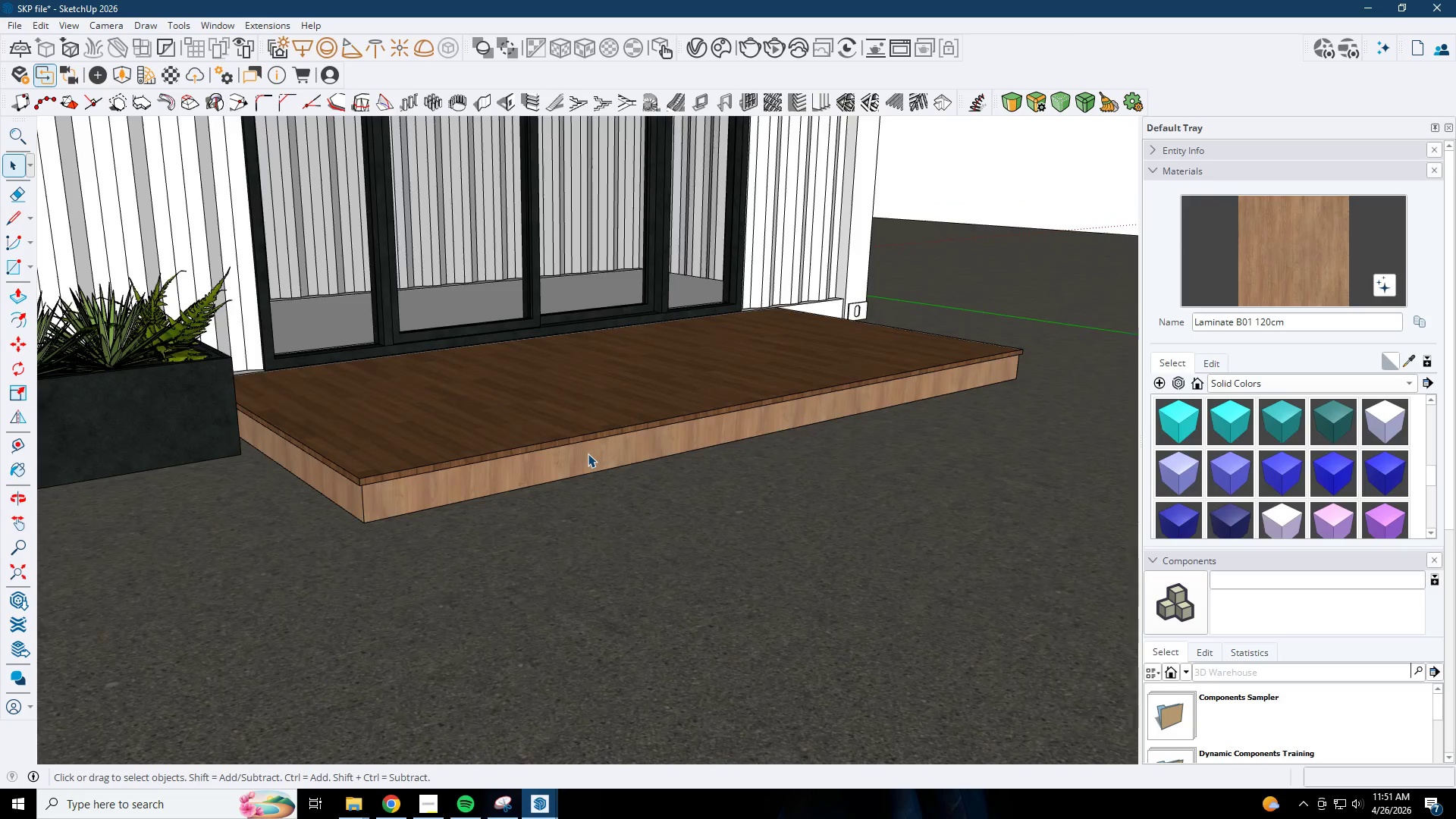 
key(Escape)
 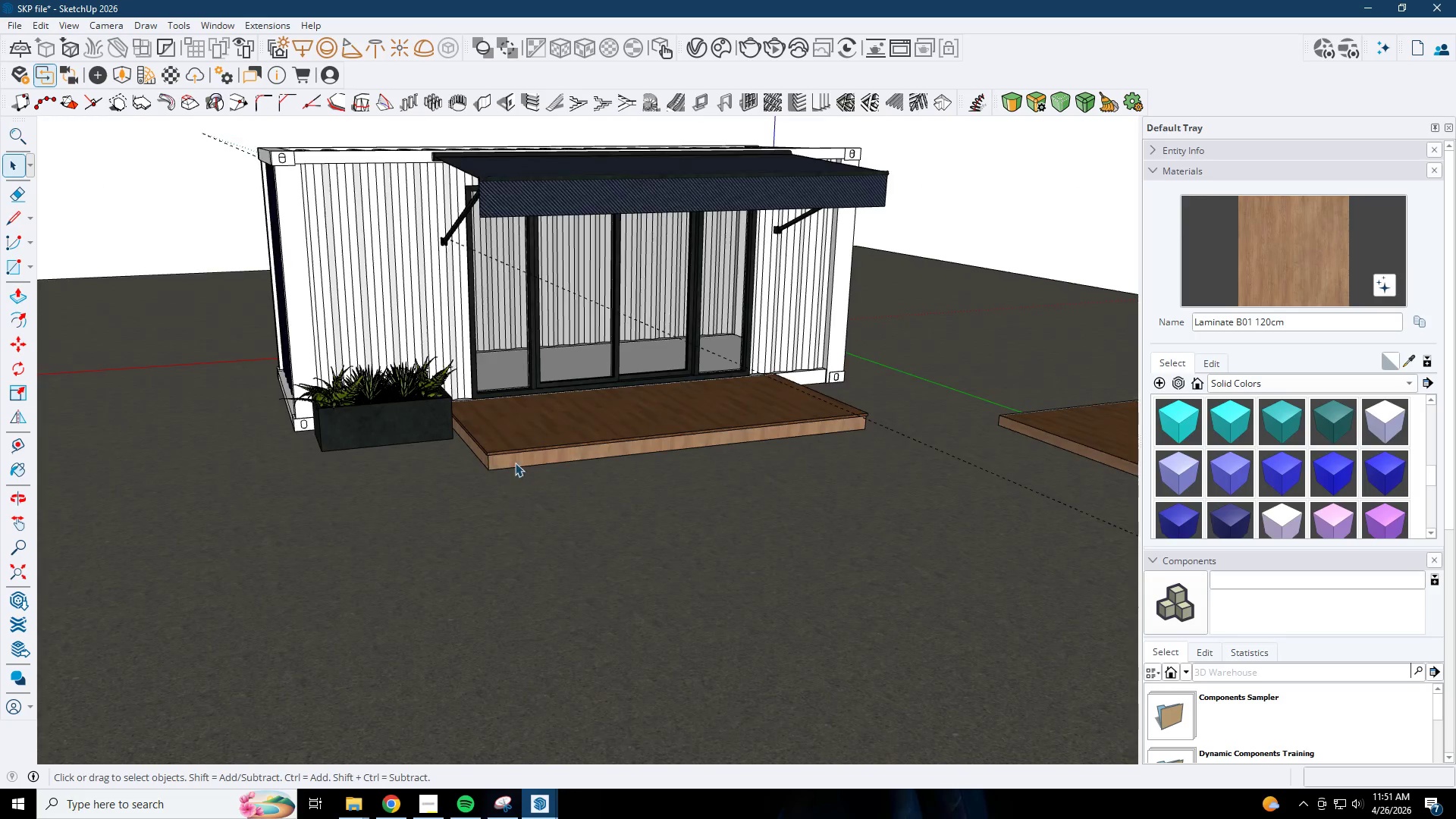 
double_click([498, 458])
 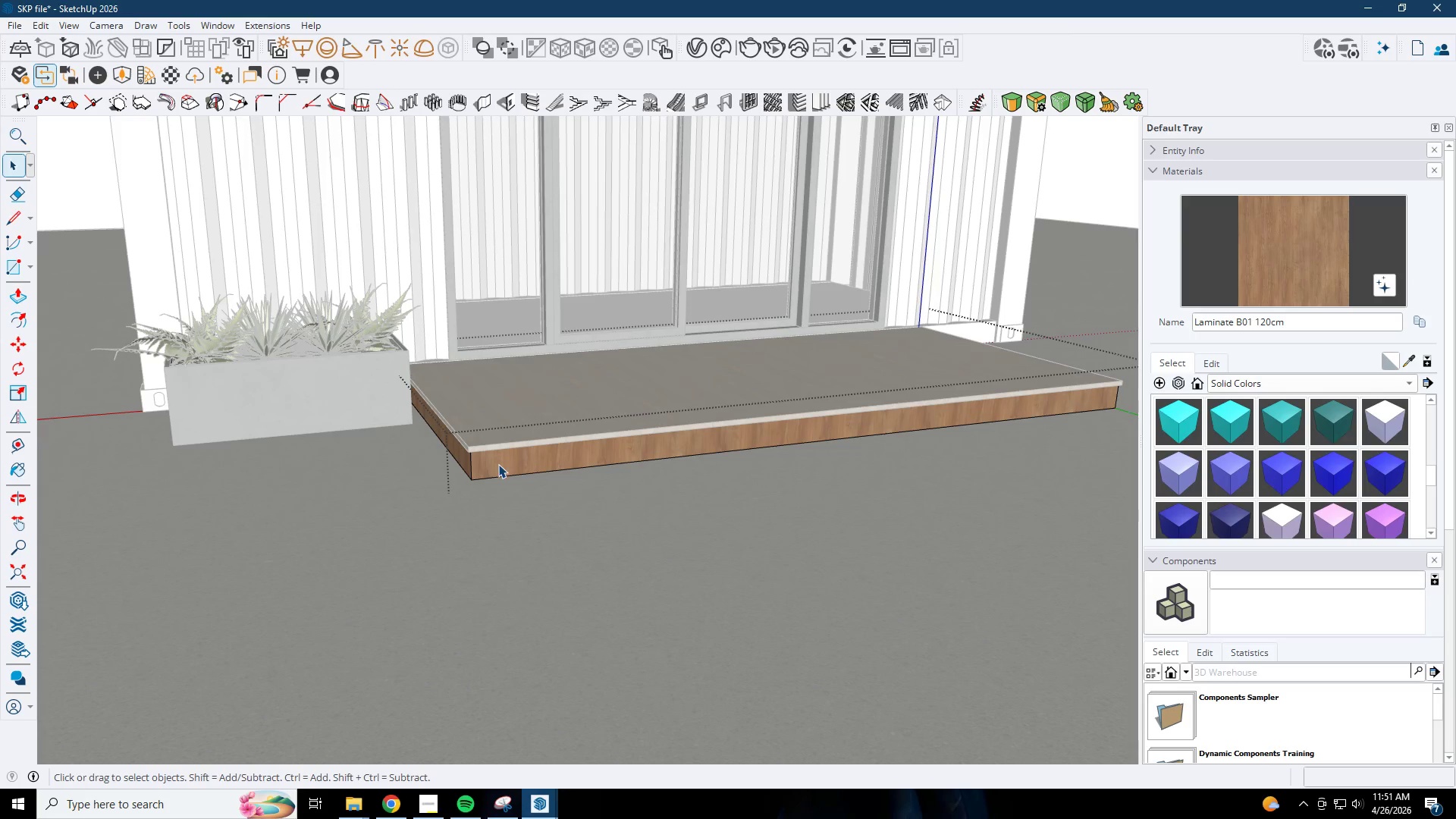 
scroll: coordinate [500, 455], scroll_direction: down, amount: 7.0
 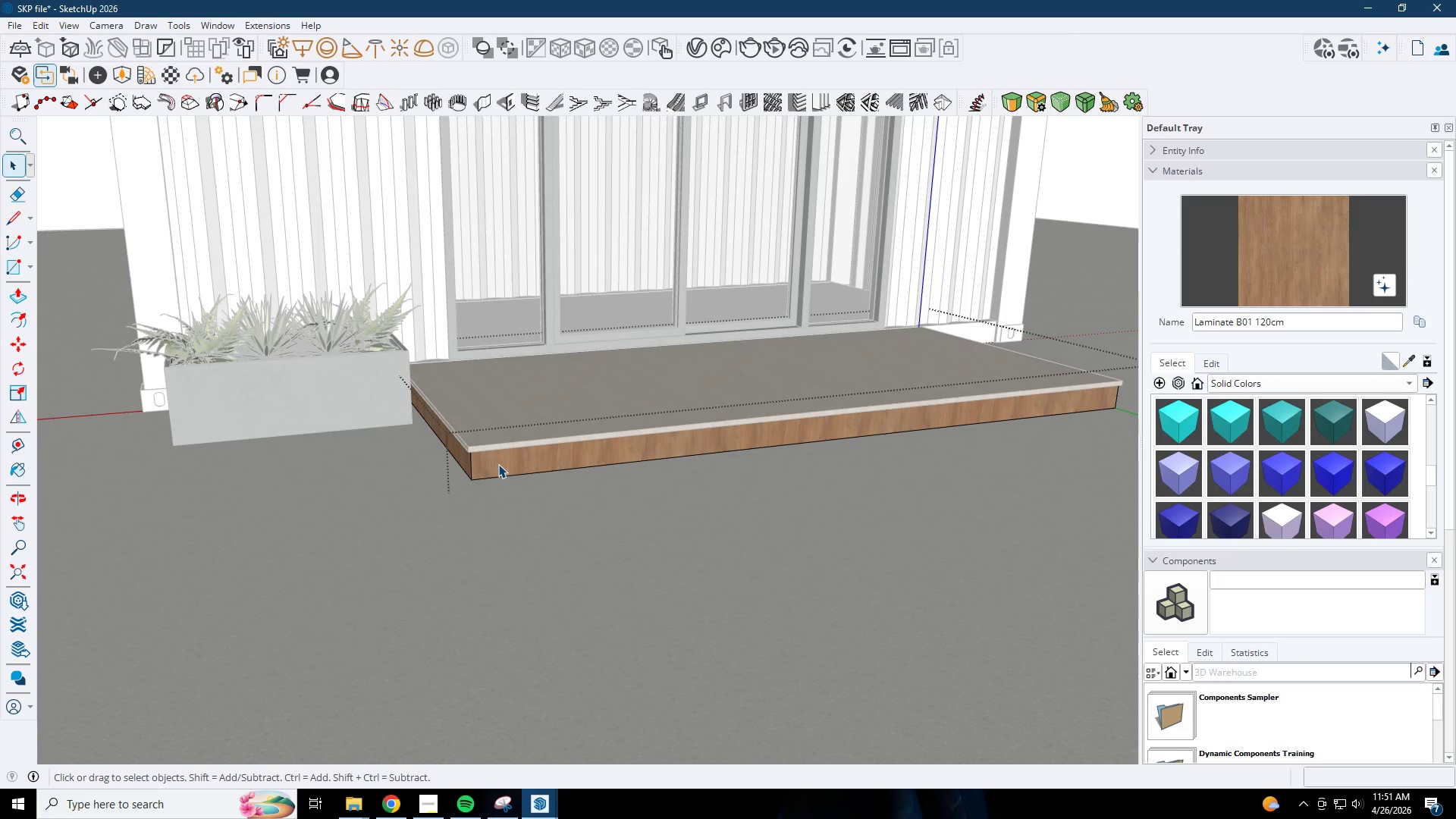 
triple_click([498, 464])
 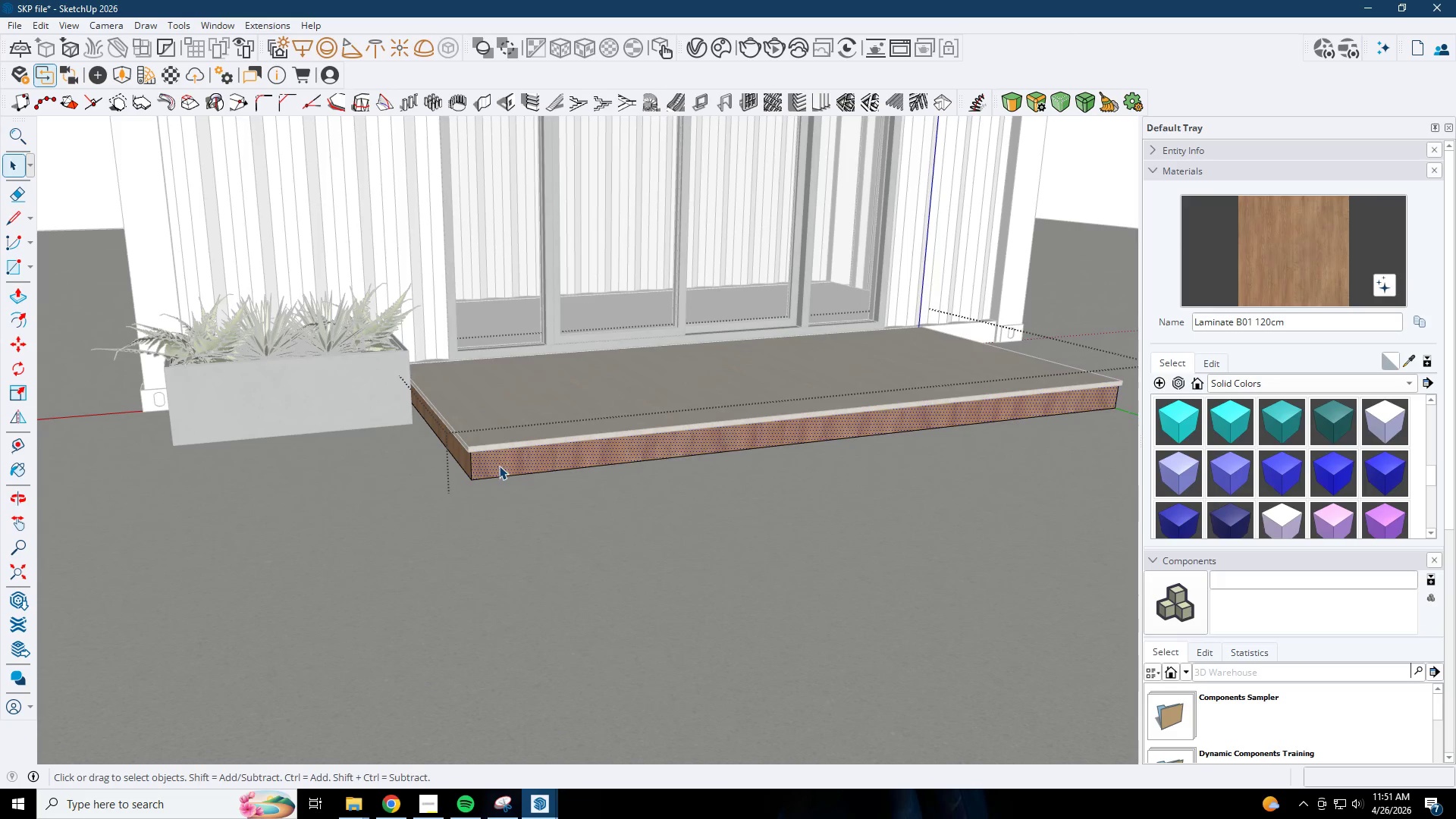 
right_click([502, 465])
 